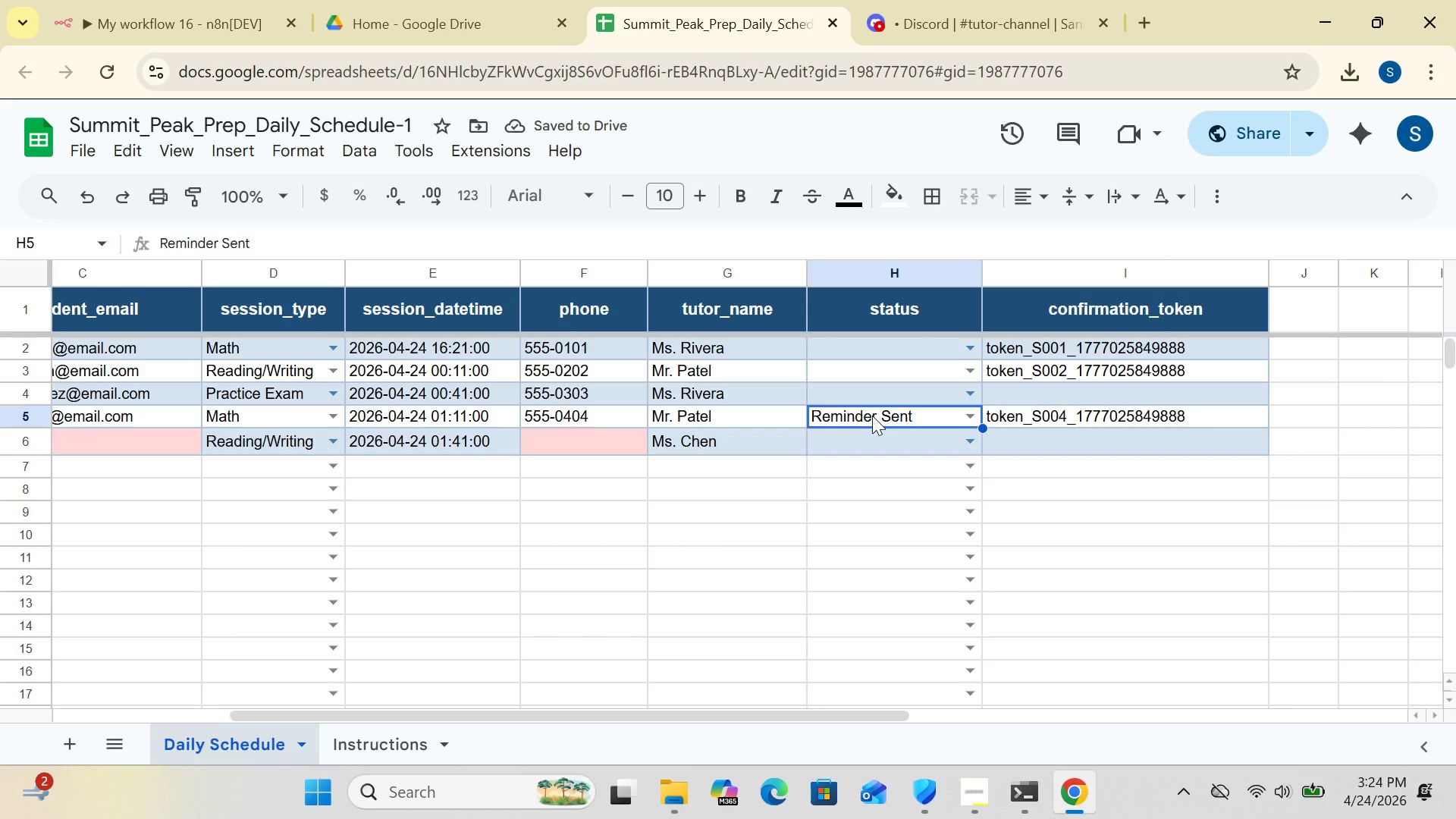 
key(Delete)
 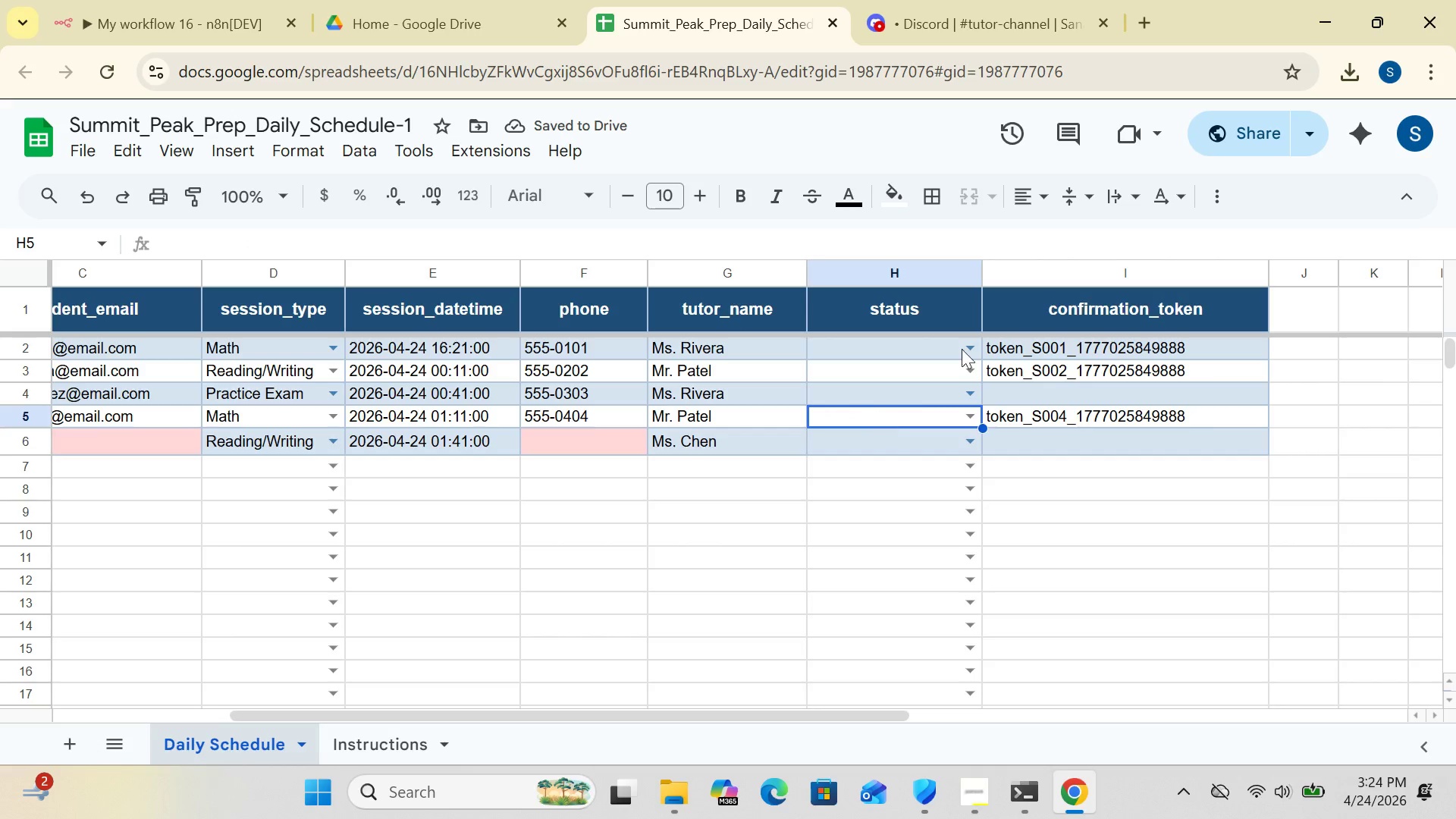 
left_click([1100, 341])
 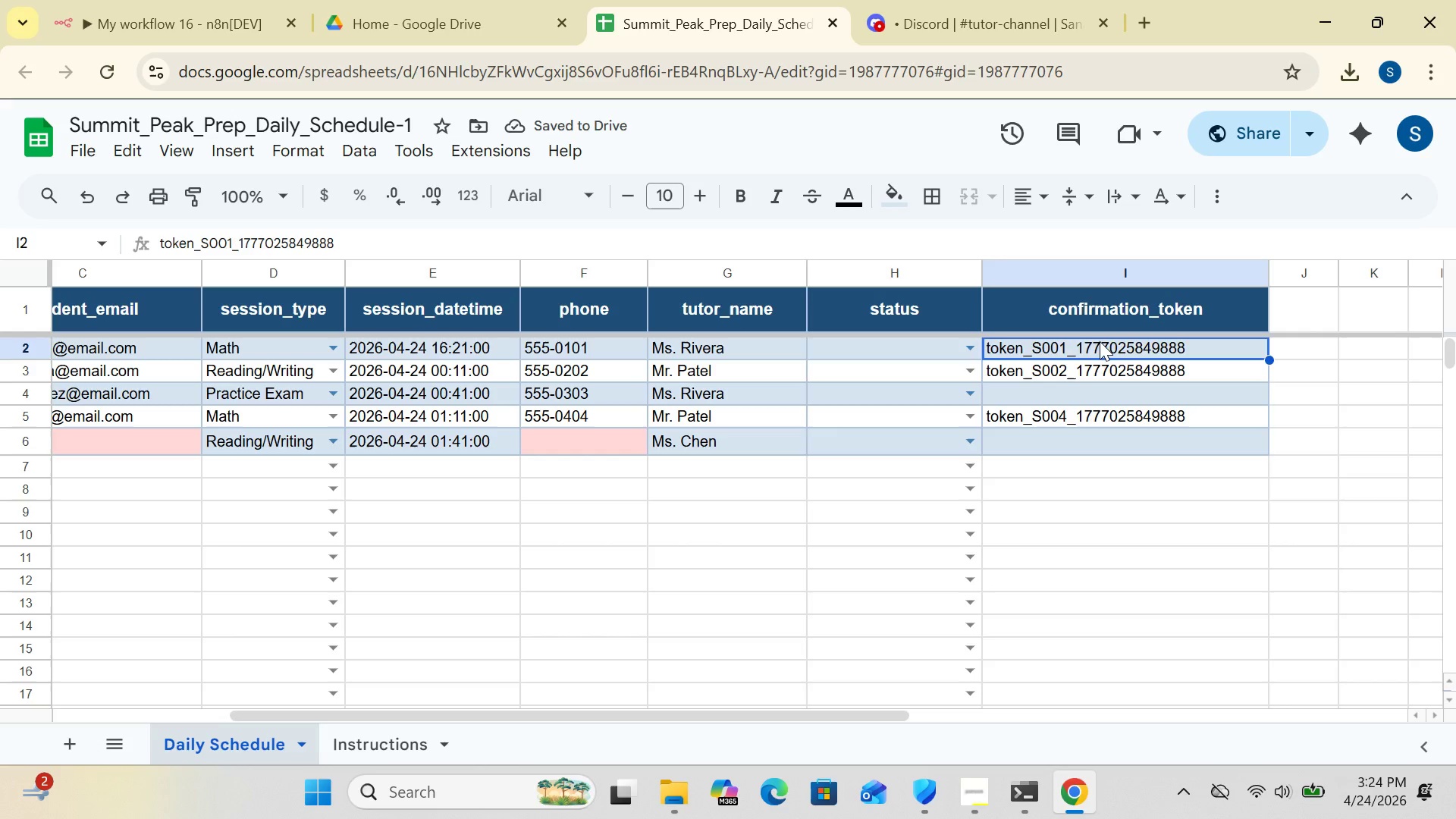 
key(Delete)
 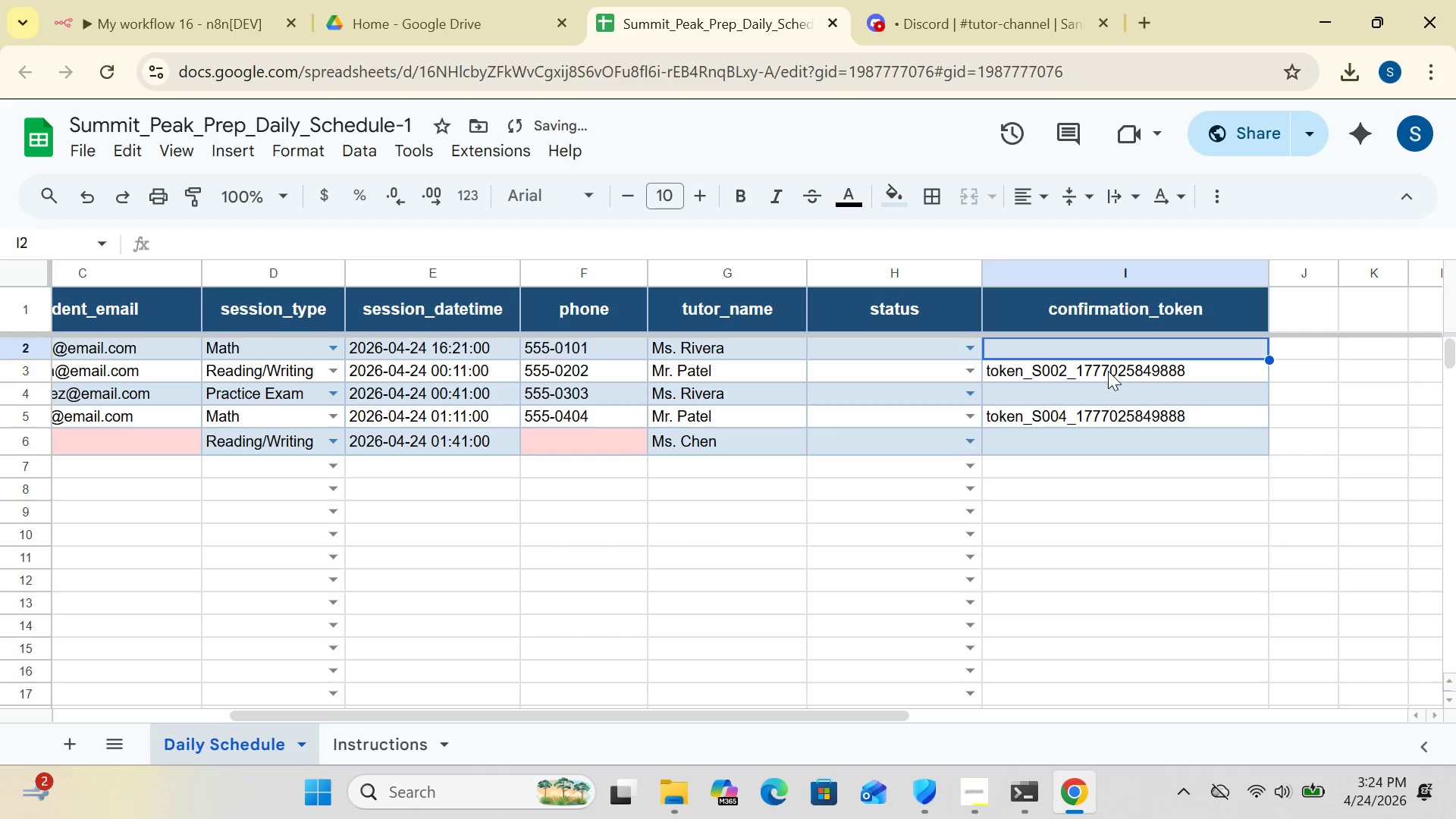 
left_click([1108, 371])
 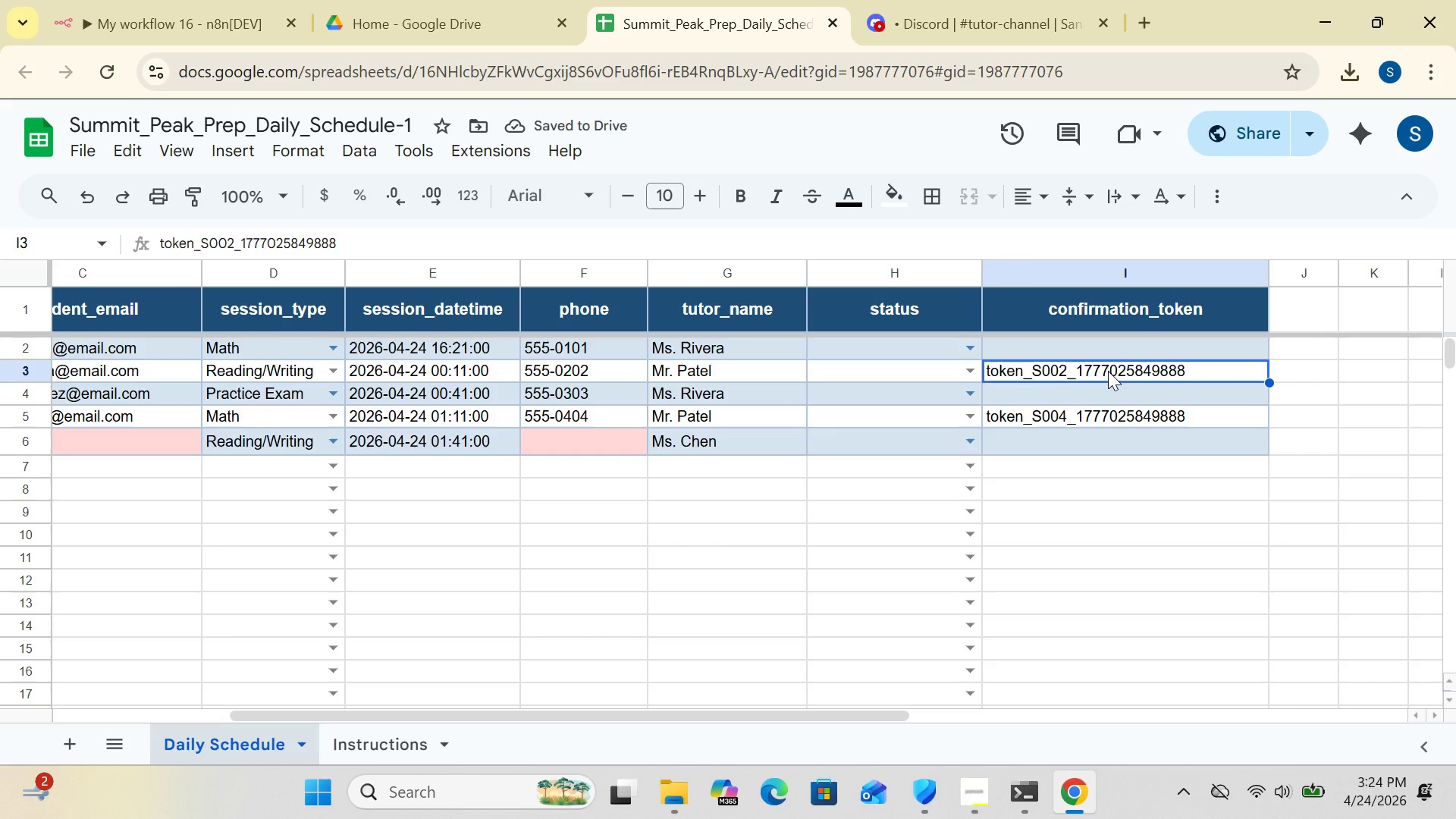 
key(Delete)
 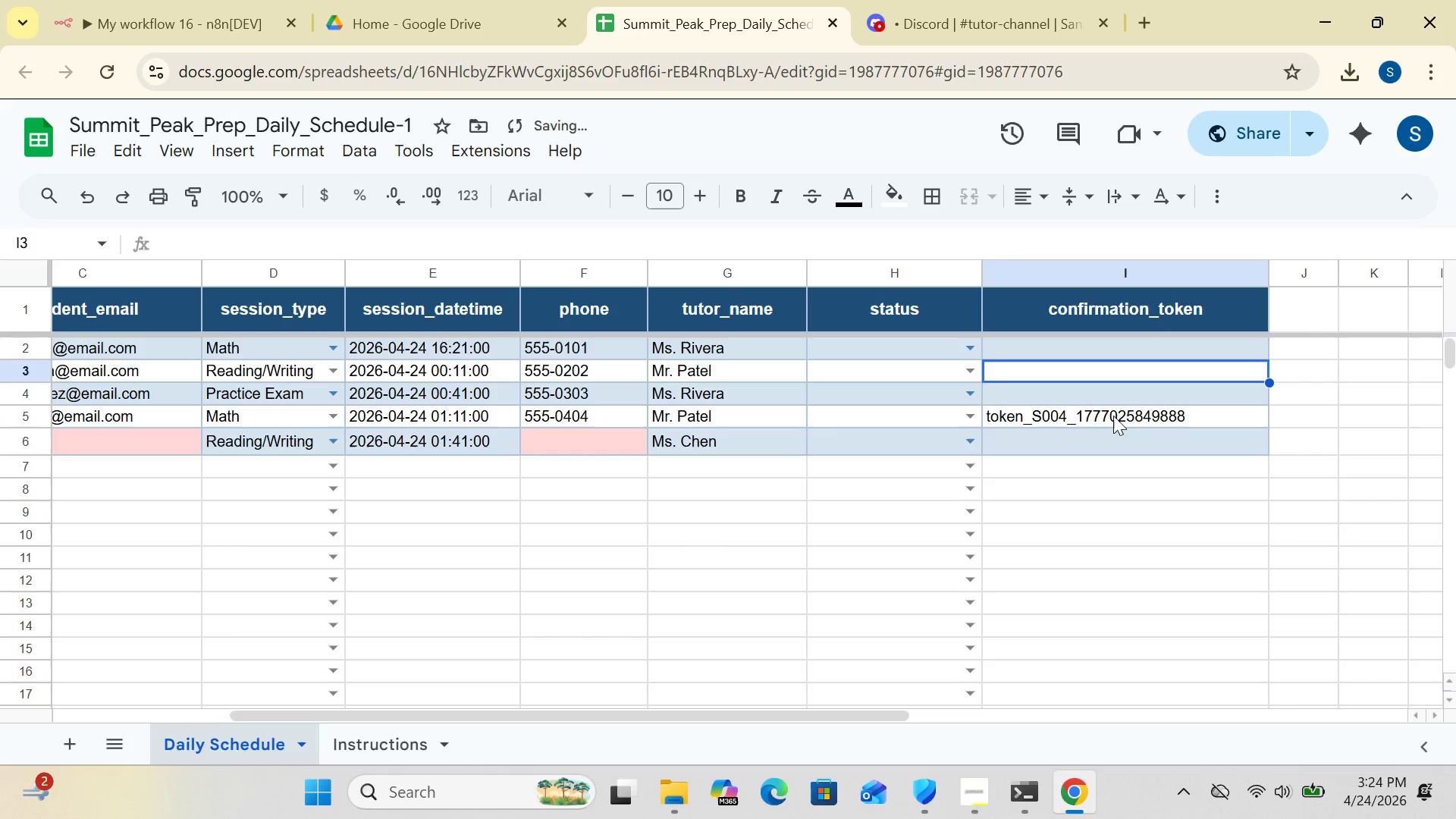 
left_click([1112, 409])
 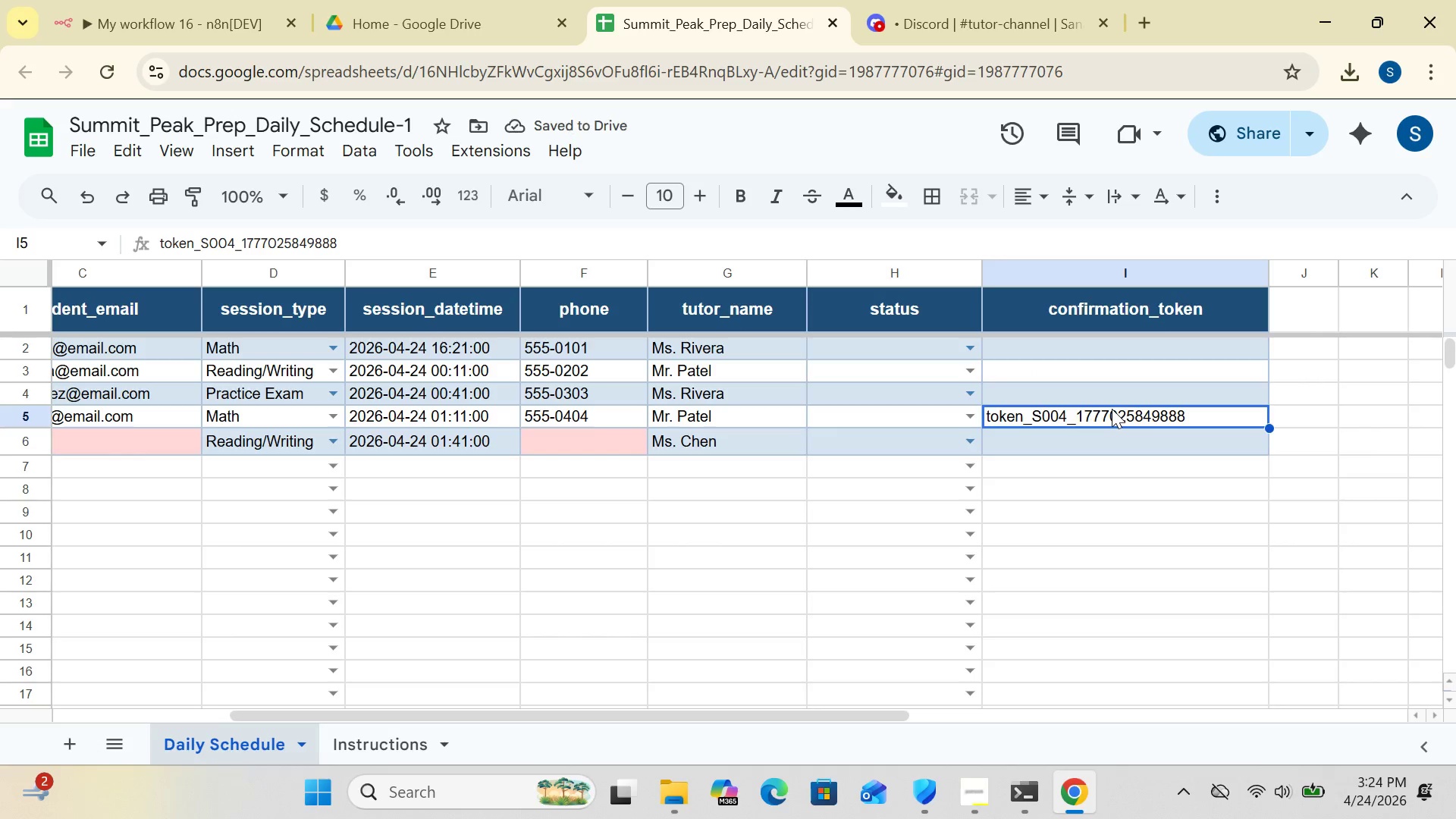 
key(Delete)
 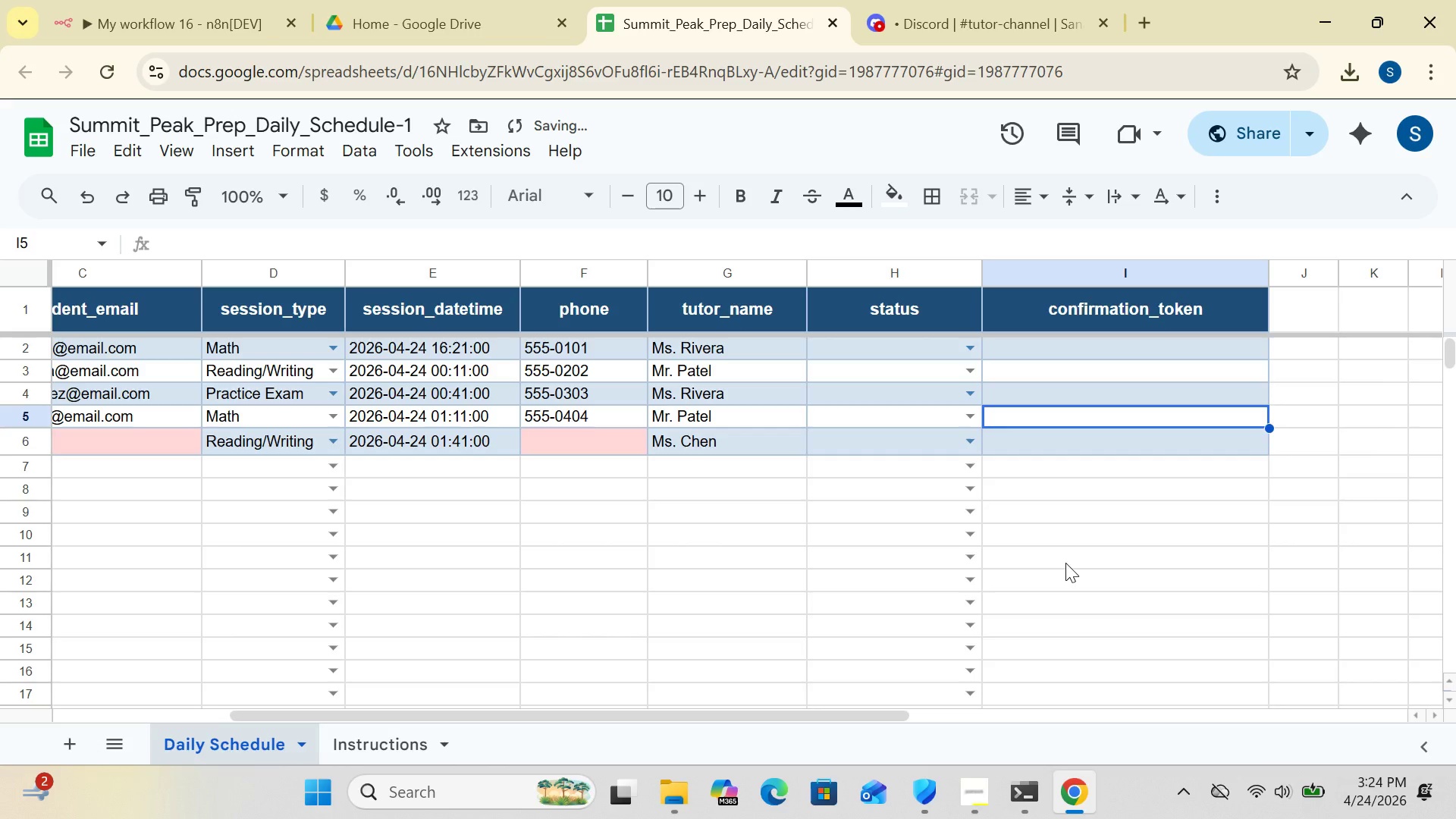 
left_click([1054, 561])
 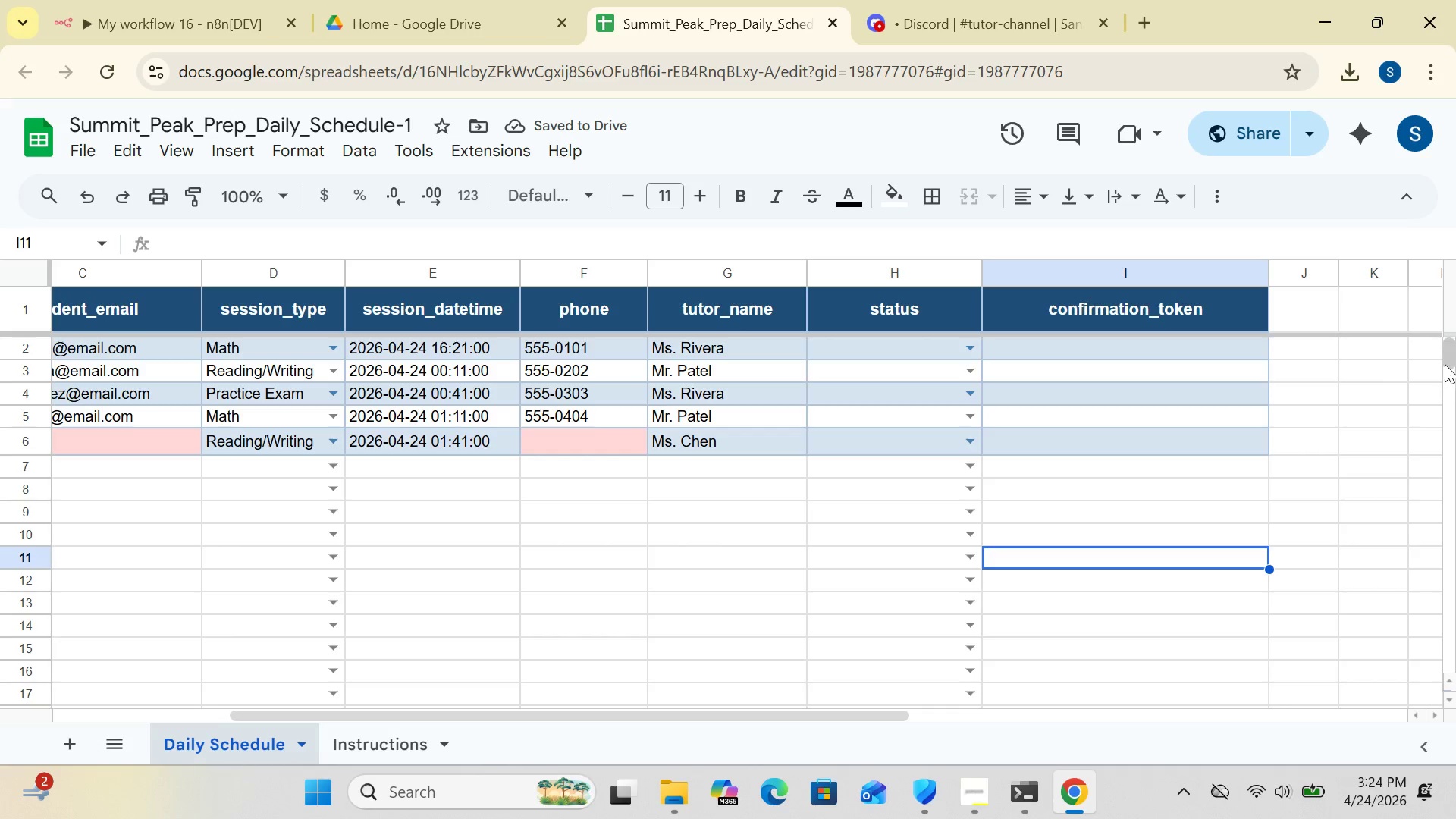 
left_click_drag(start_coordinate=[1447, 360], to_coordinate=[1451, 343])
 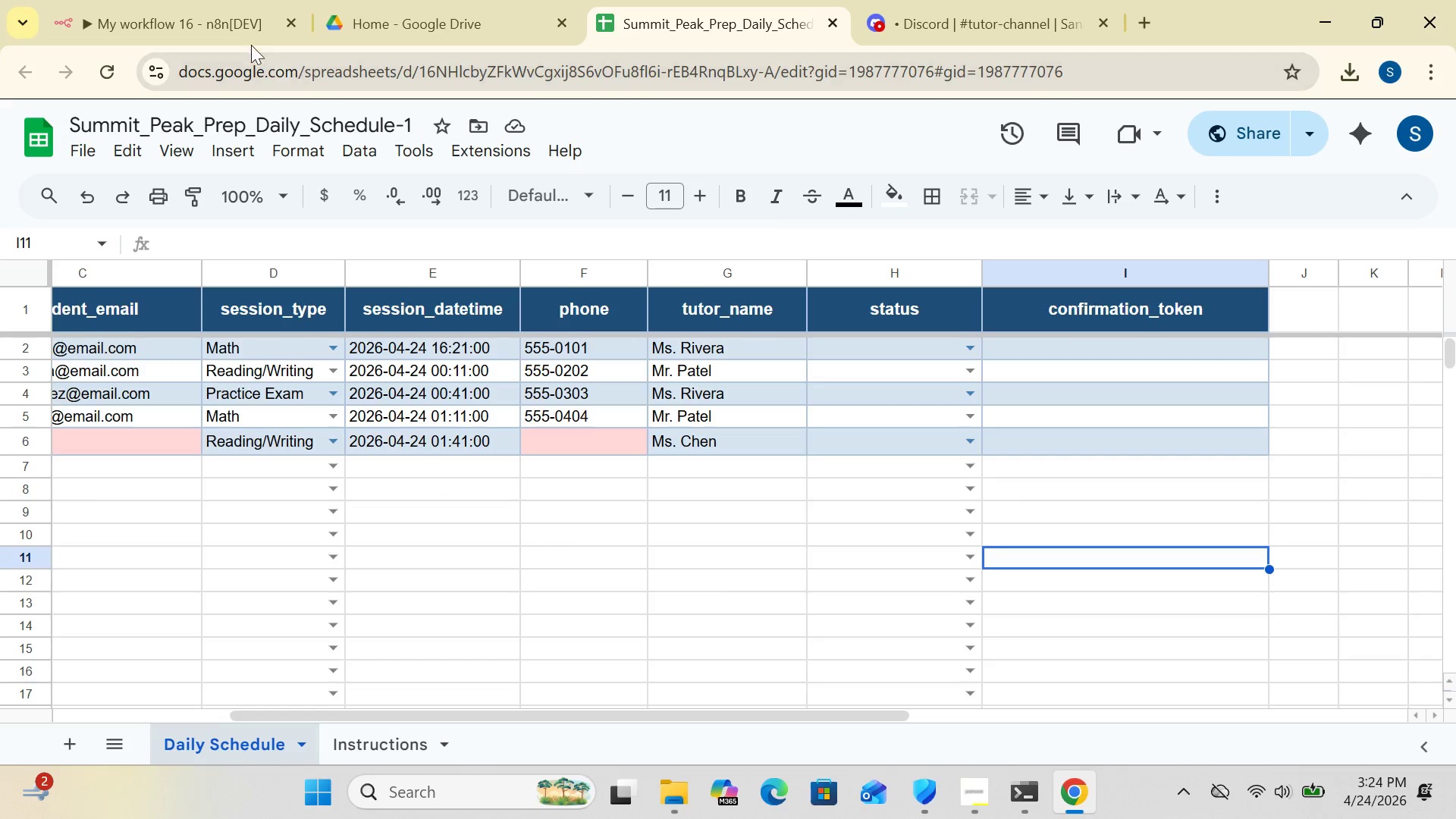 
left_click([223, 17])
 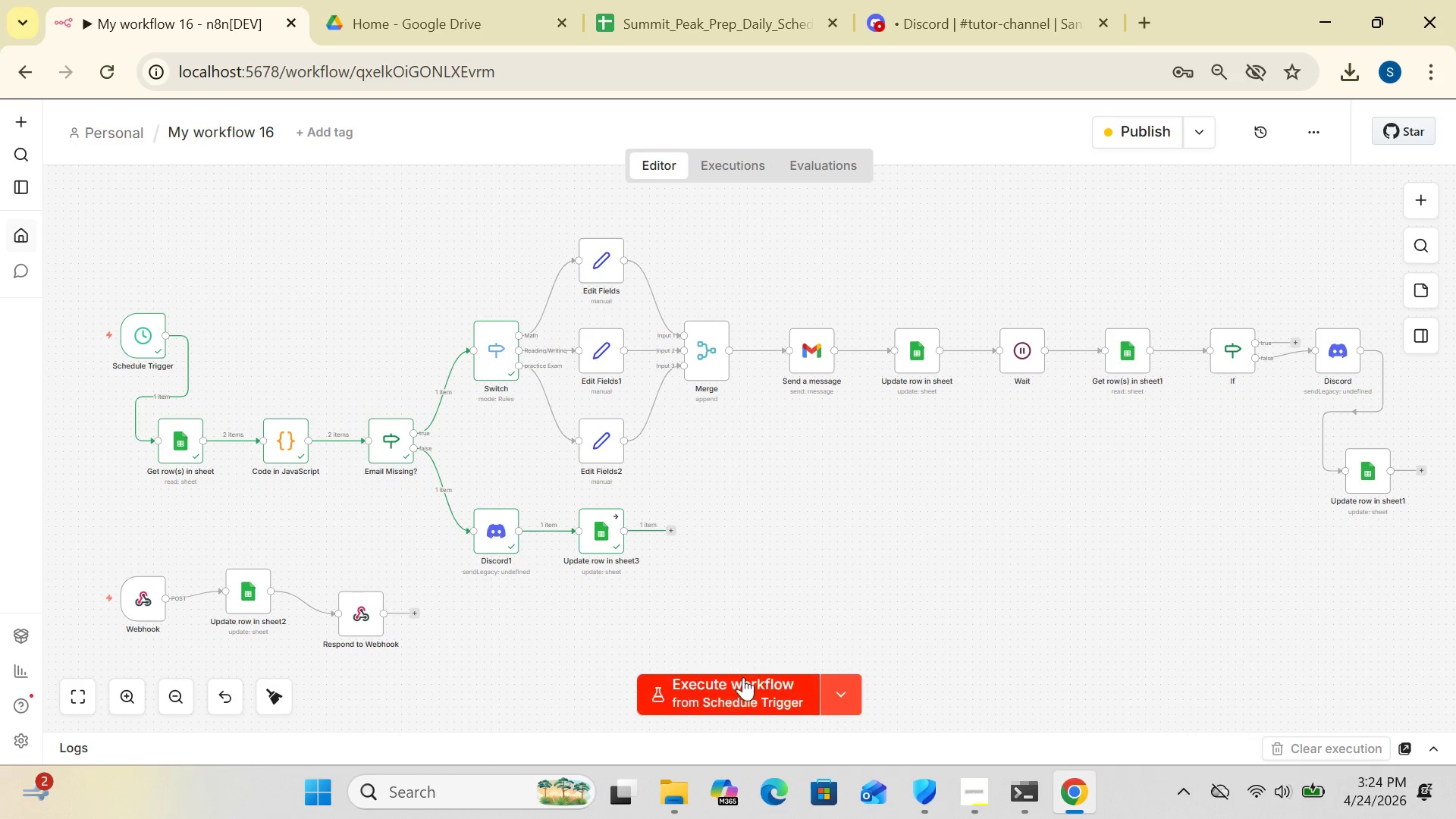 
left_click([716, 683])
 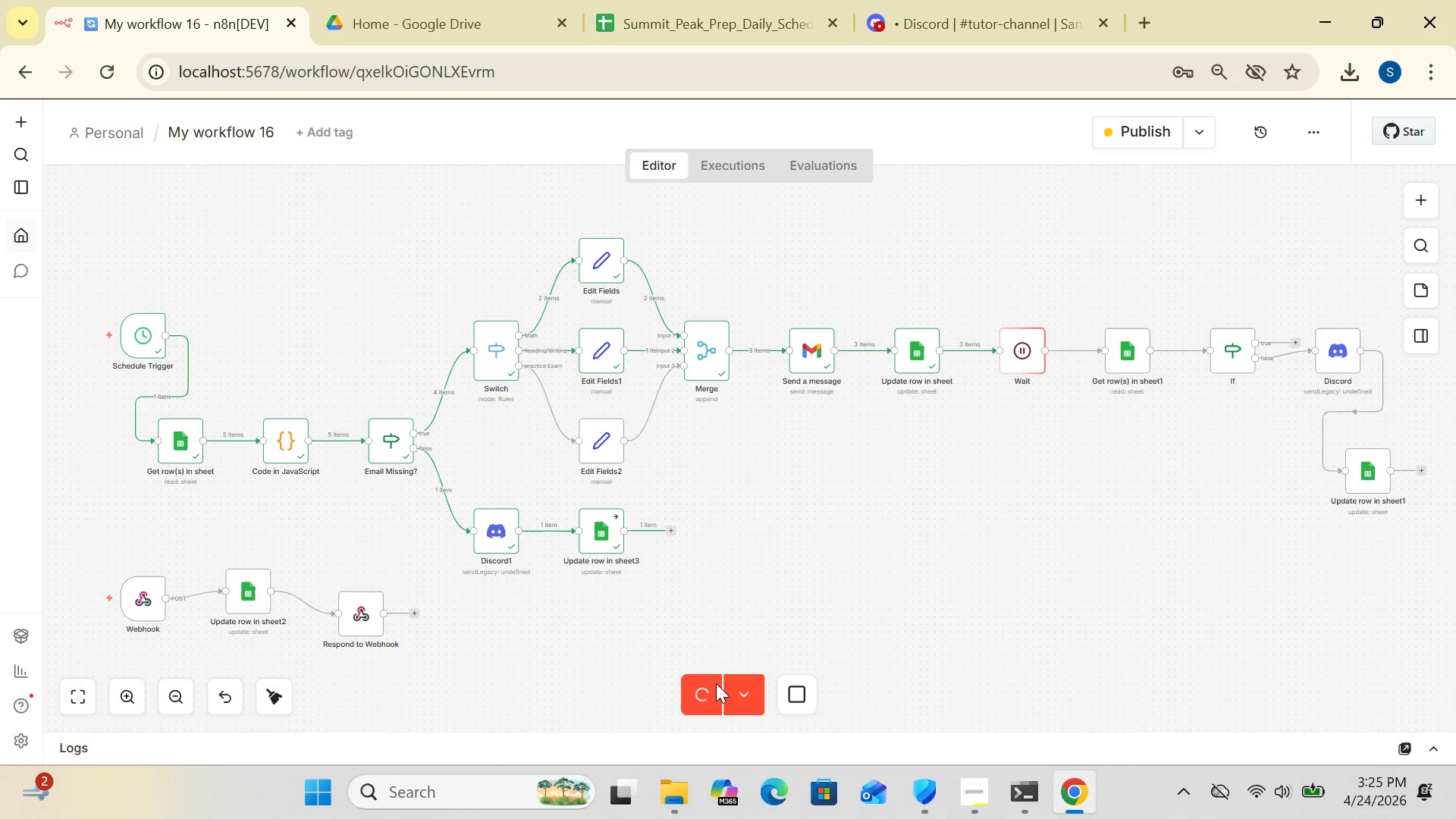 
wait(40.59)
 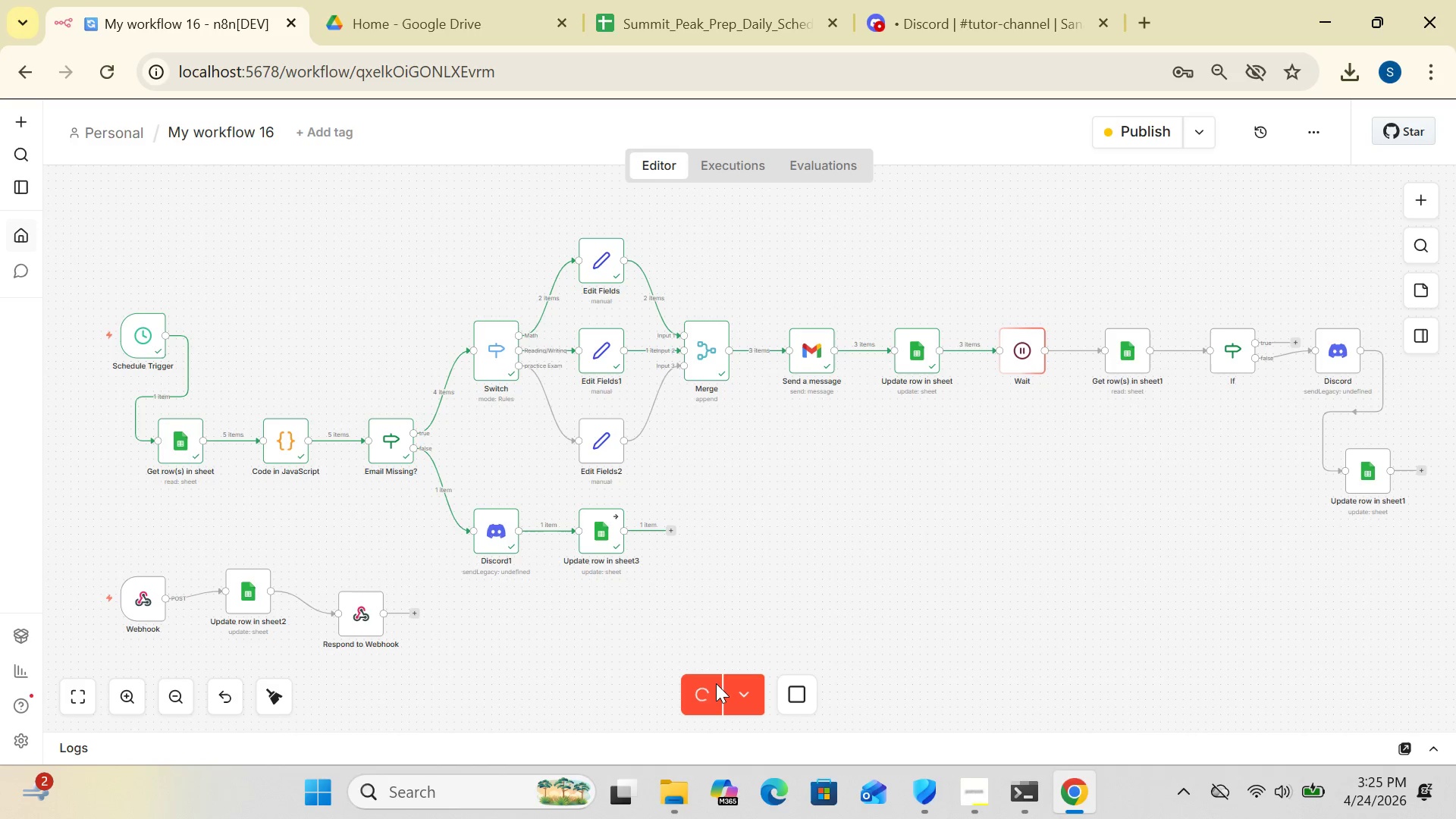 
left_click([1003, 31])
 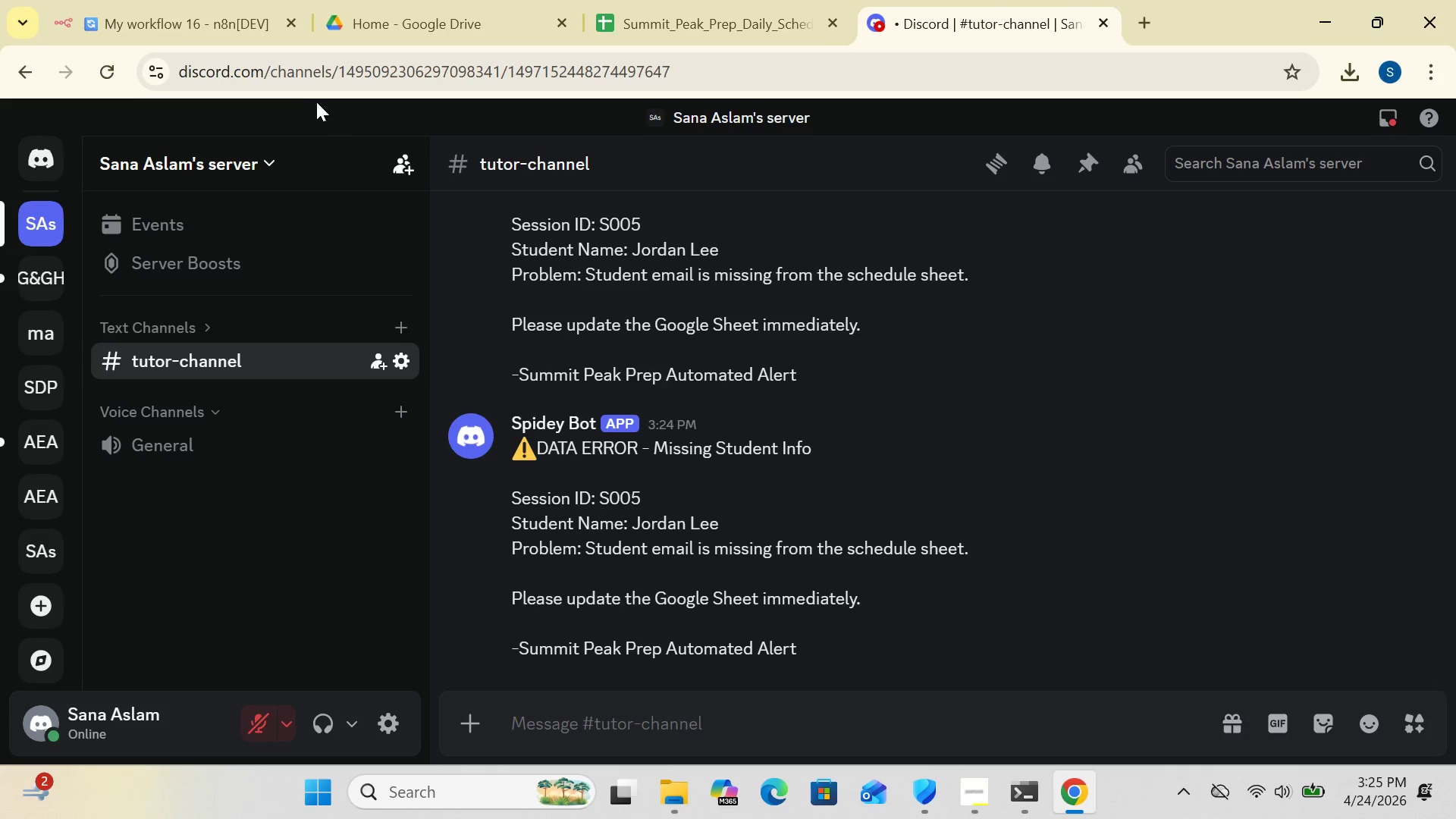 
left_click([252, 24])
 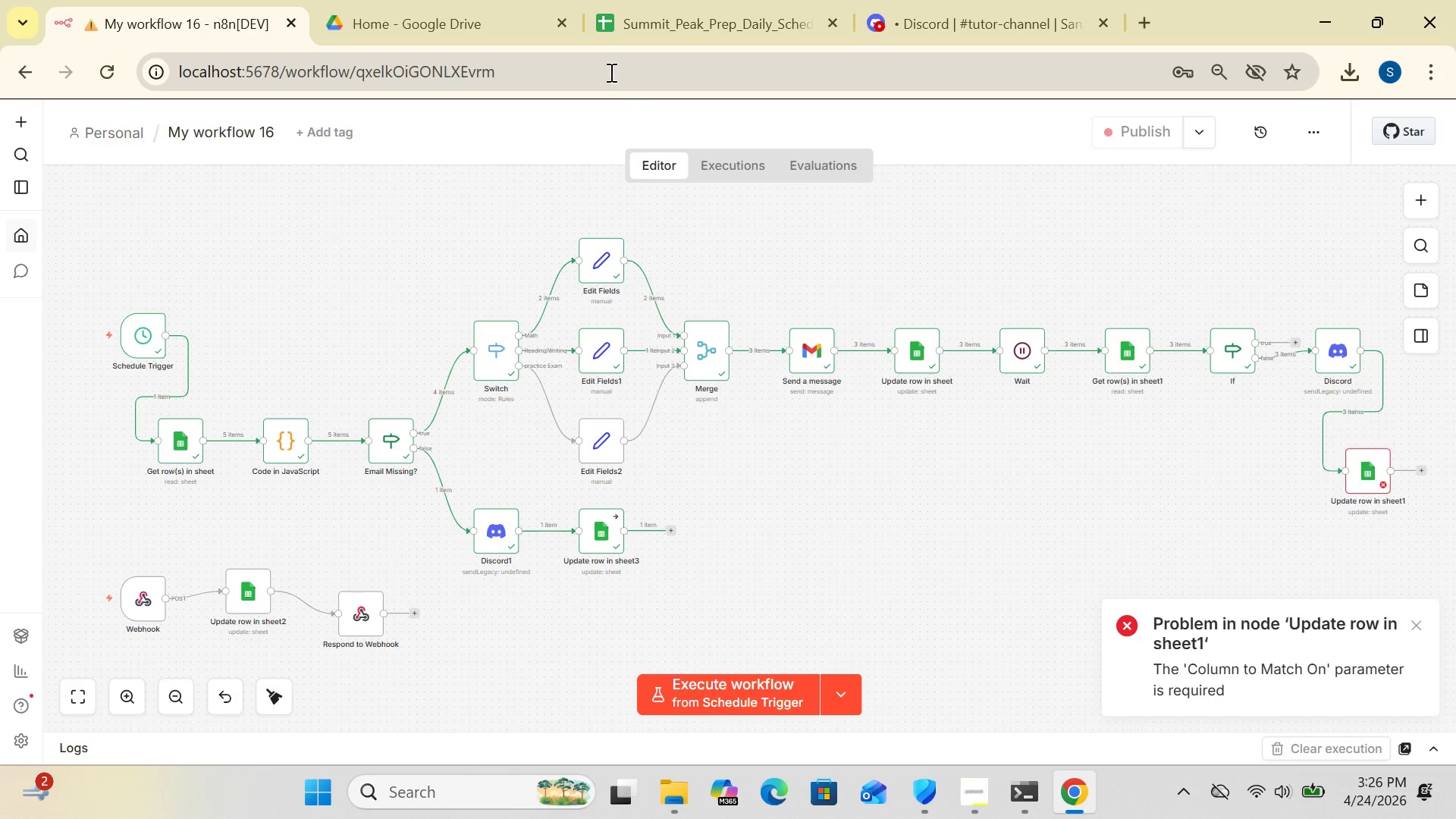 
wait(69.44)
 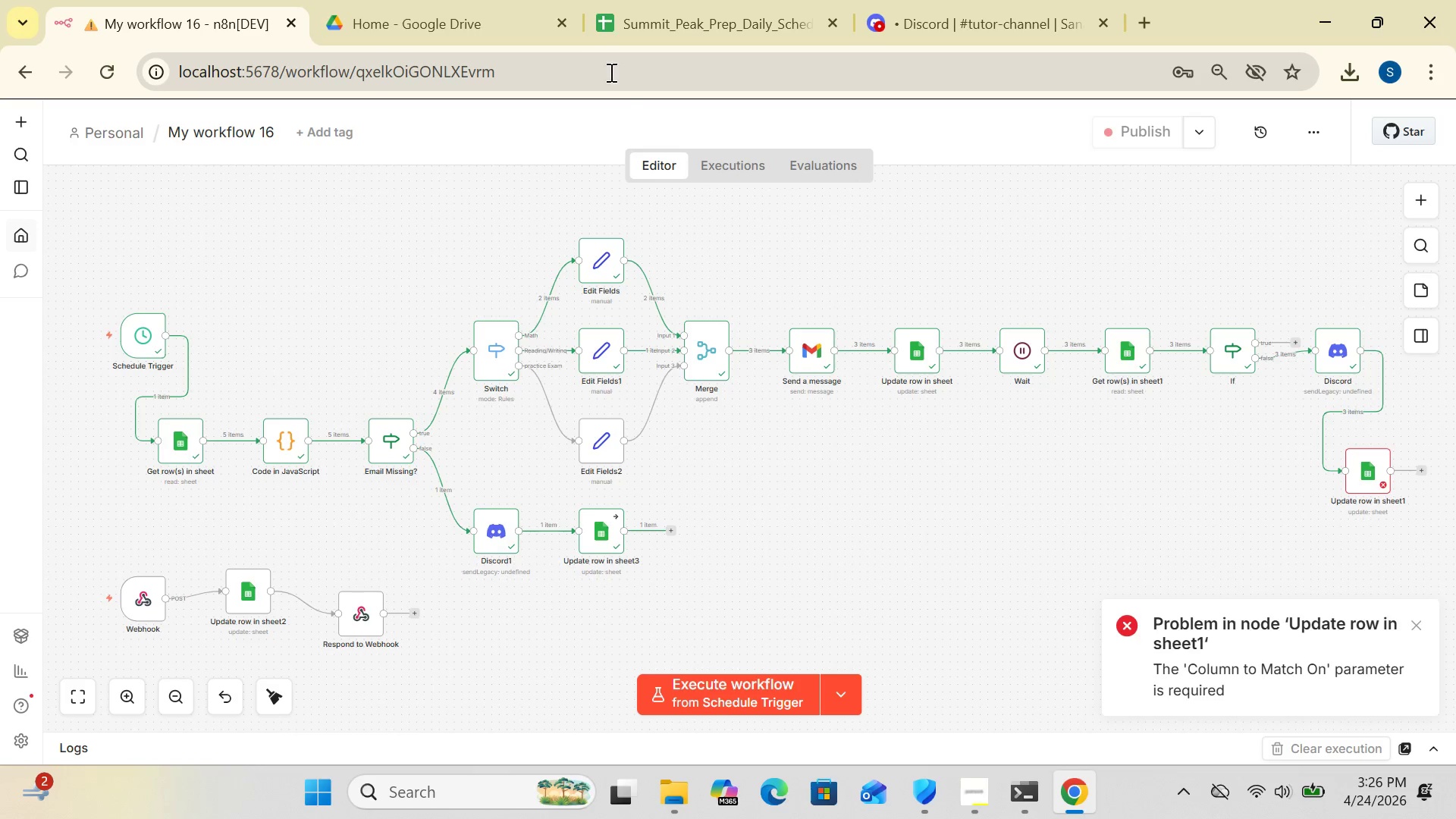 
left_click([1414, 629])
 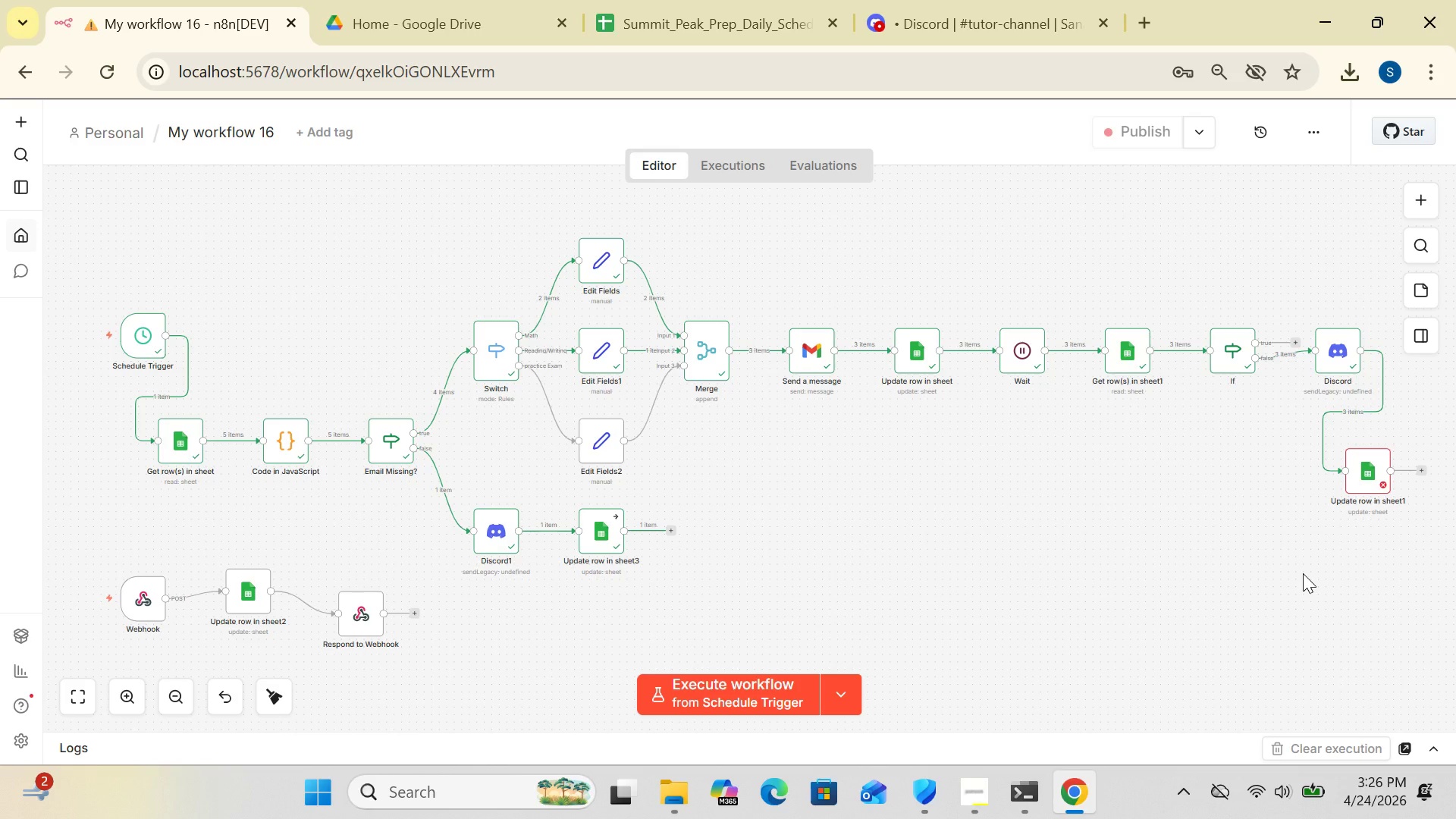 
wait(10.73)
 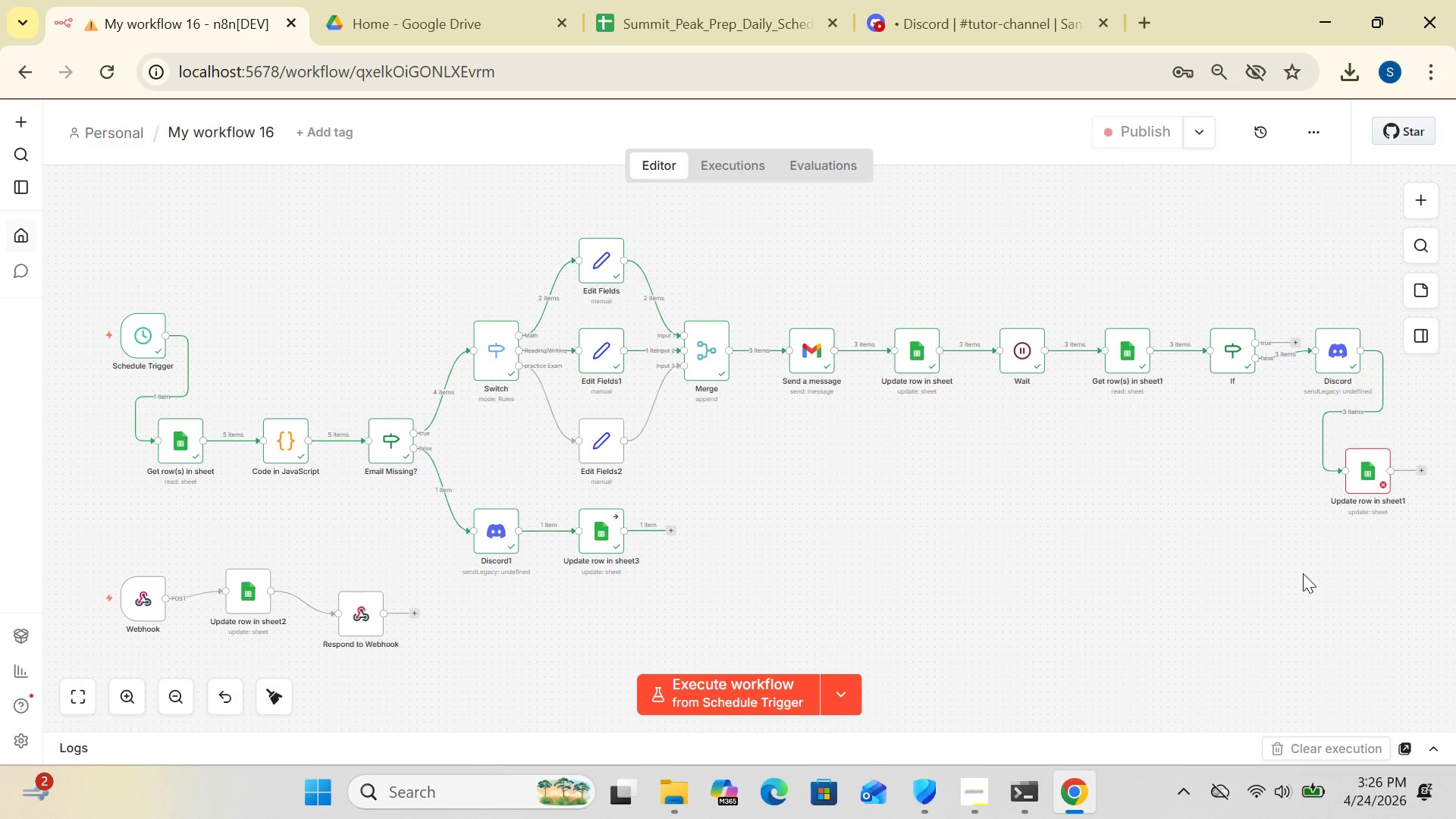 
double_click([1368, 475])
 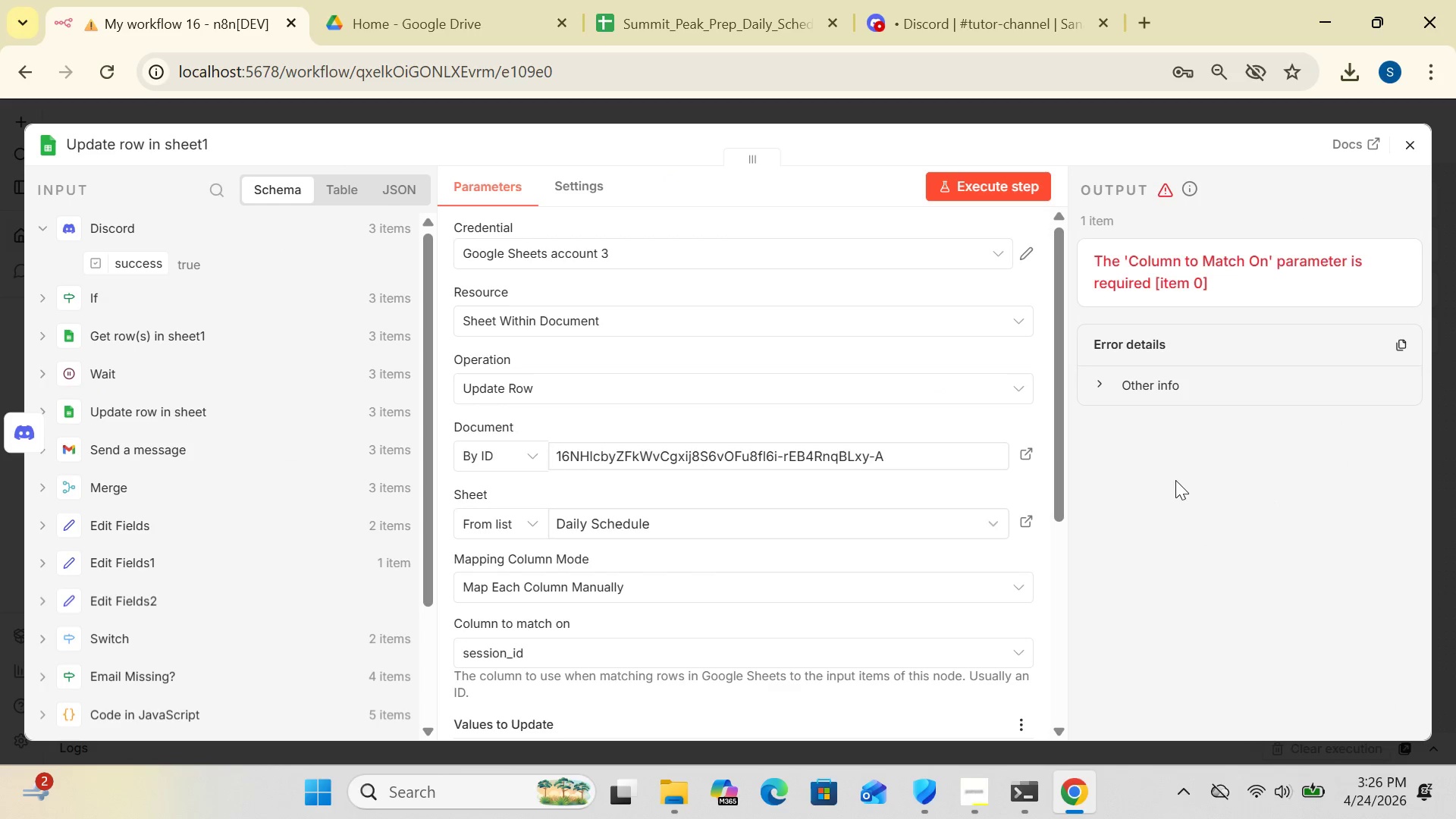 
wait(6.11)
 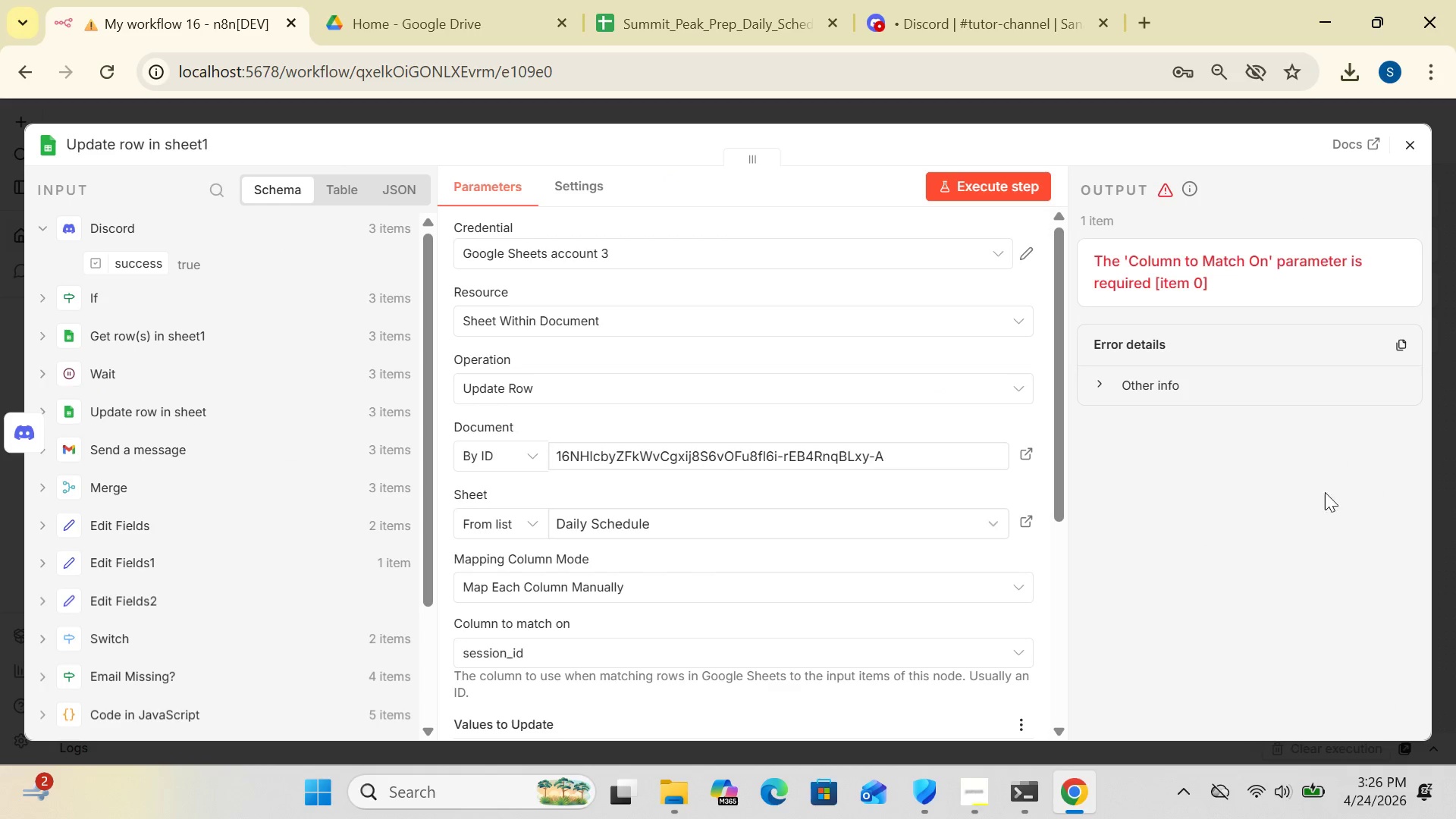 
left_click_drag(start_coordinate=[1060, 513], to_coordinate=[1074, 507])
 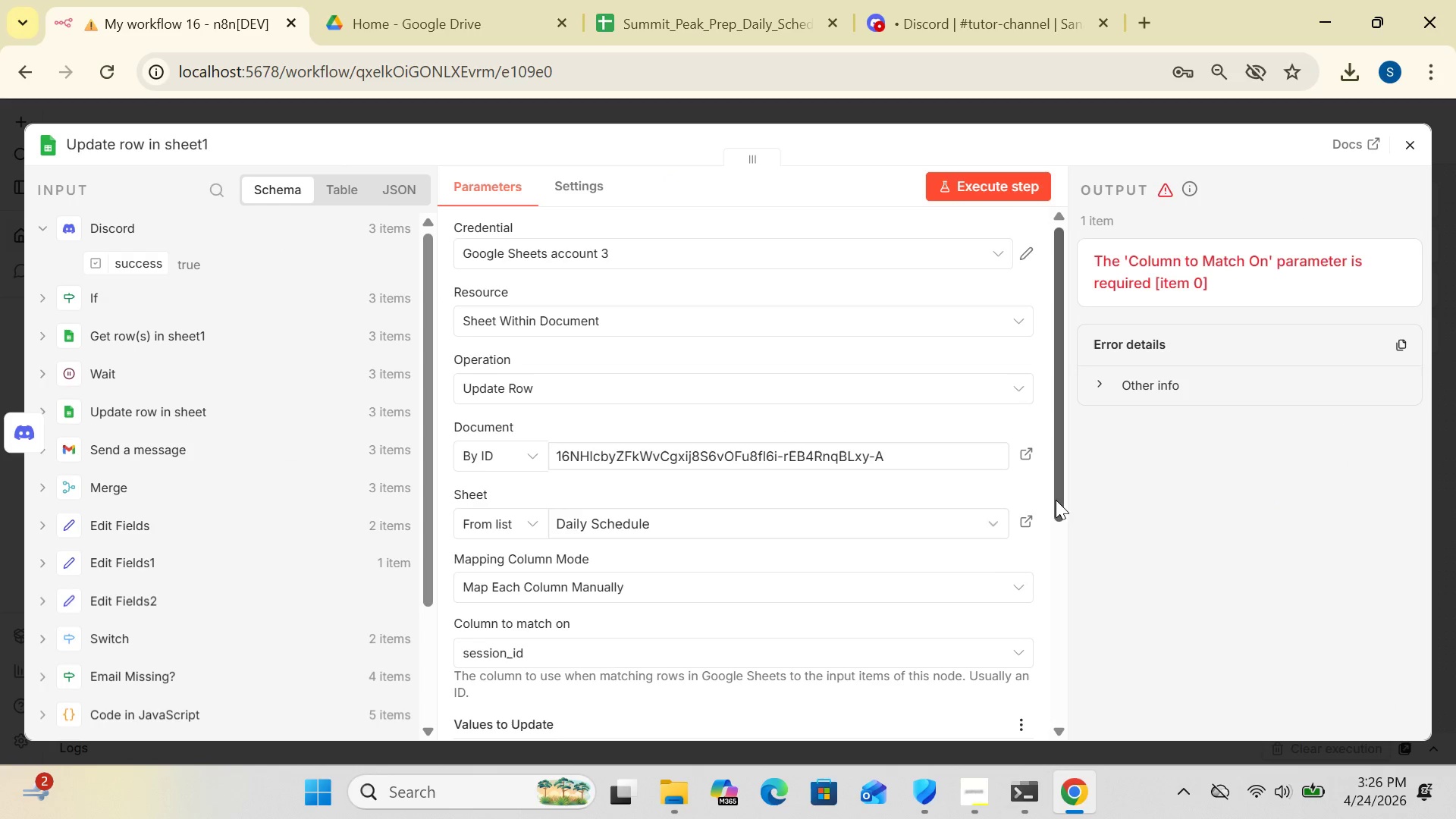 
left_click_drag(start_coordinate=[1054, 499], to_coordinate=[1058, 465])
 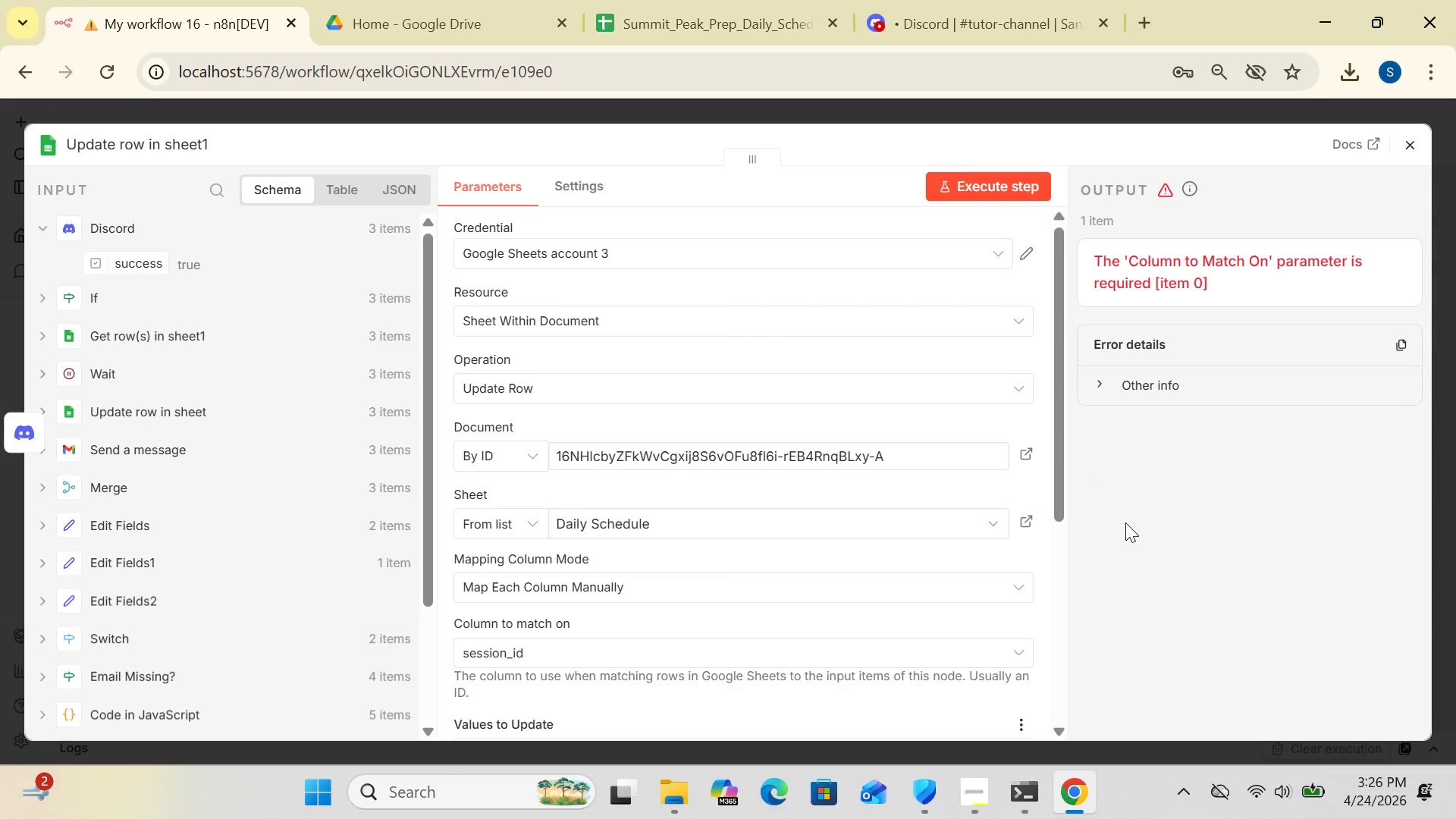 
wait(5.98)
 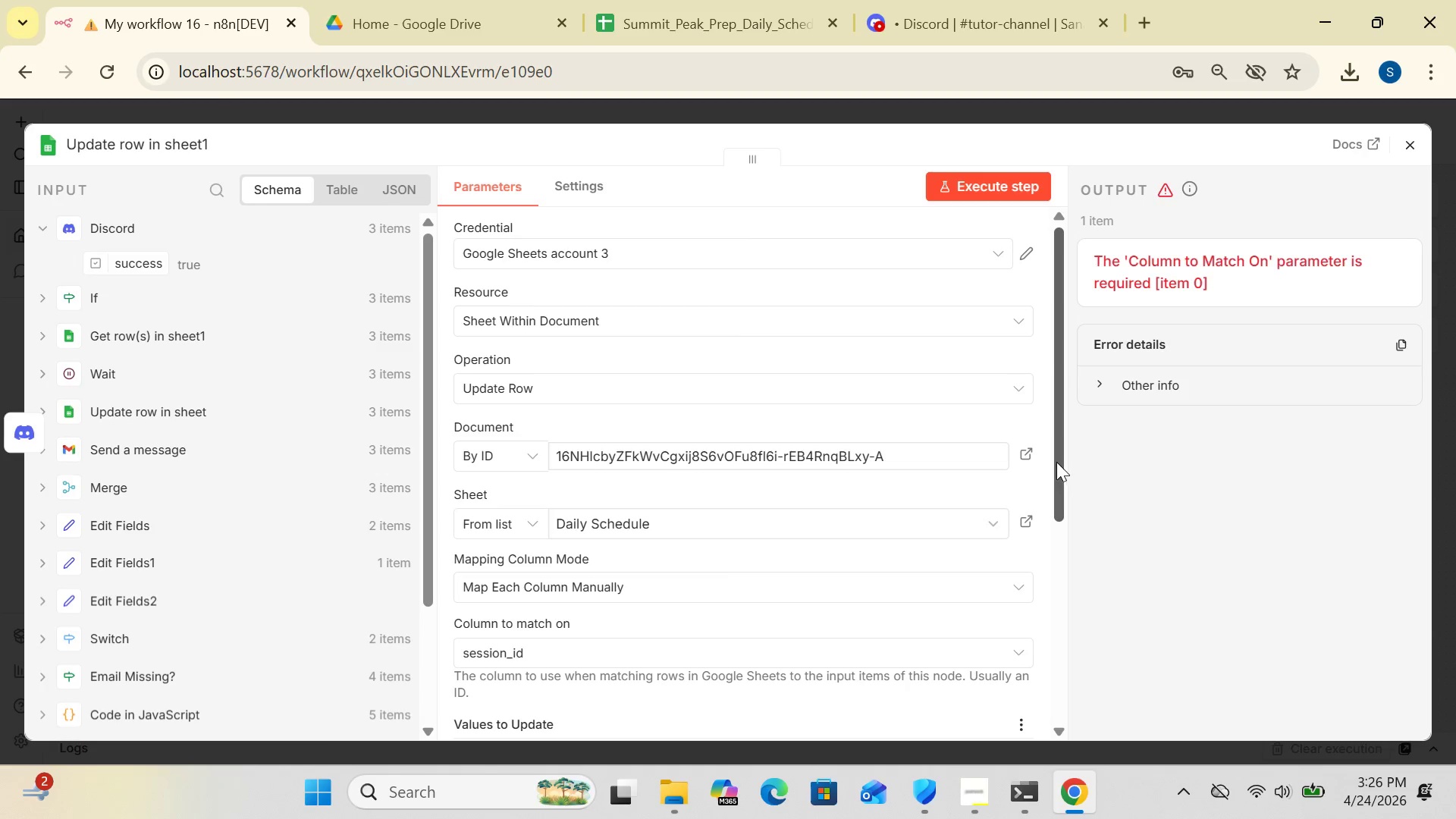 
left_click_drag(start_coordinate=[1059, 504], to_coordinate=[1064, 606])
 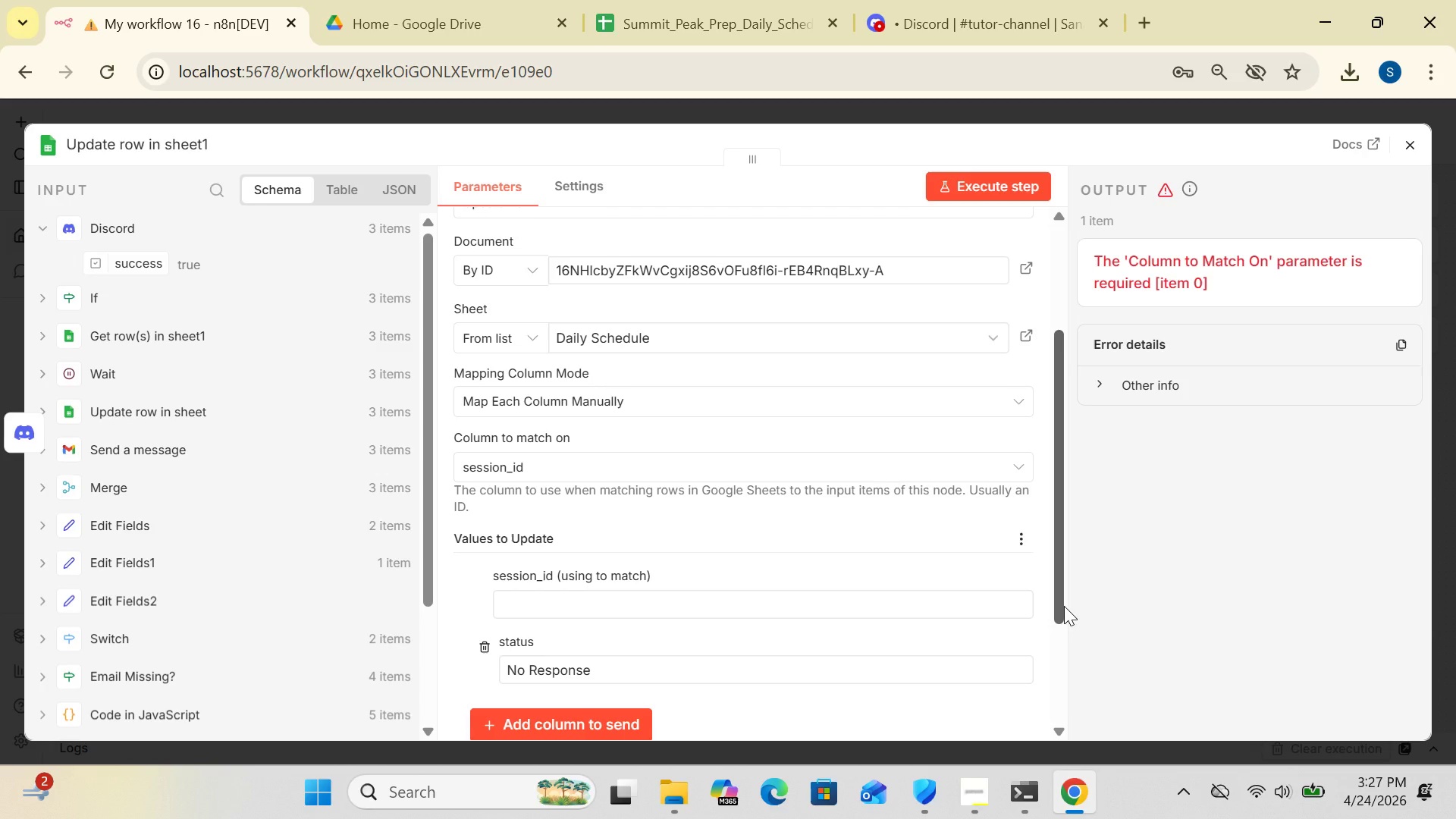 
left_click_drag(start_coordinate=[1060, 598], to_coordinate=[1072, 629])
 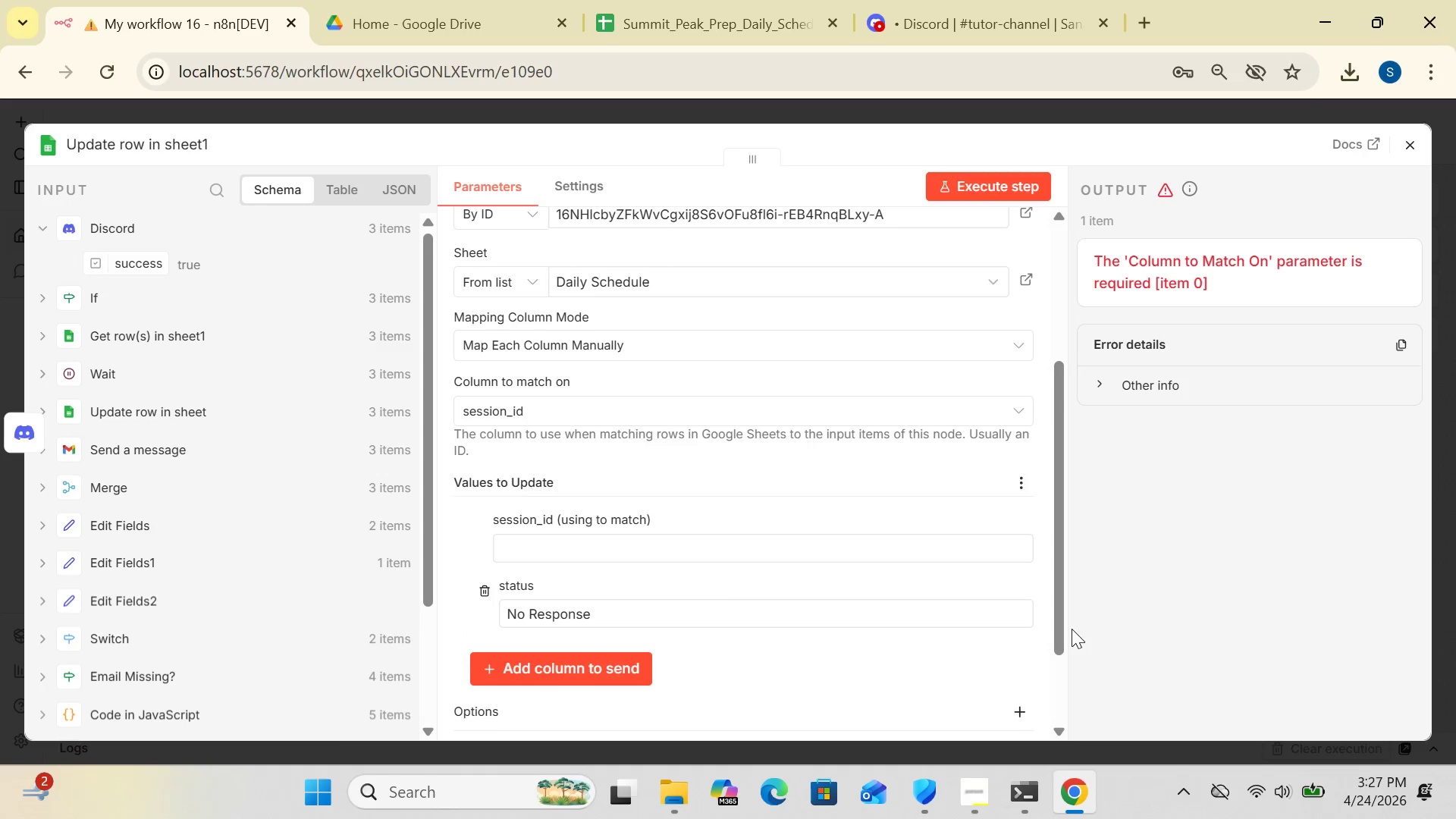 
wait(14.31)
 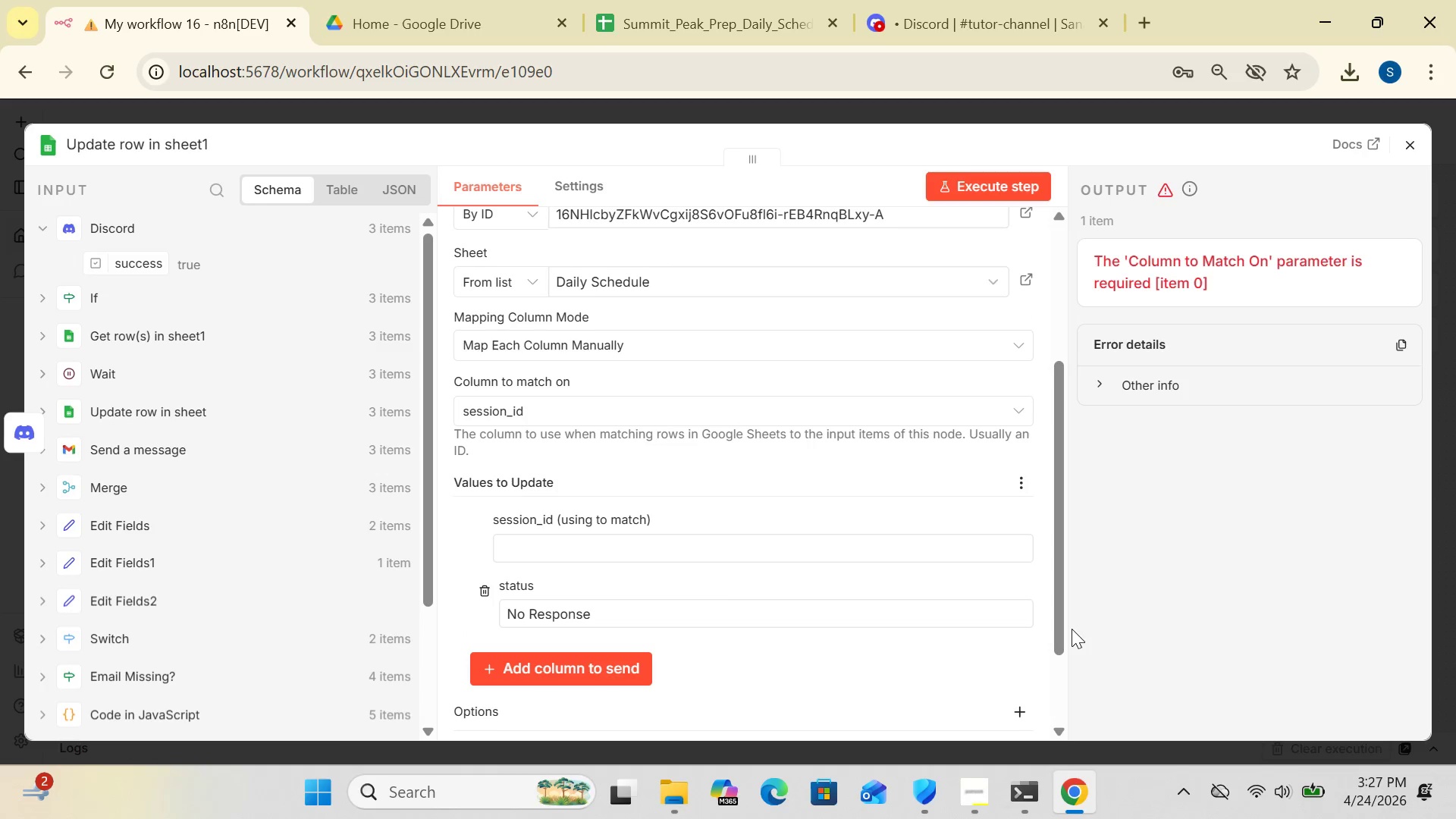 
left_click_drag(start_coordinate=[1056, 606], to_coordinate=[1075, 665])
 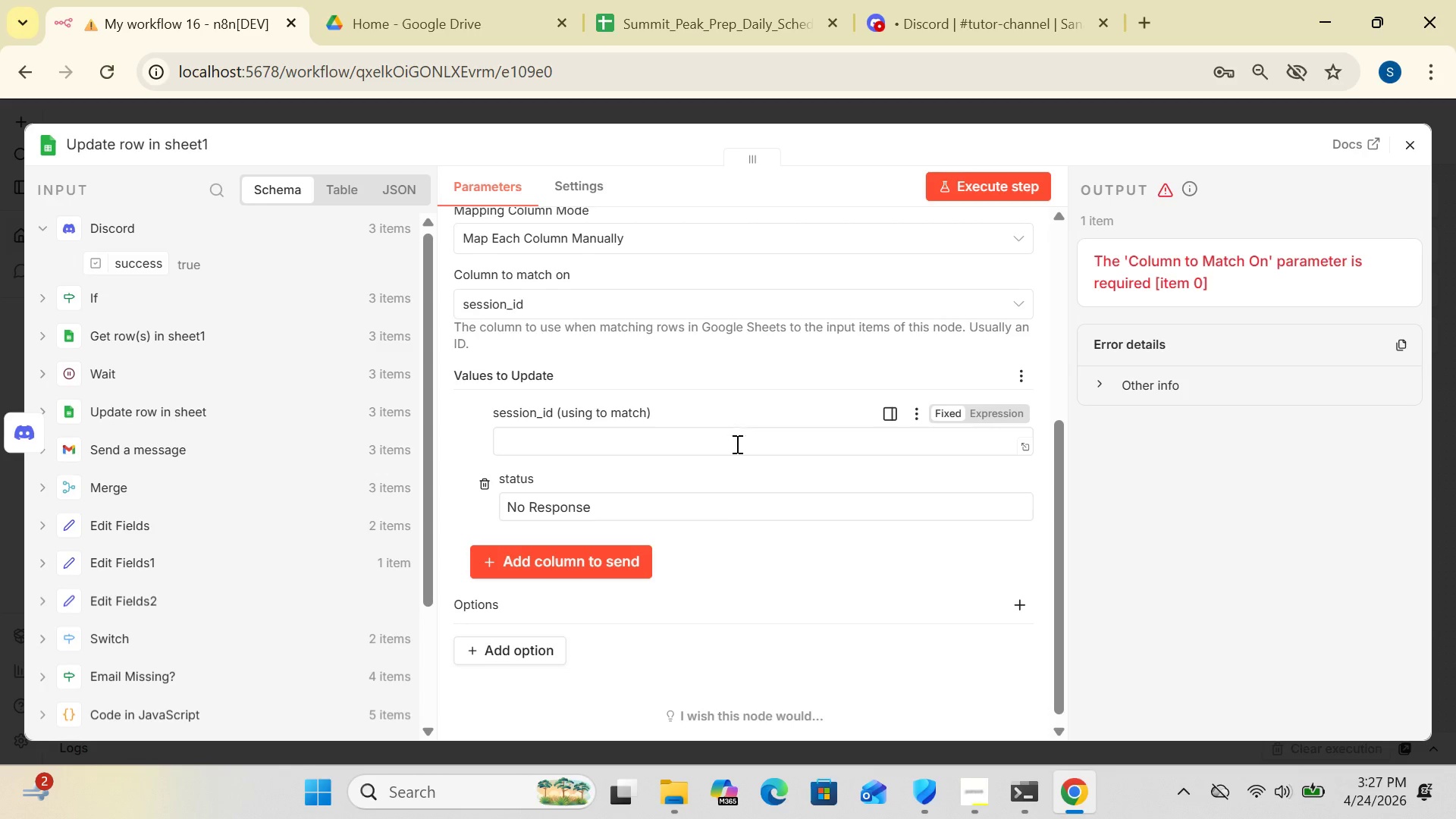 
left_click([733, 451])
 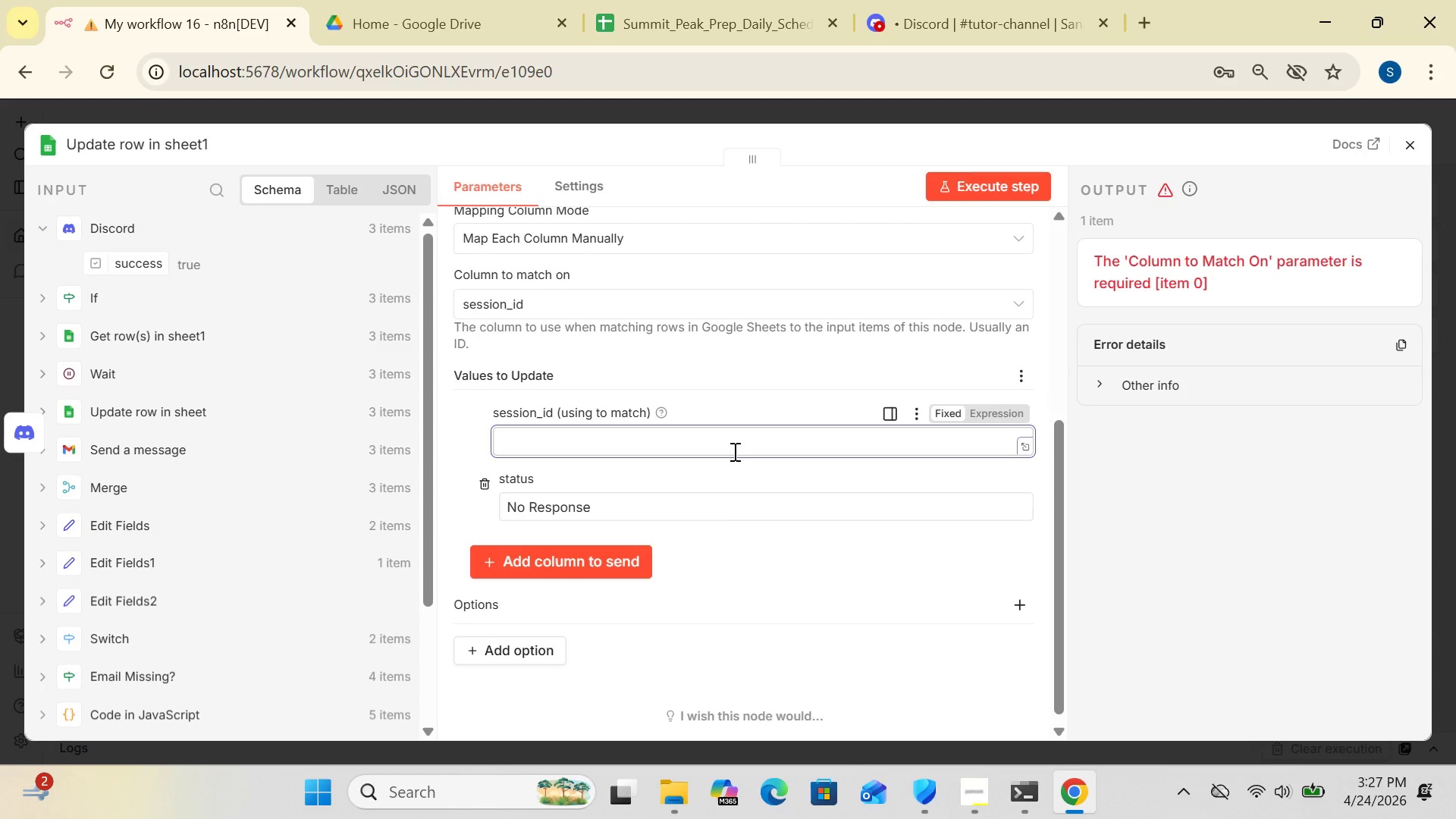 
key(Shift+BracketLeft)
 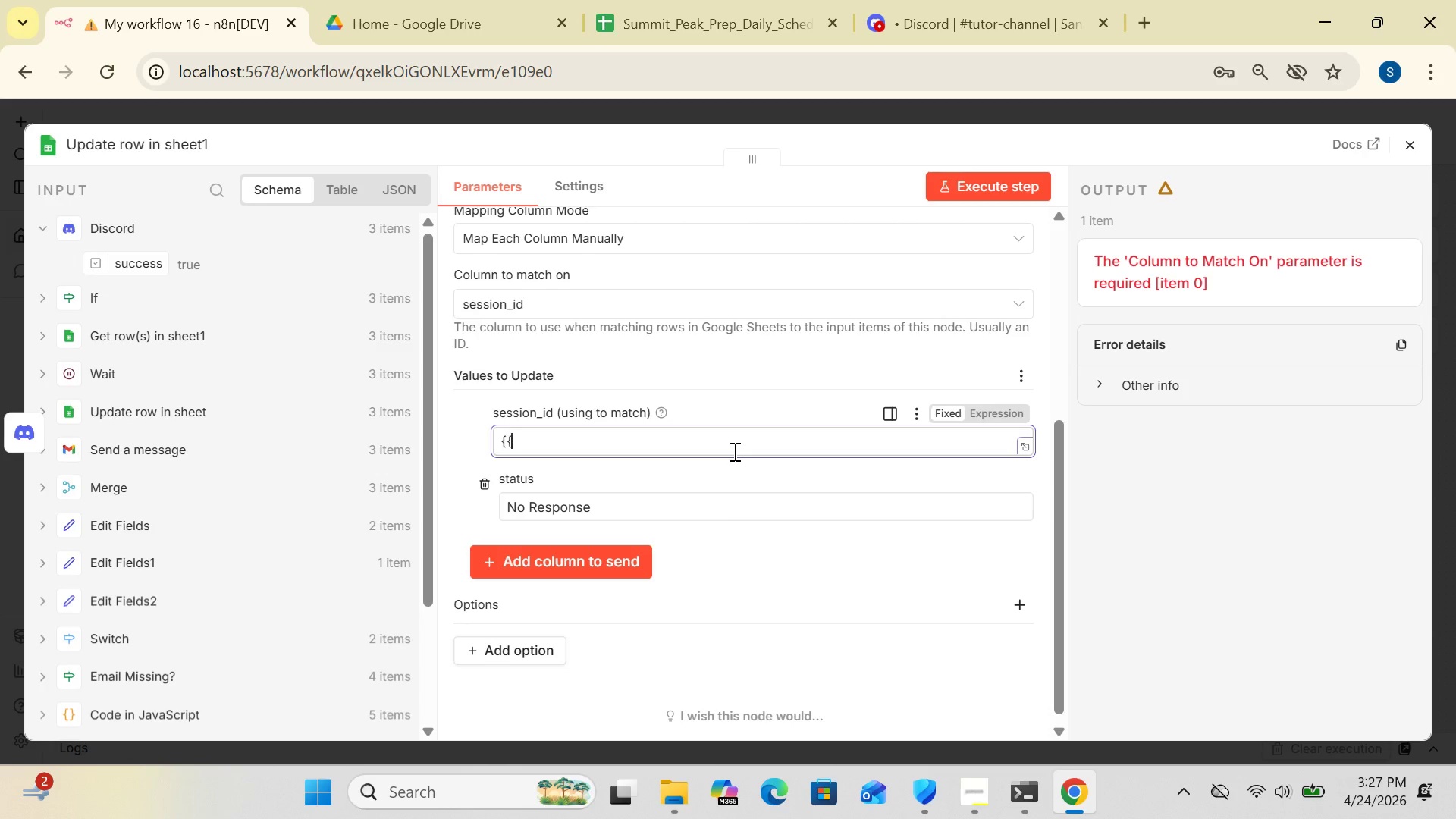 
key(Shift+BracketLeft)
 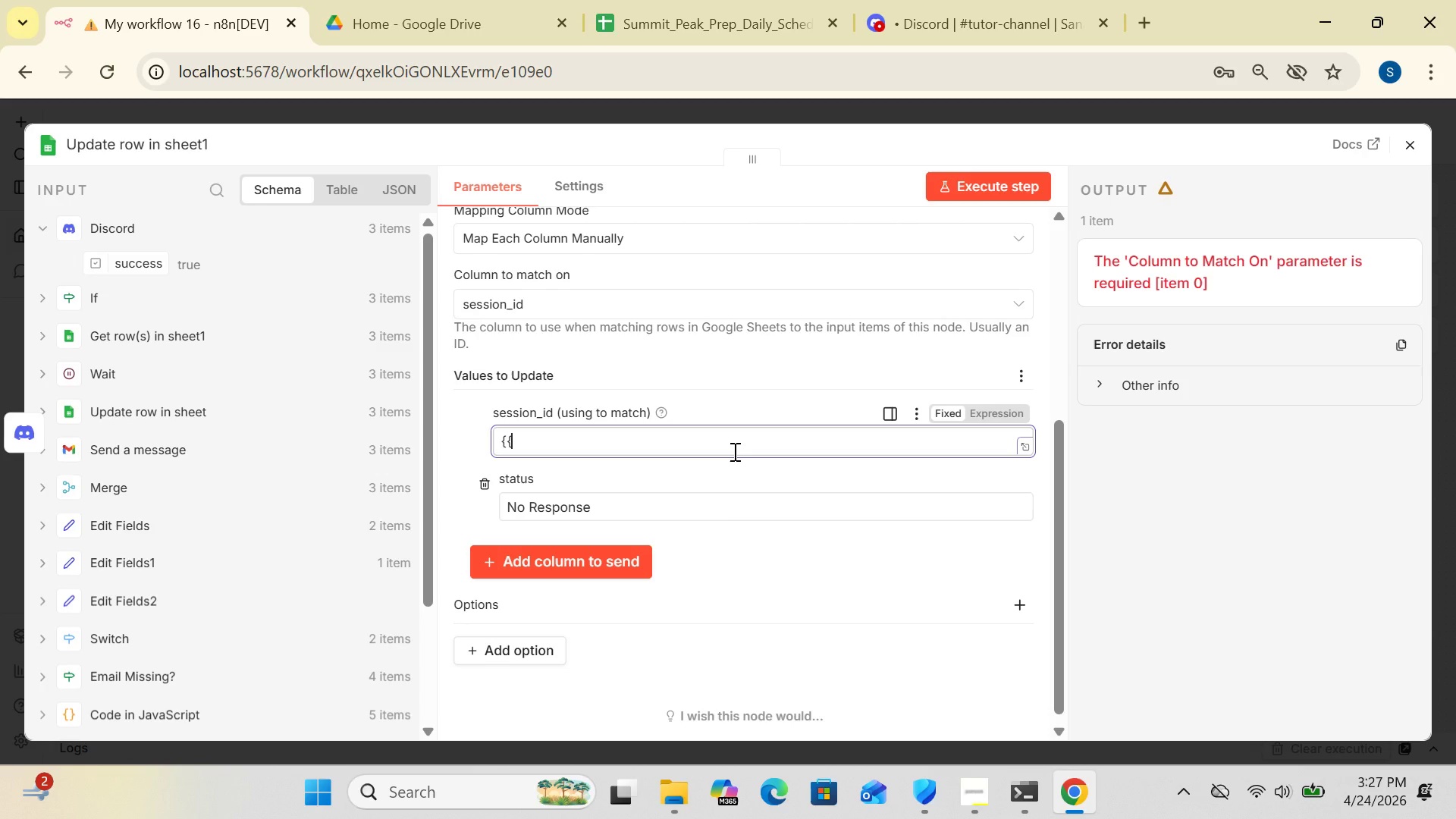 
key(Space)
 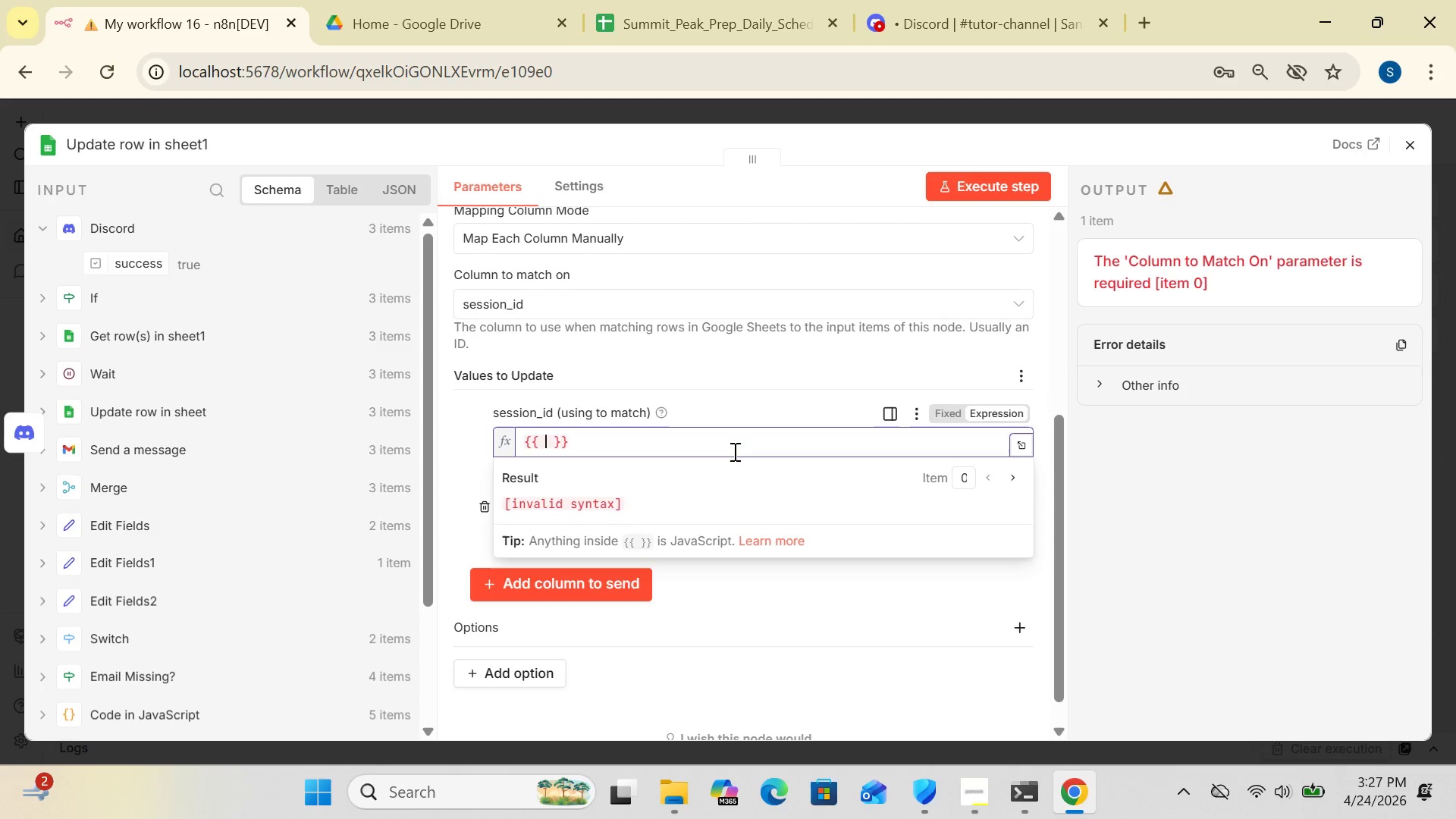 
key(Shift+4)
 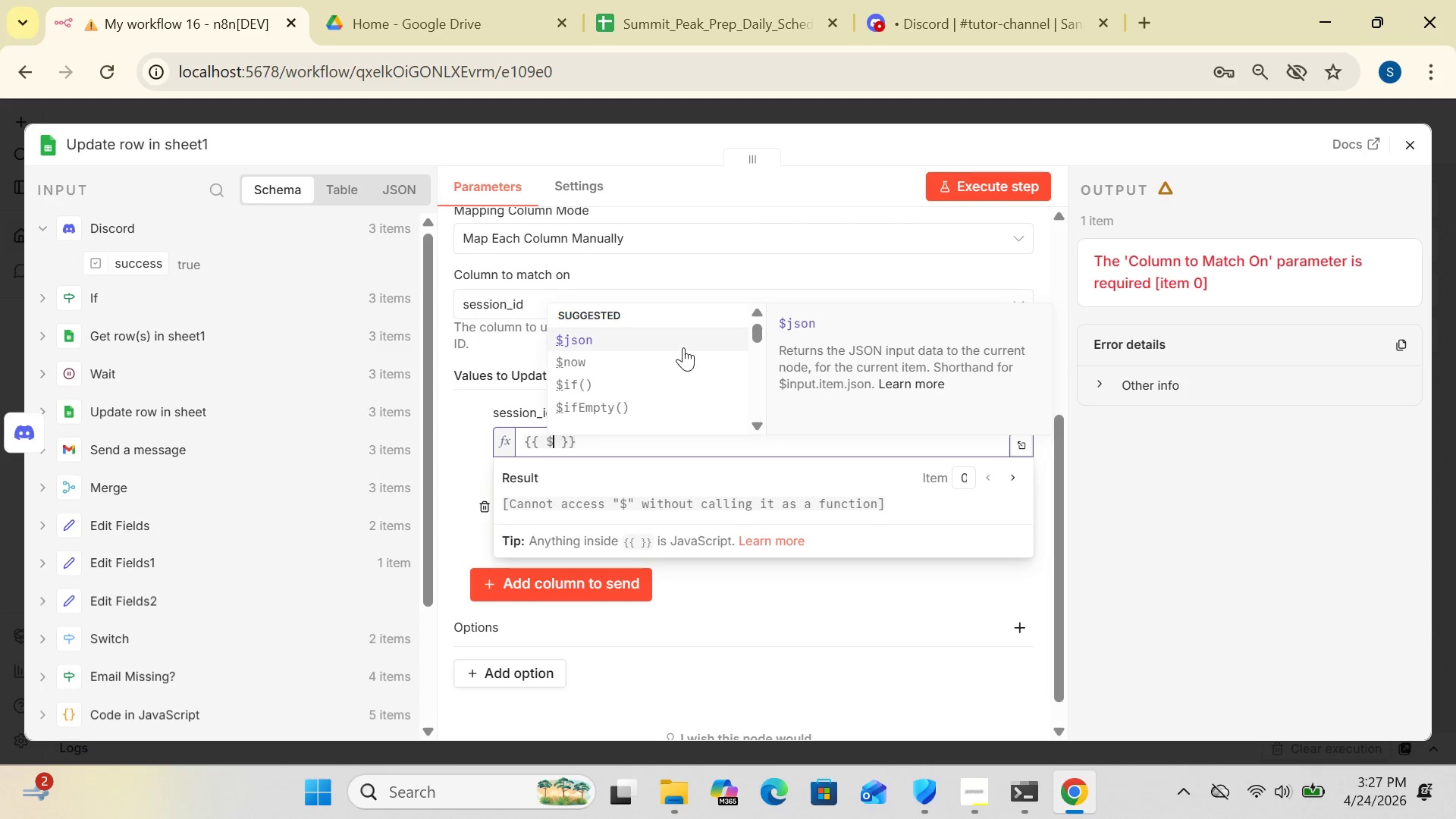 
left_click([682, 330])
 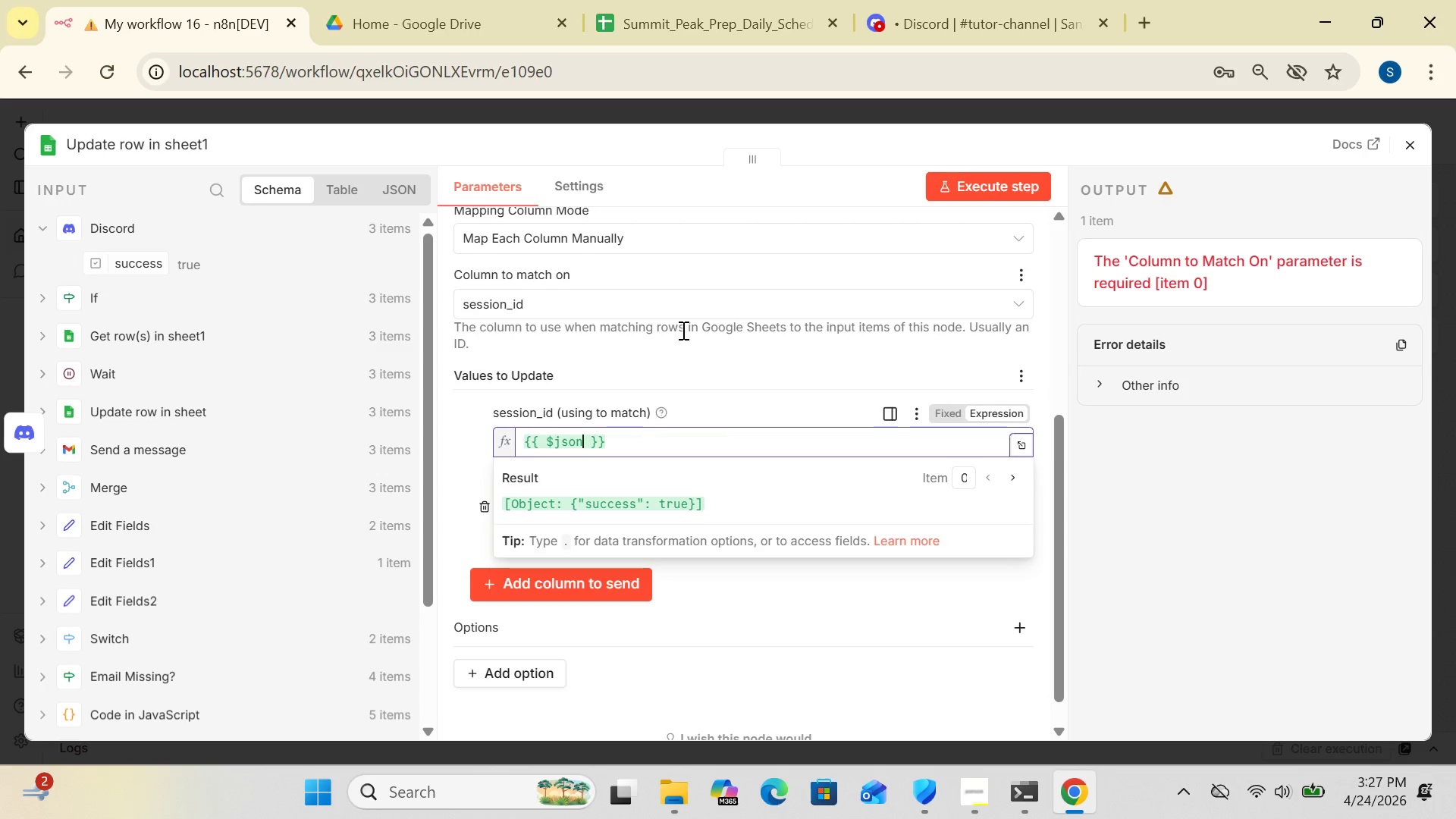 
type(.session_id)
 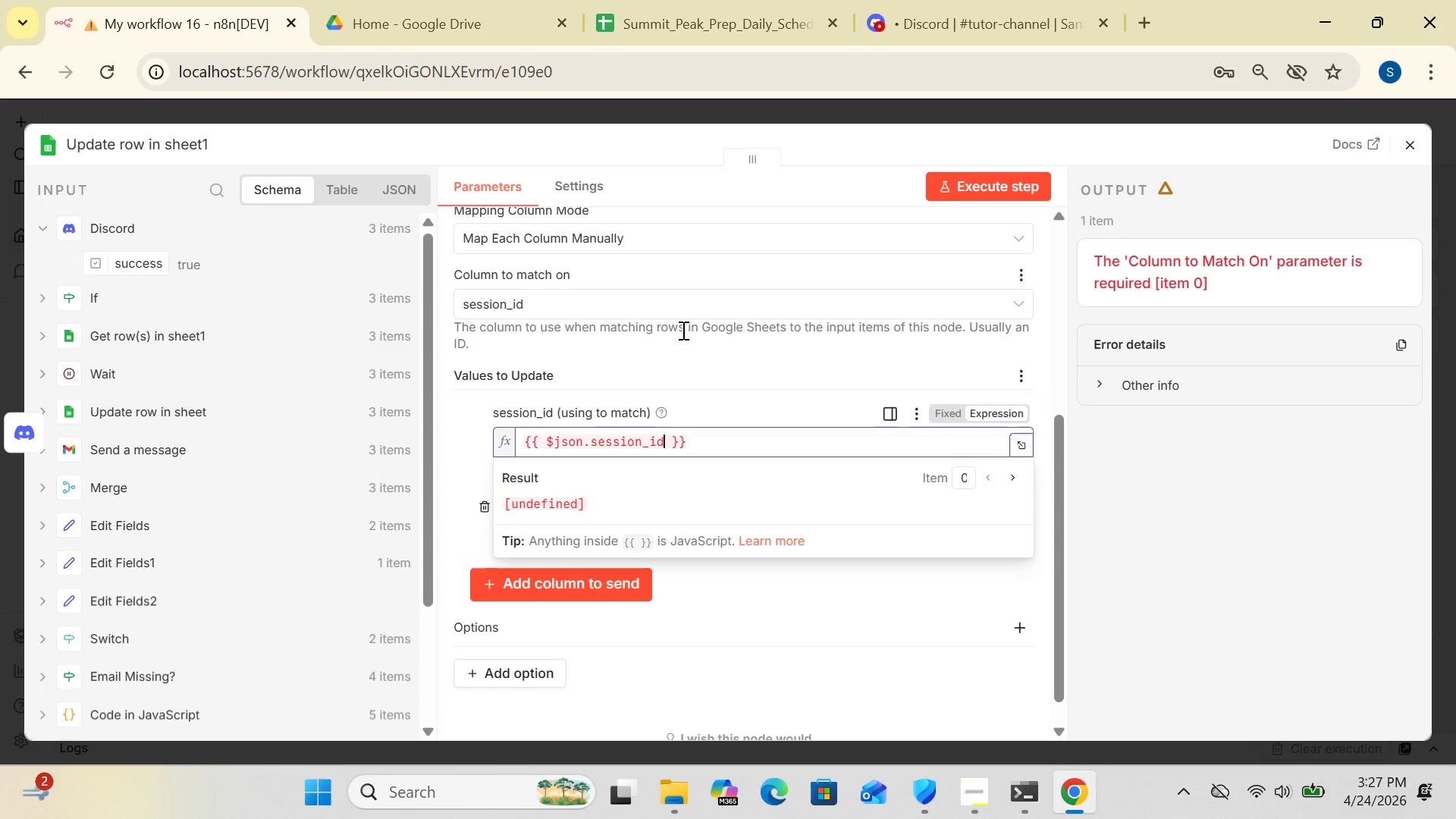 
wait(18.45)
 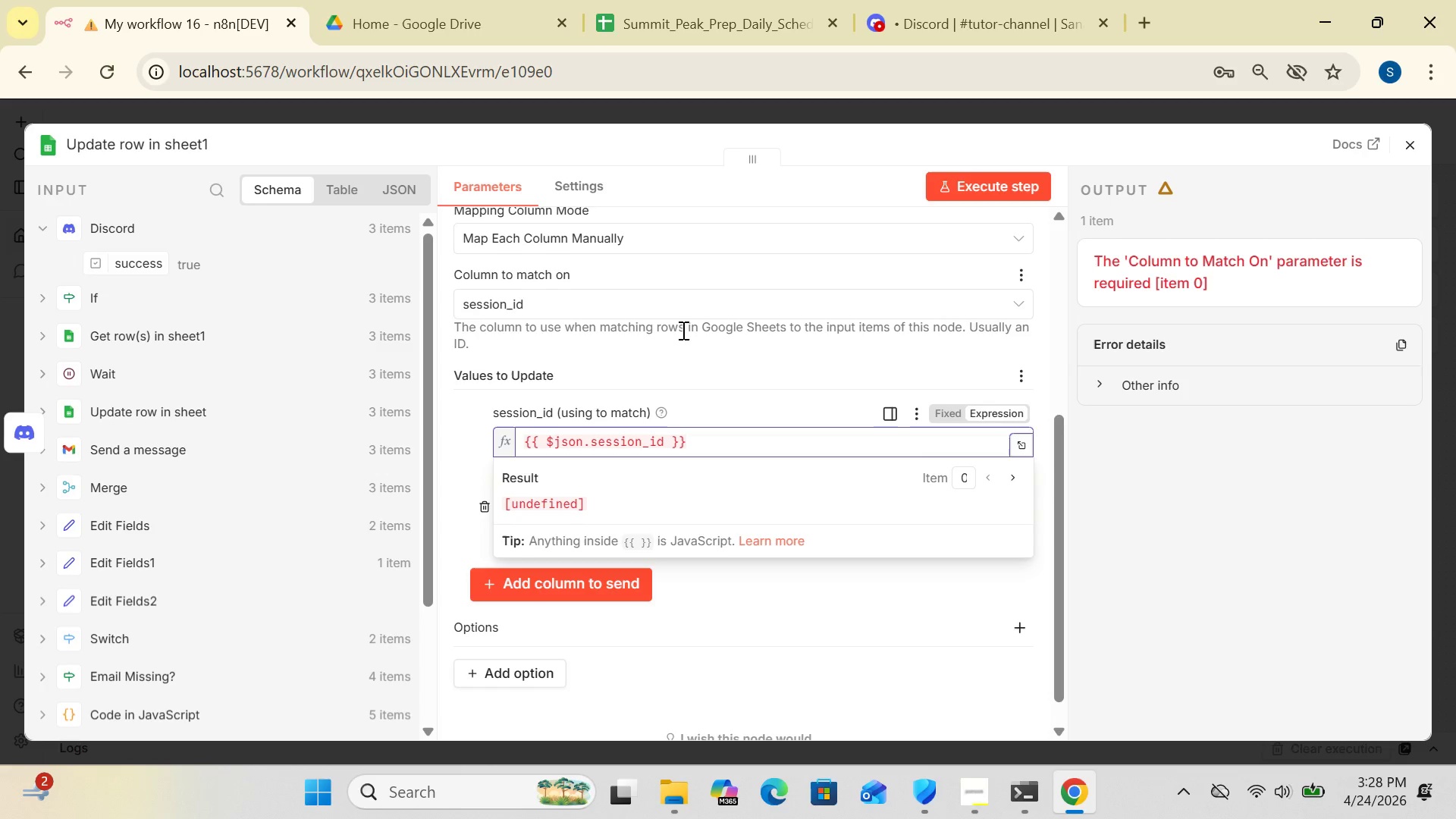 
left_click_drag(start_coordinate=[1060, 510], to_coordinate=[1057, 384])
 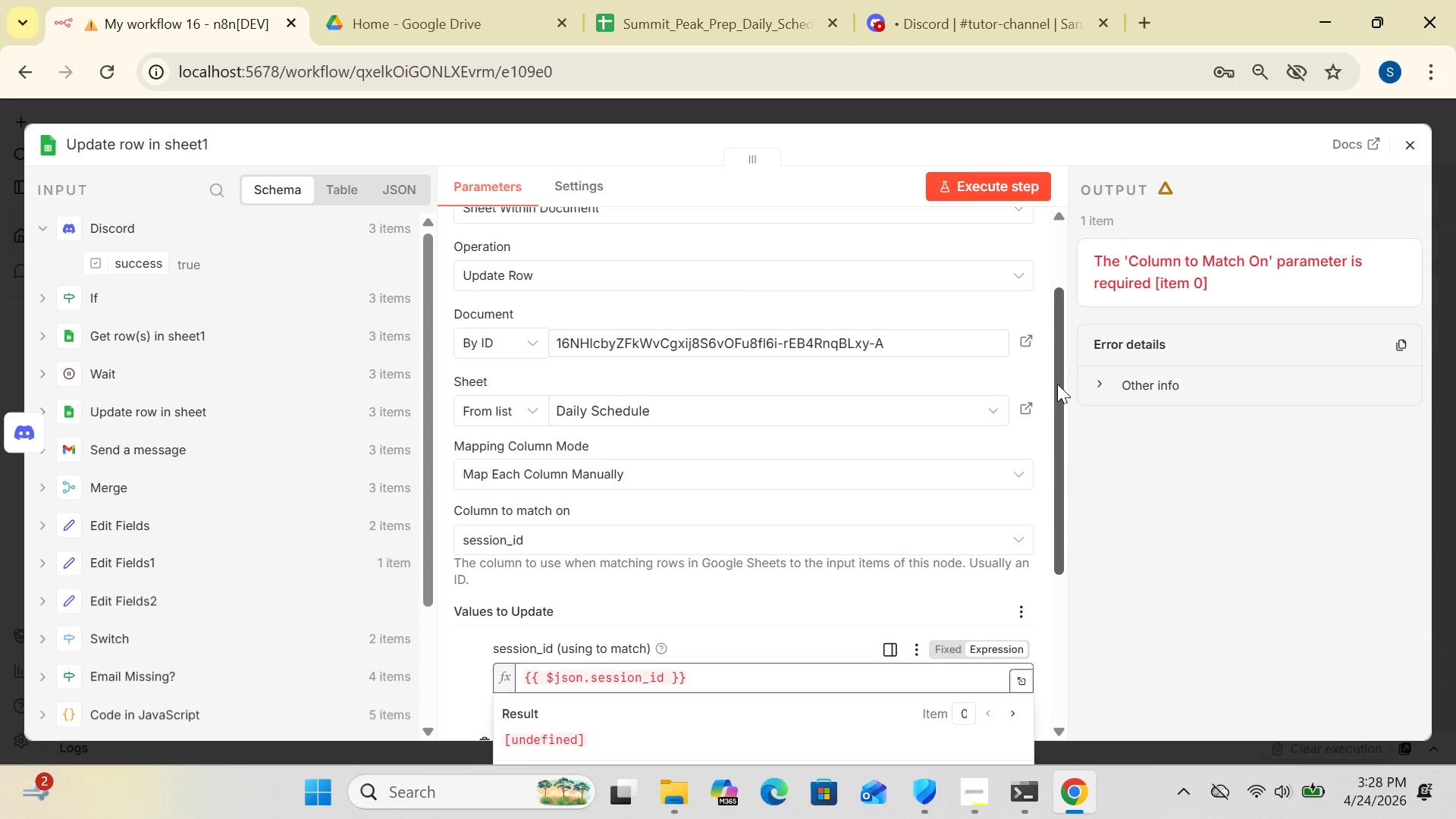 
left_click_drag(start_coordinate=[1057, 384], to_coordinate=[1084, 473])
 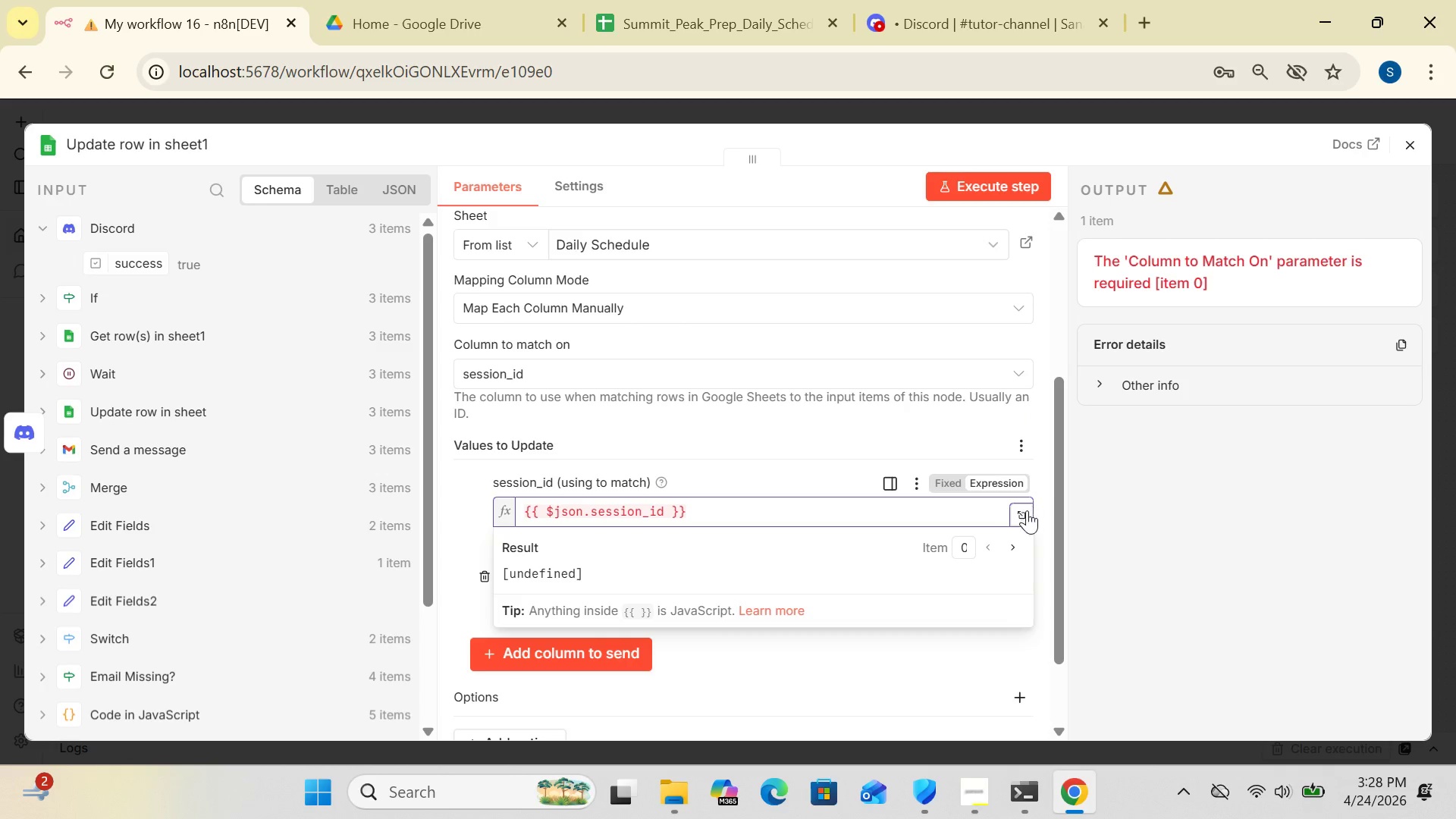 
left_click([1027, 511])
 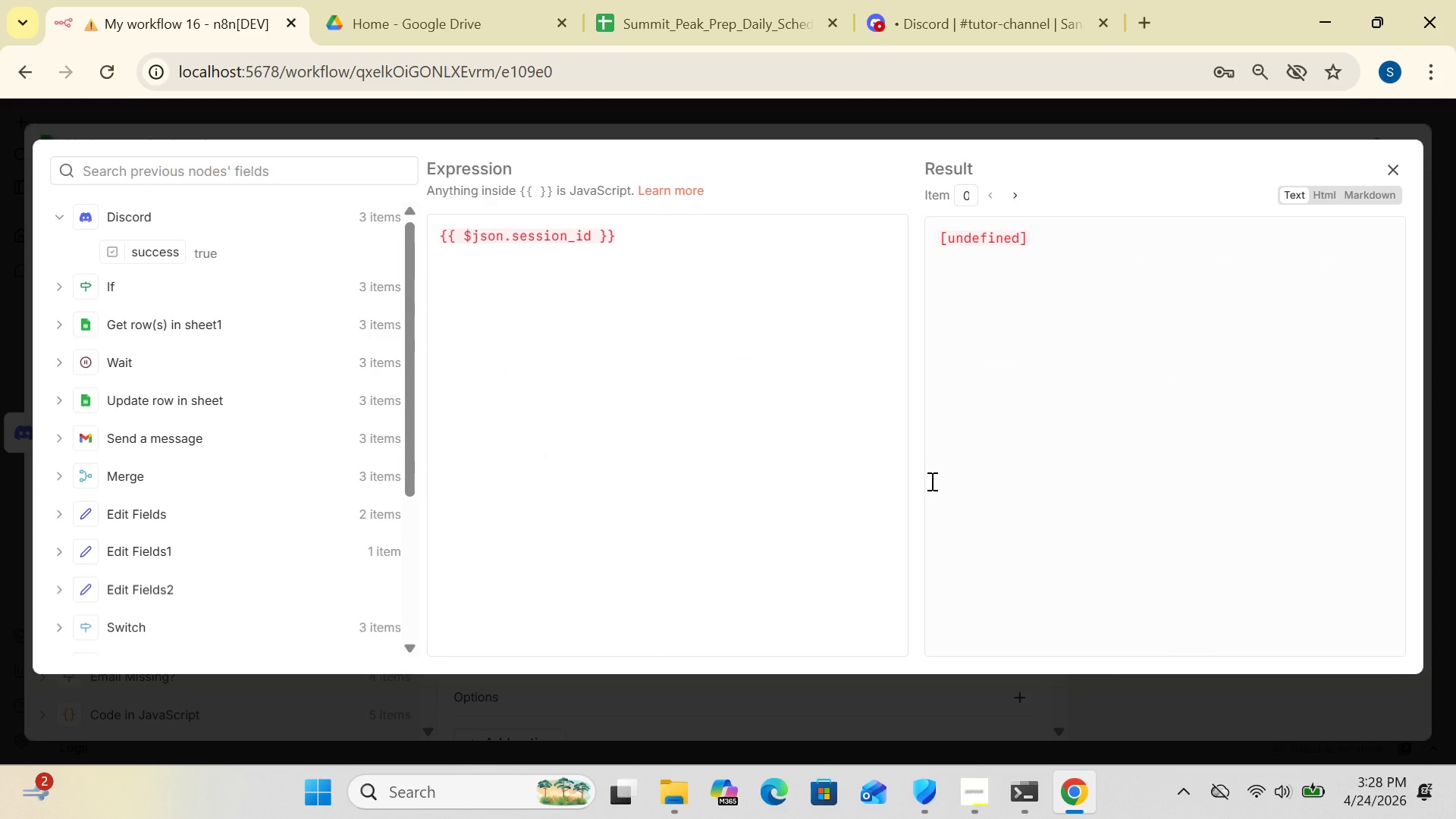 
wait(14.86)
 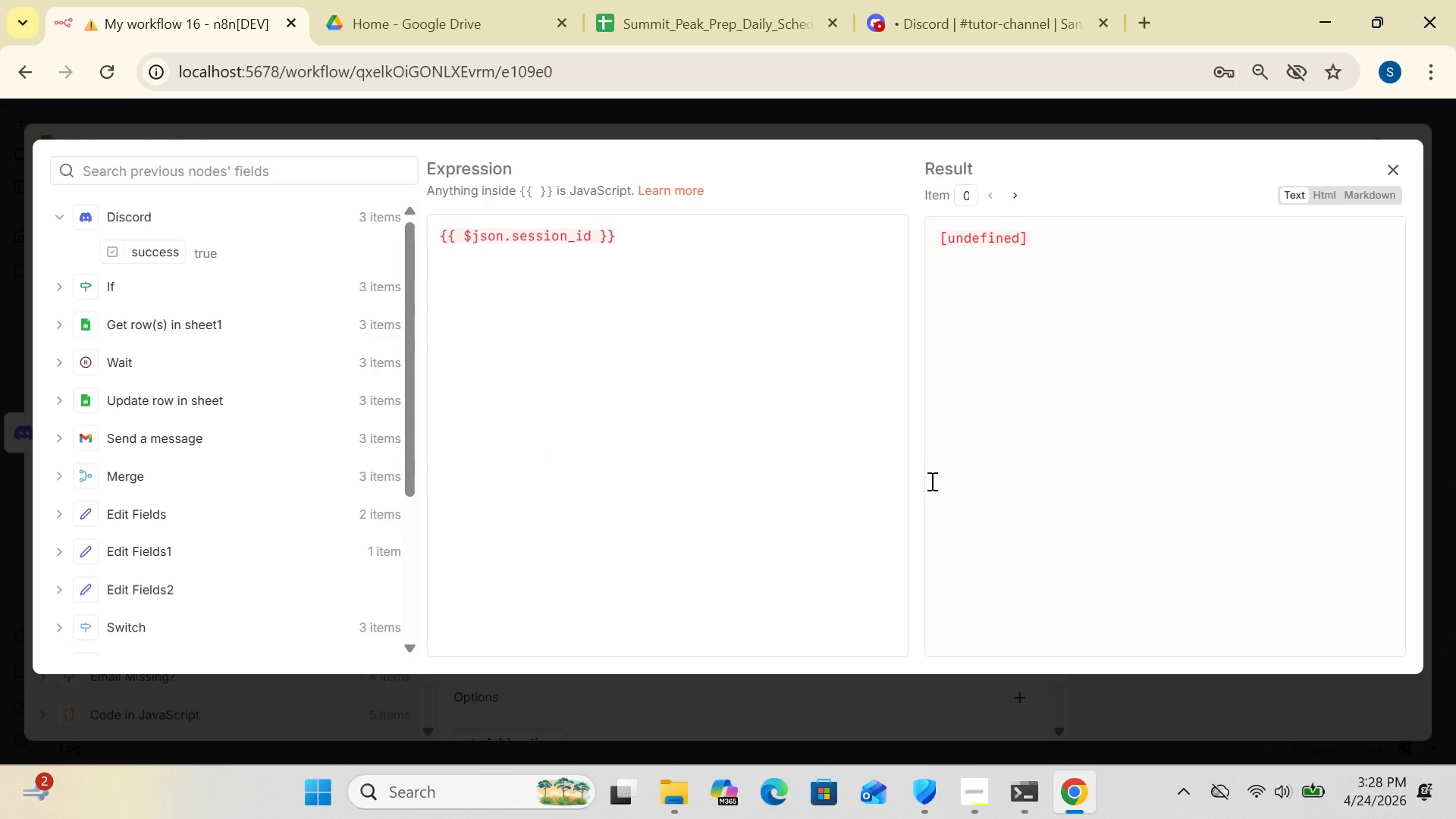 
left_click([1395, 174])
 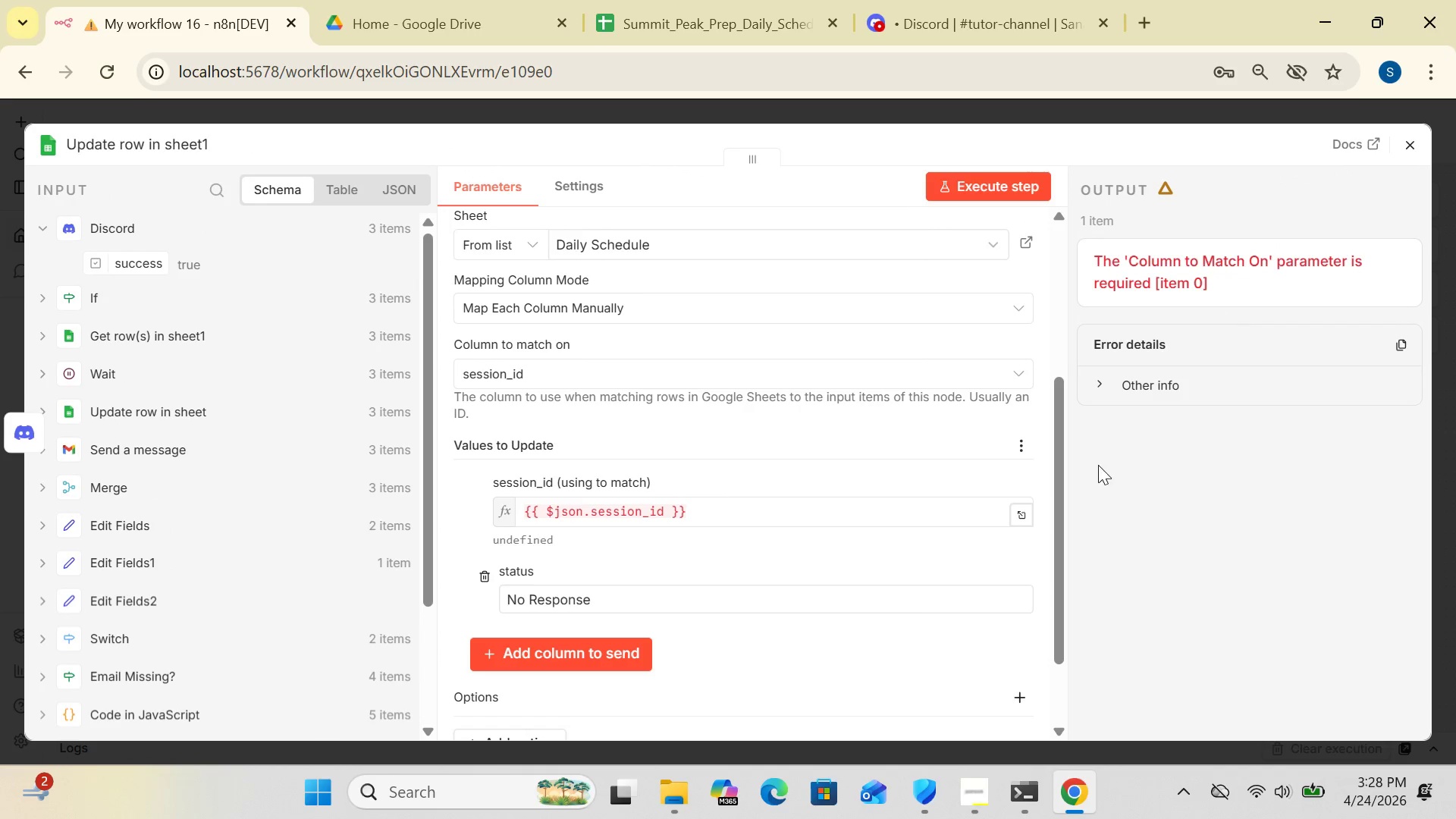 
left_click_drag(start_coordinate=[1062, 482], to_coordinate=[1040, 384])
 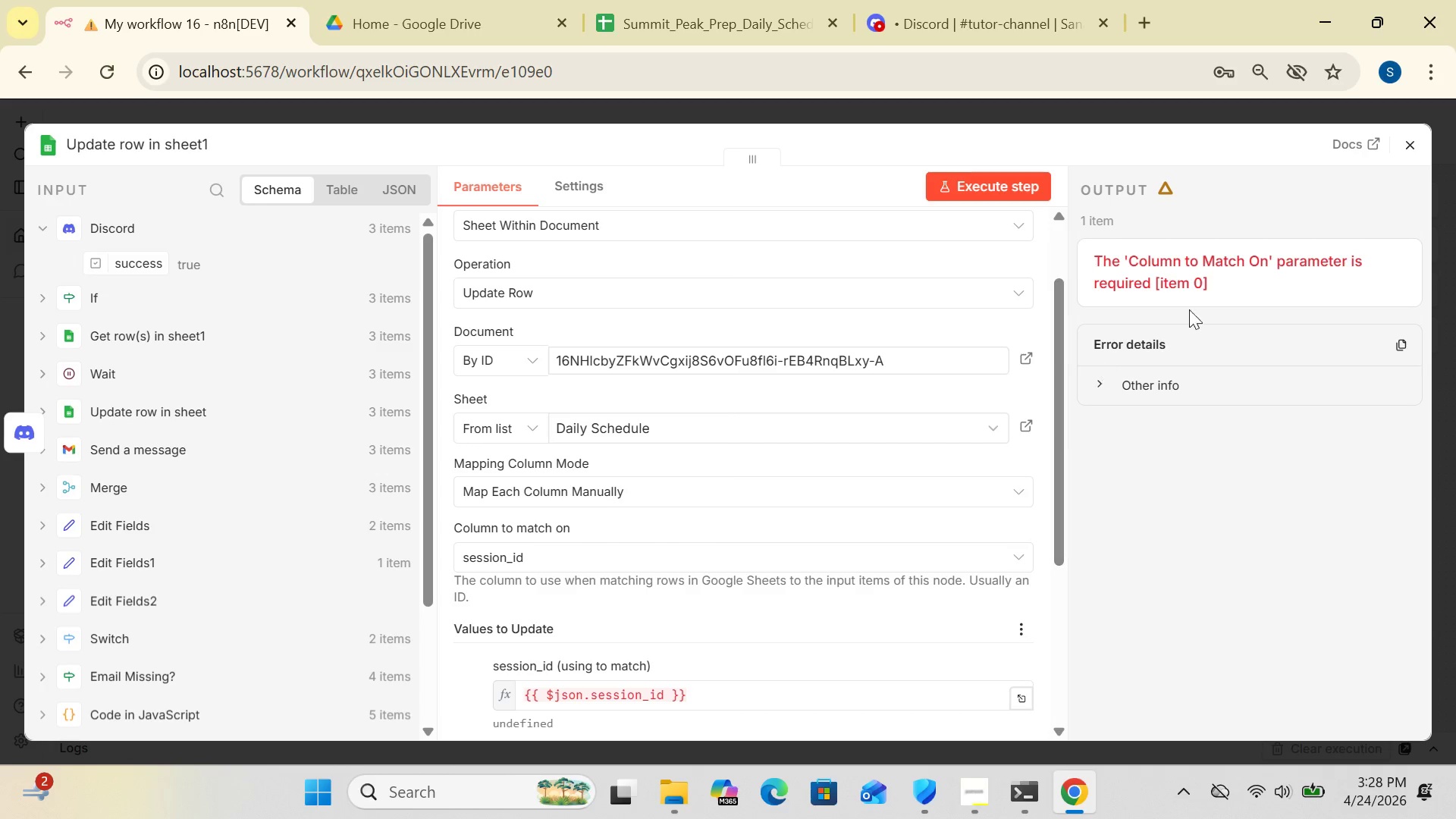 
wait(6.92)
 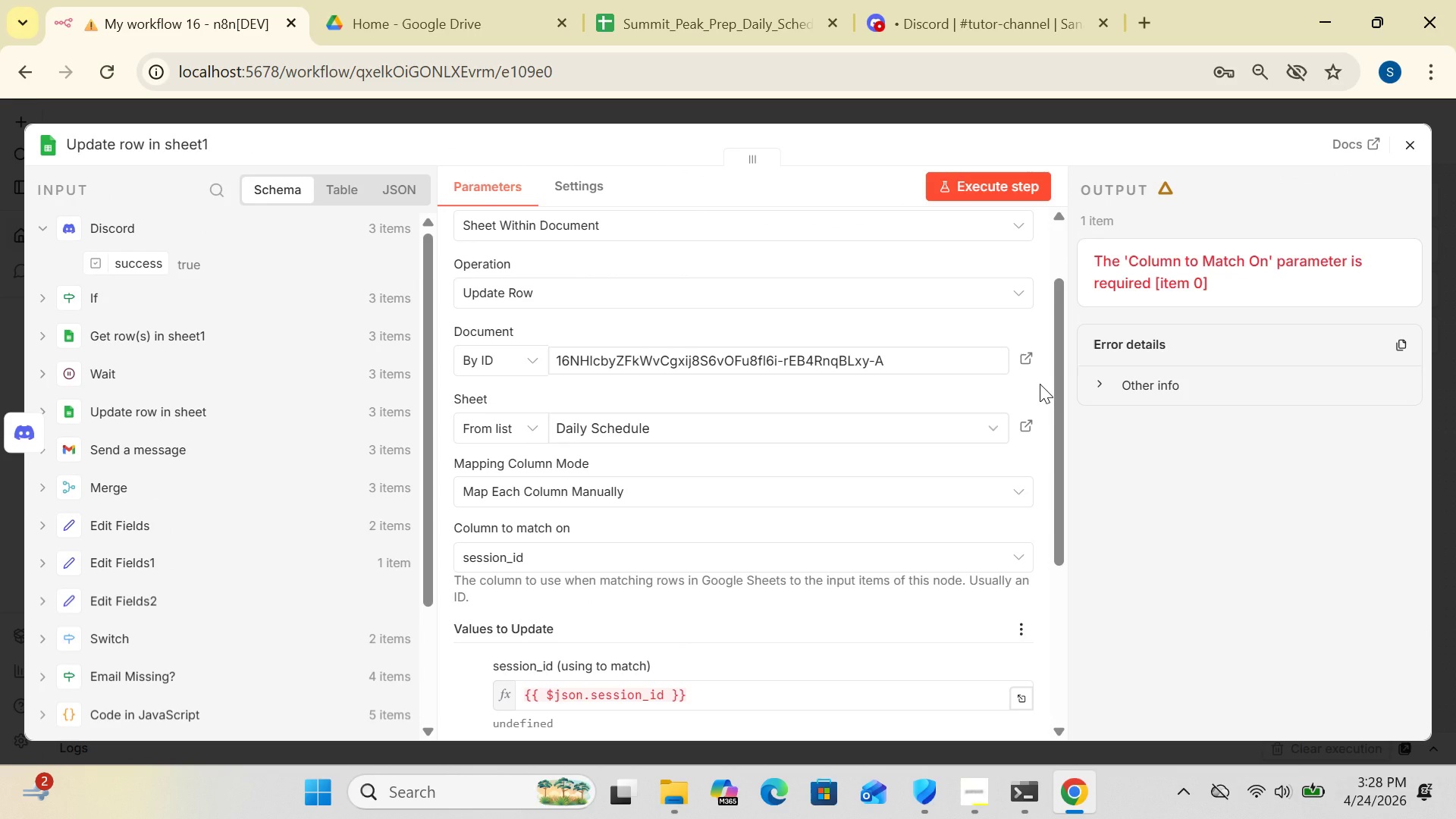 
left_click([1406, 151])
 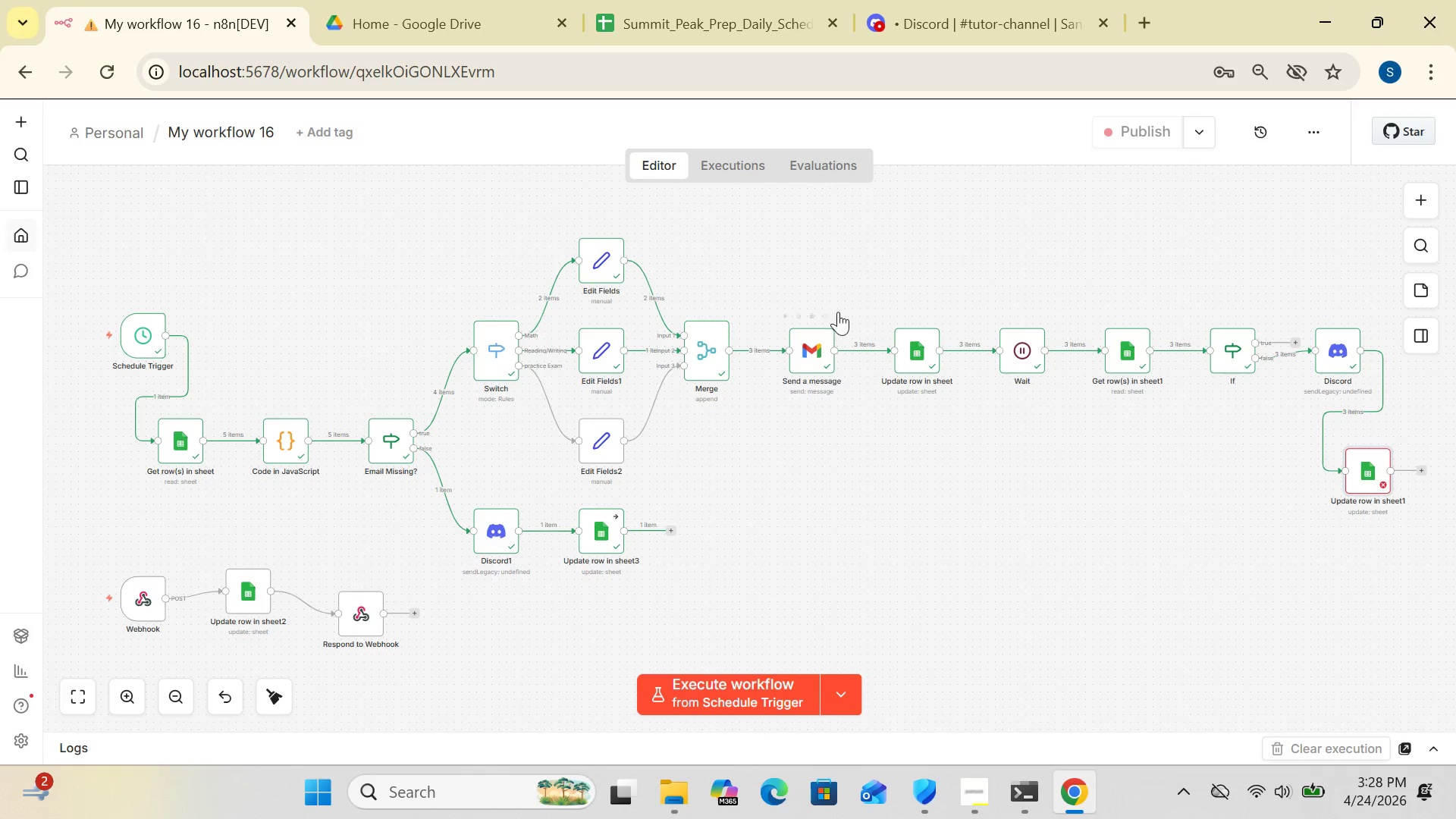 
left_click([946, 17])
 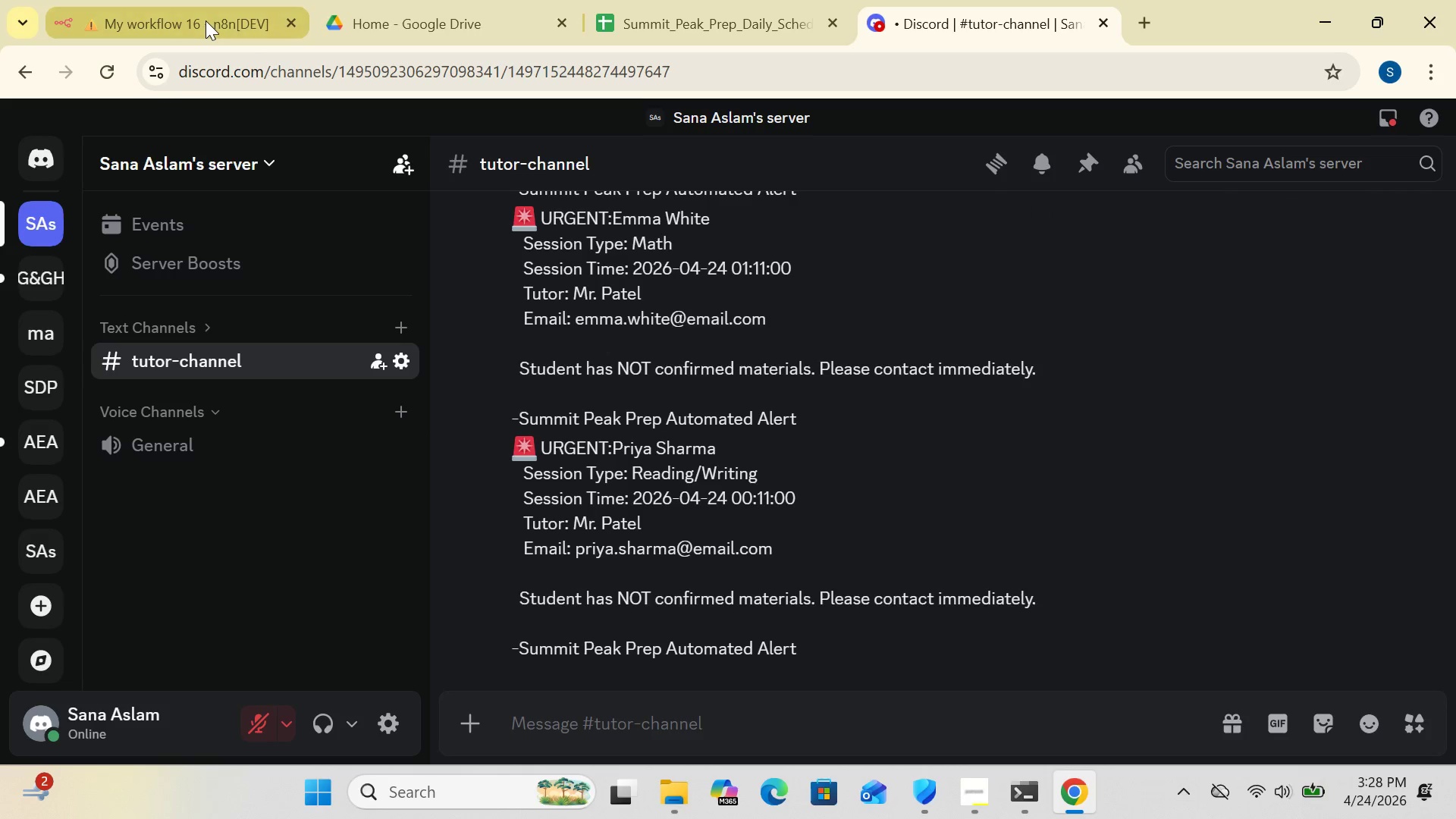 
wait(6.2)
 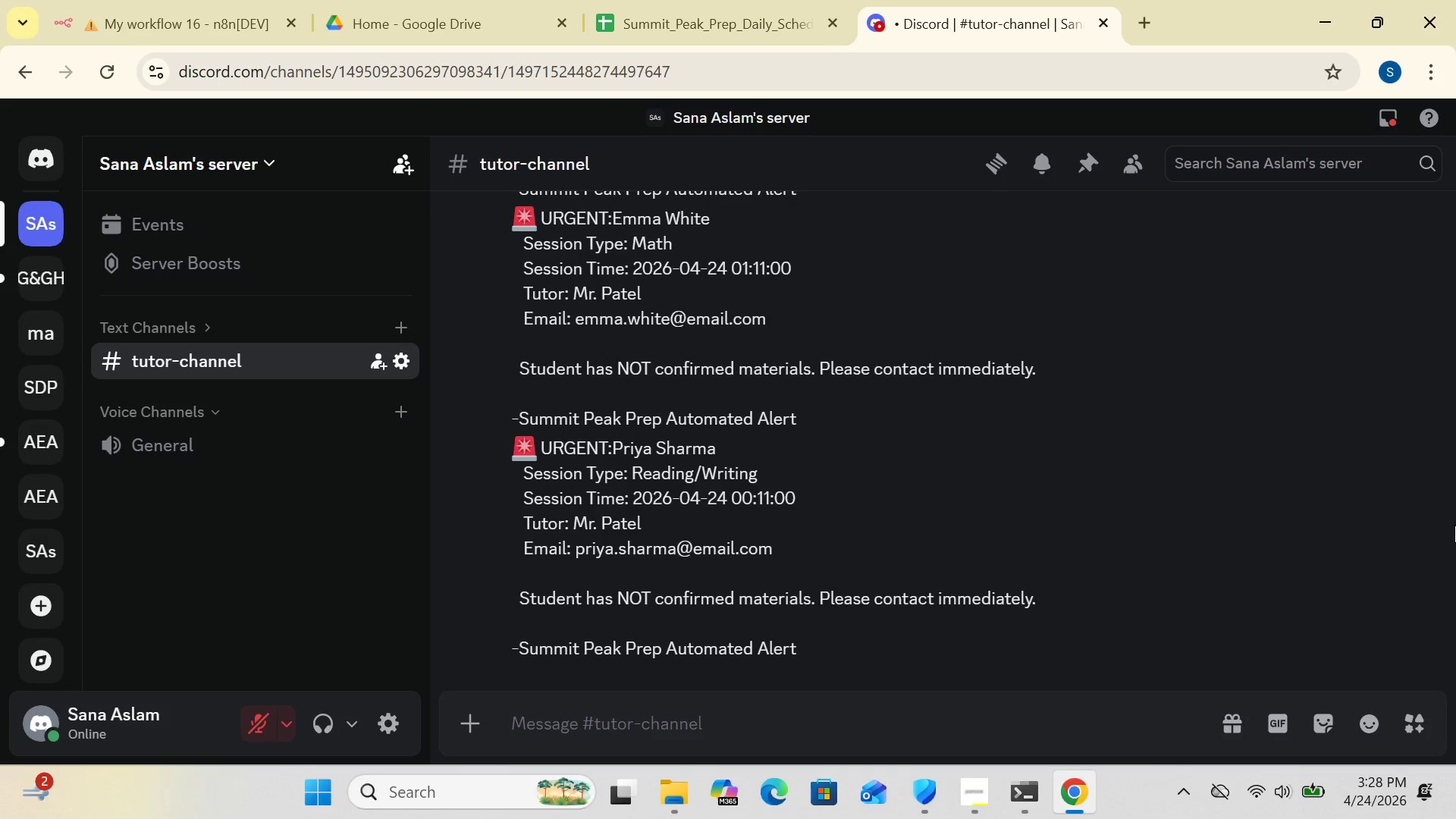 
left_click([642, 32])
 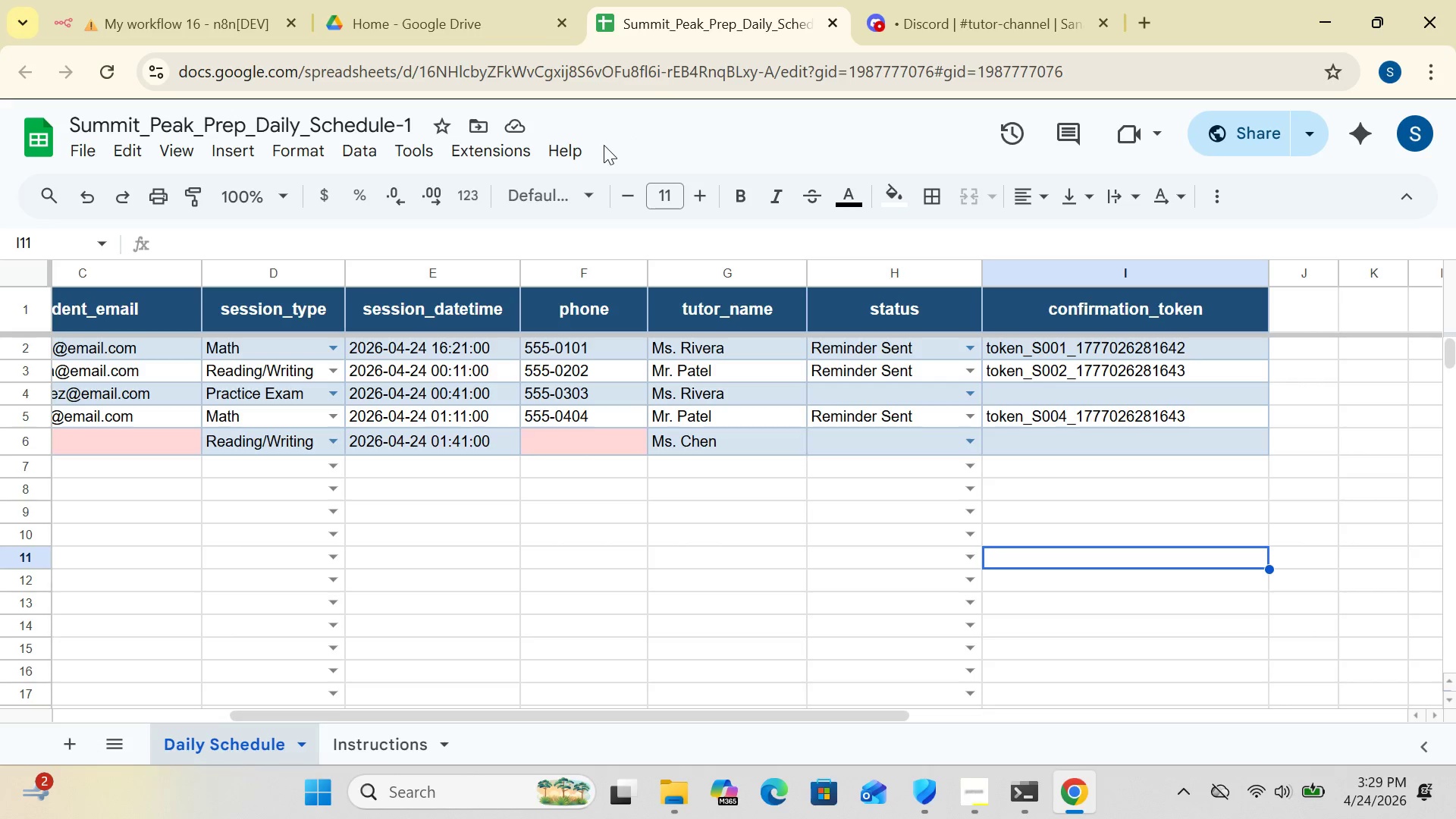 
mouse_move([322, 183])
 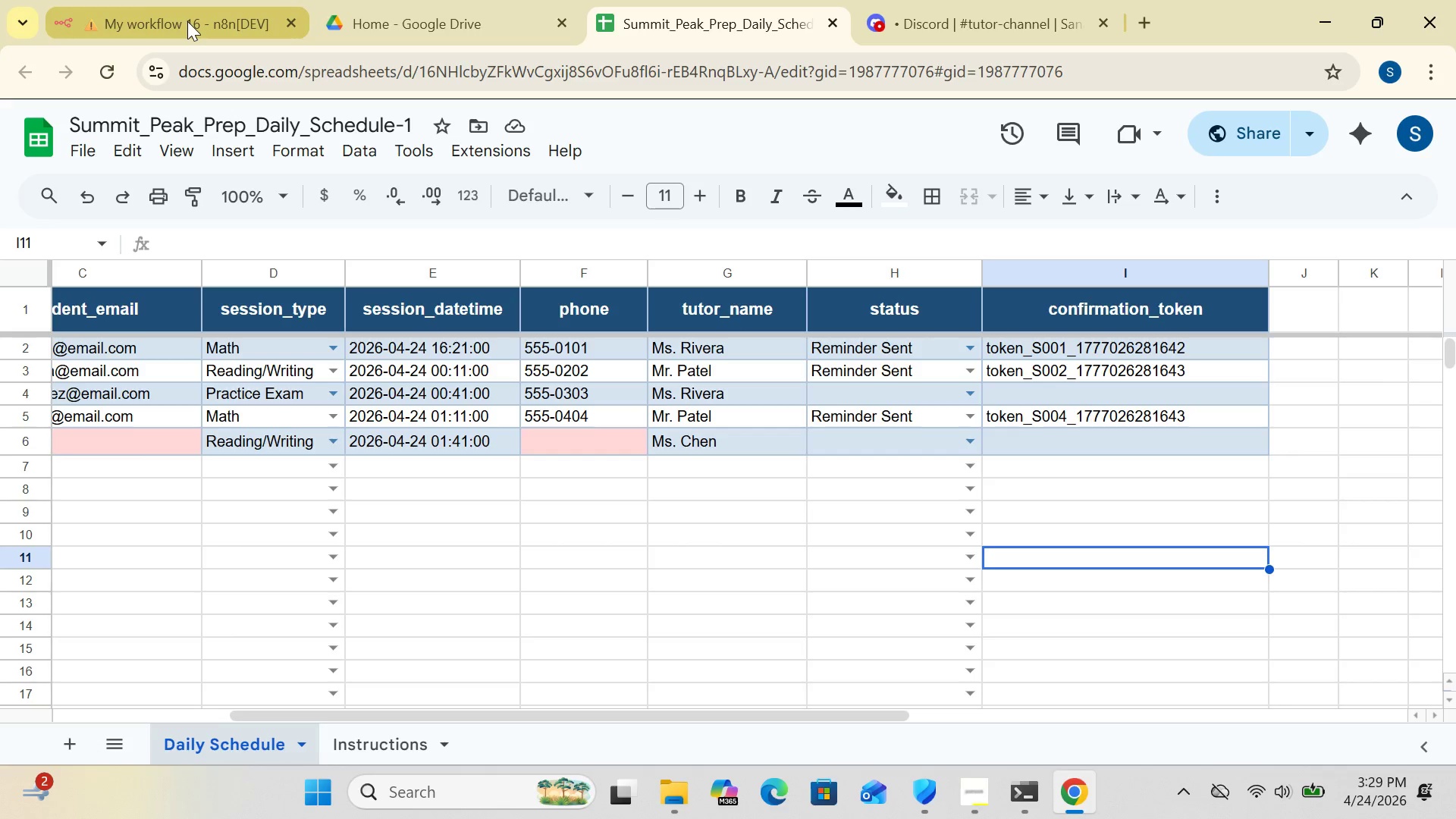 
left_click([187, 21])
 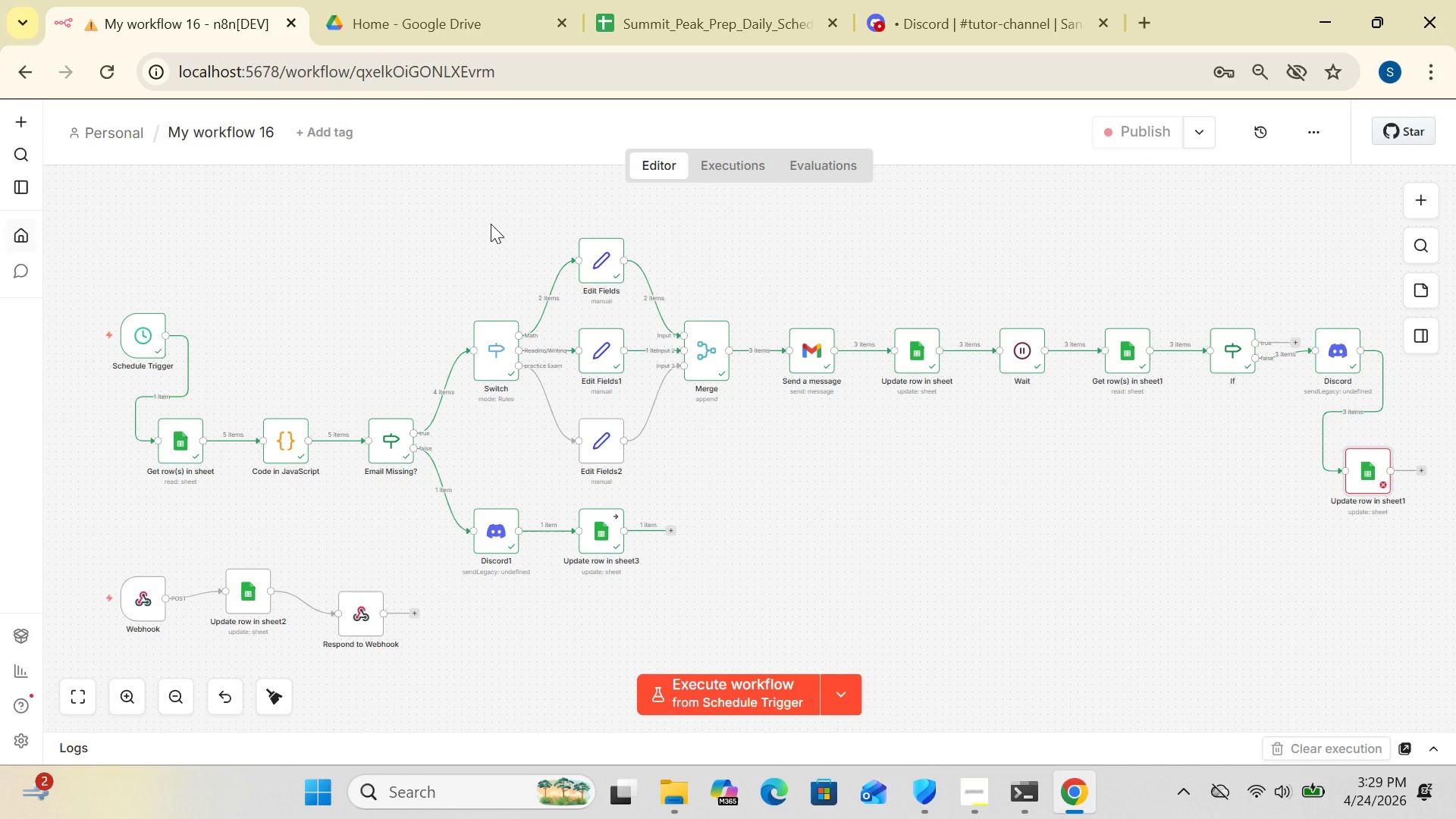 
wait(10.86)
 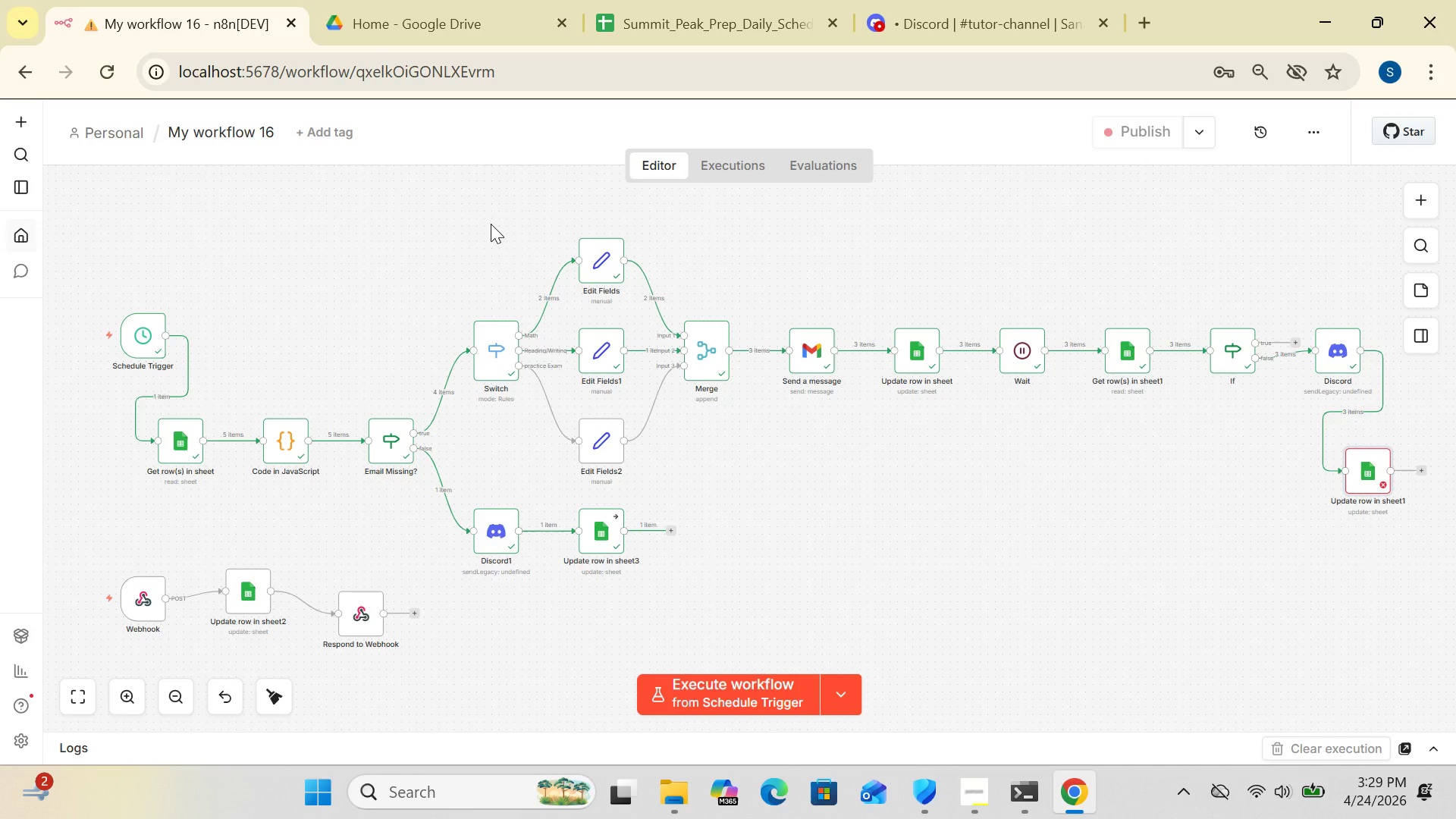 
double_click([1130, 366])
 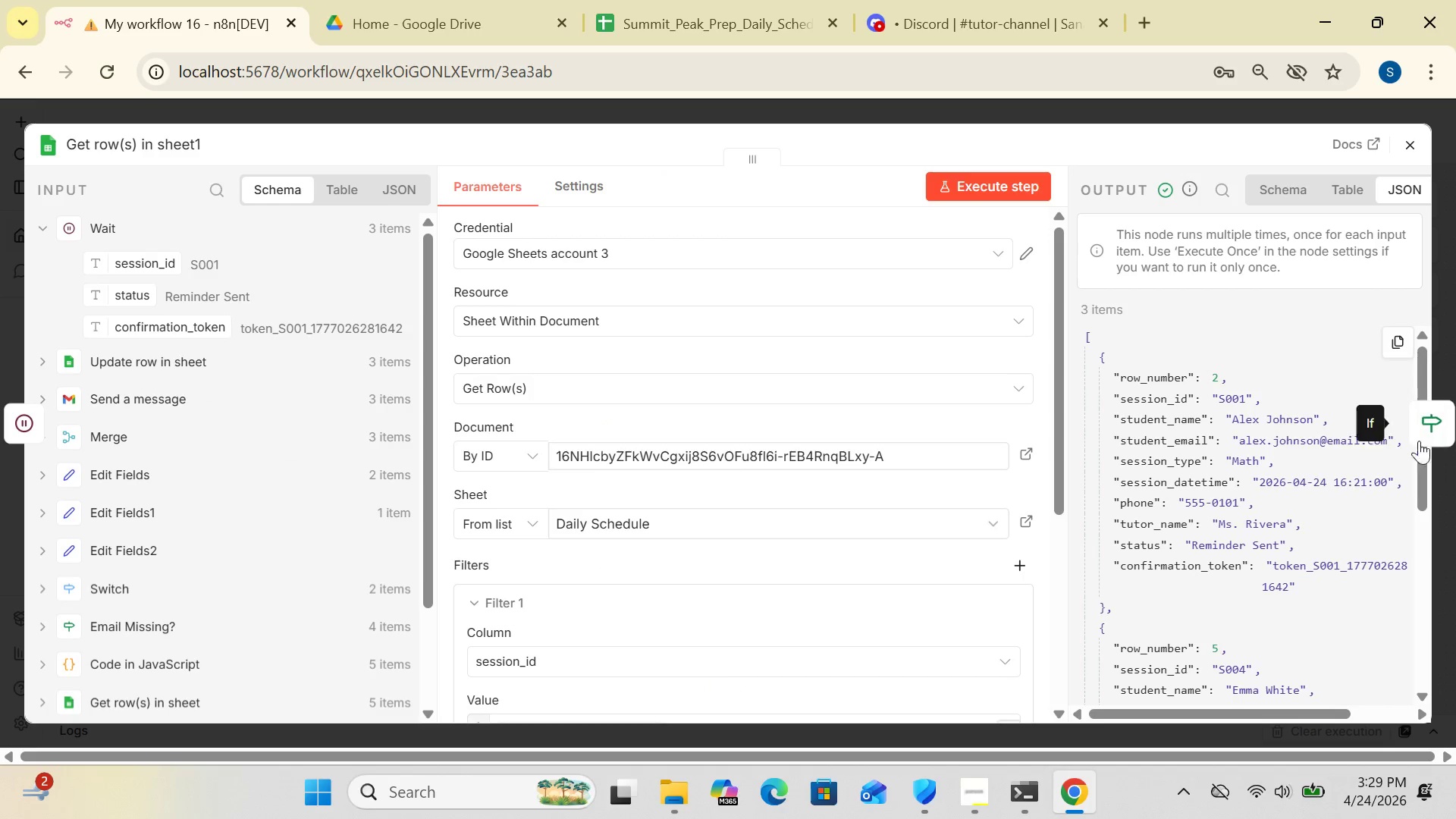 
left_click_drag(start_coordinate=[1420, 467], to_coordinate=[1421, 495])
 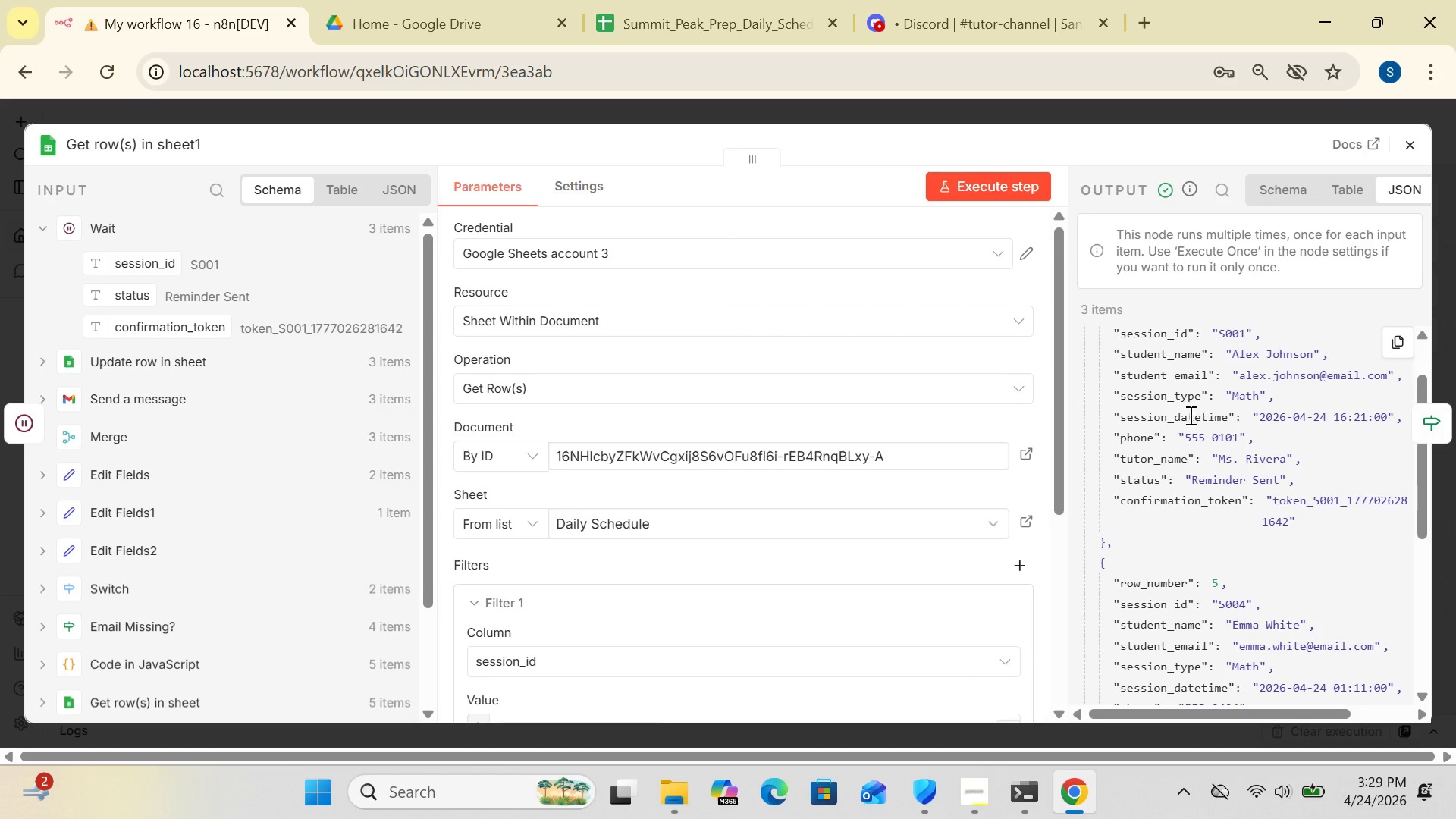 
wait(18.16)
 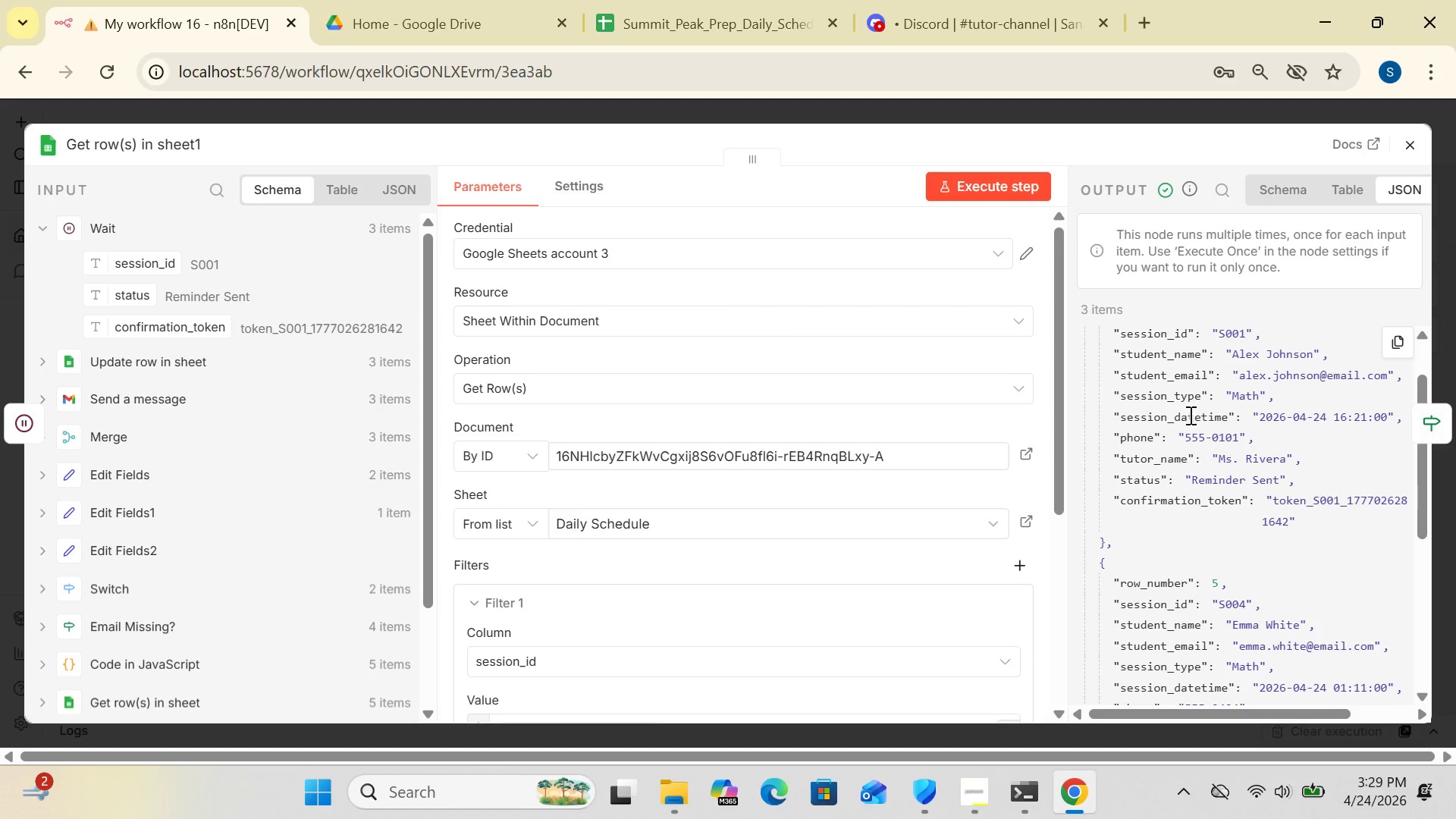 
left_click([1404, 146])
 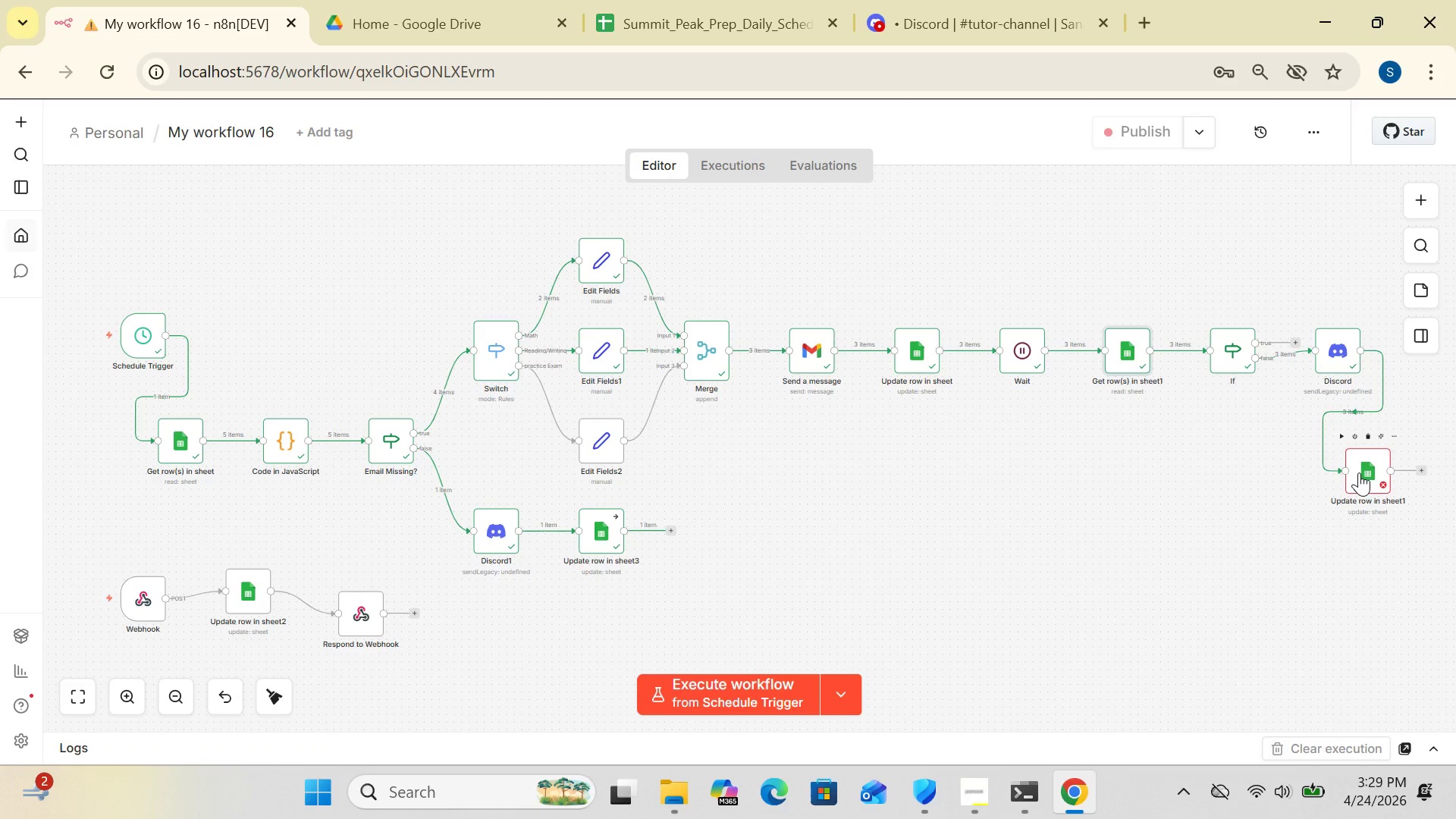 
double_click([1359, 472])
 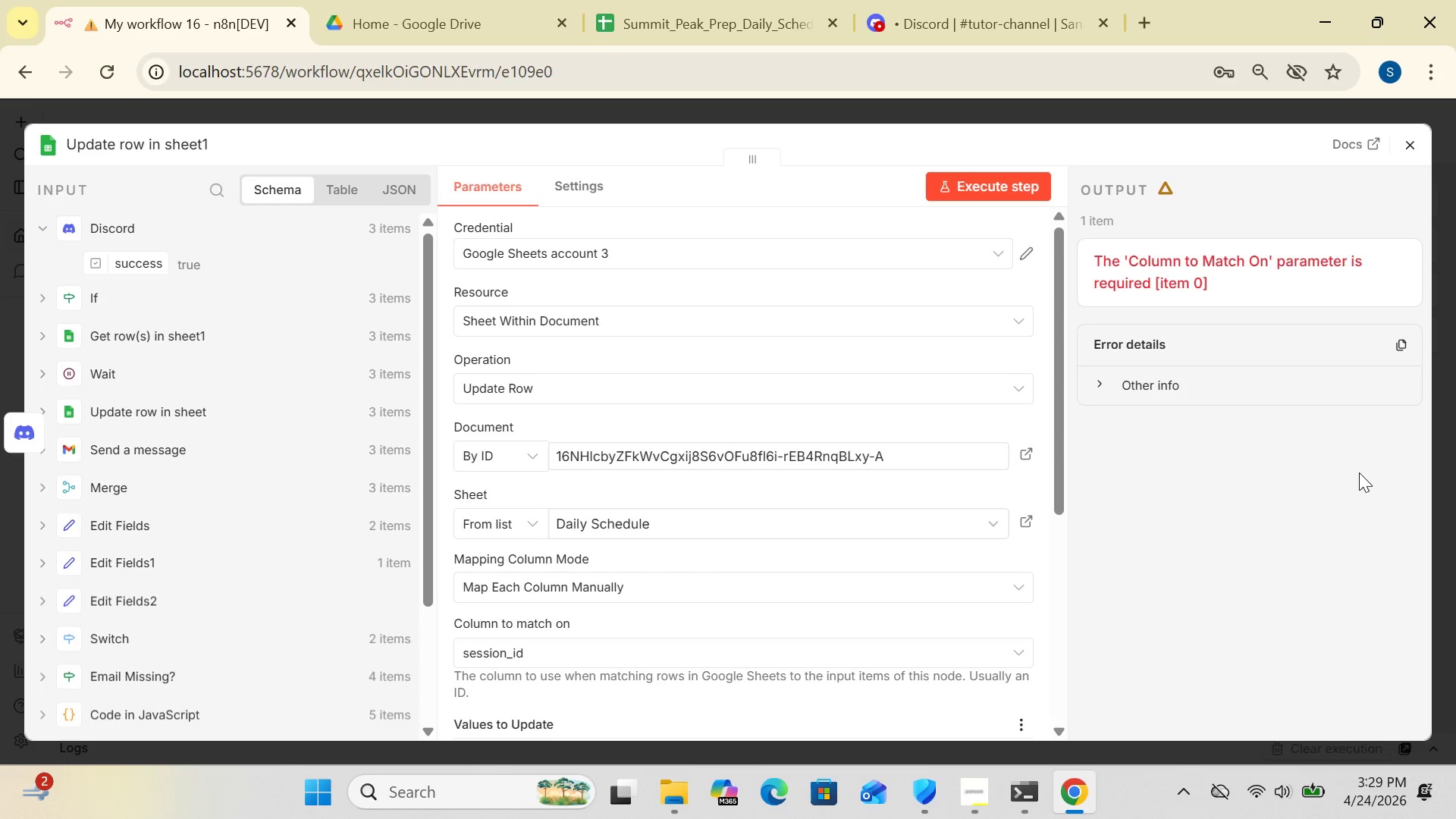 
wait(10.12)
 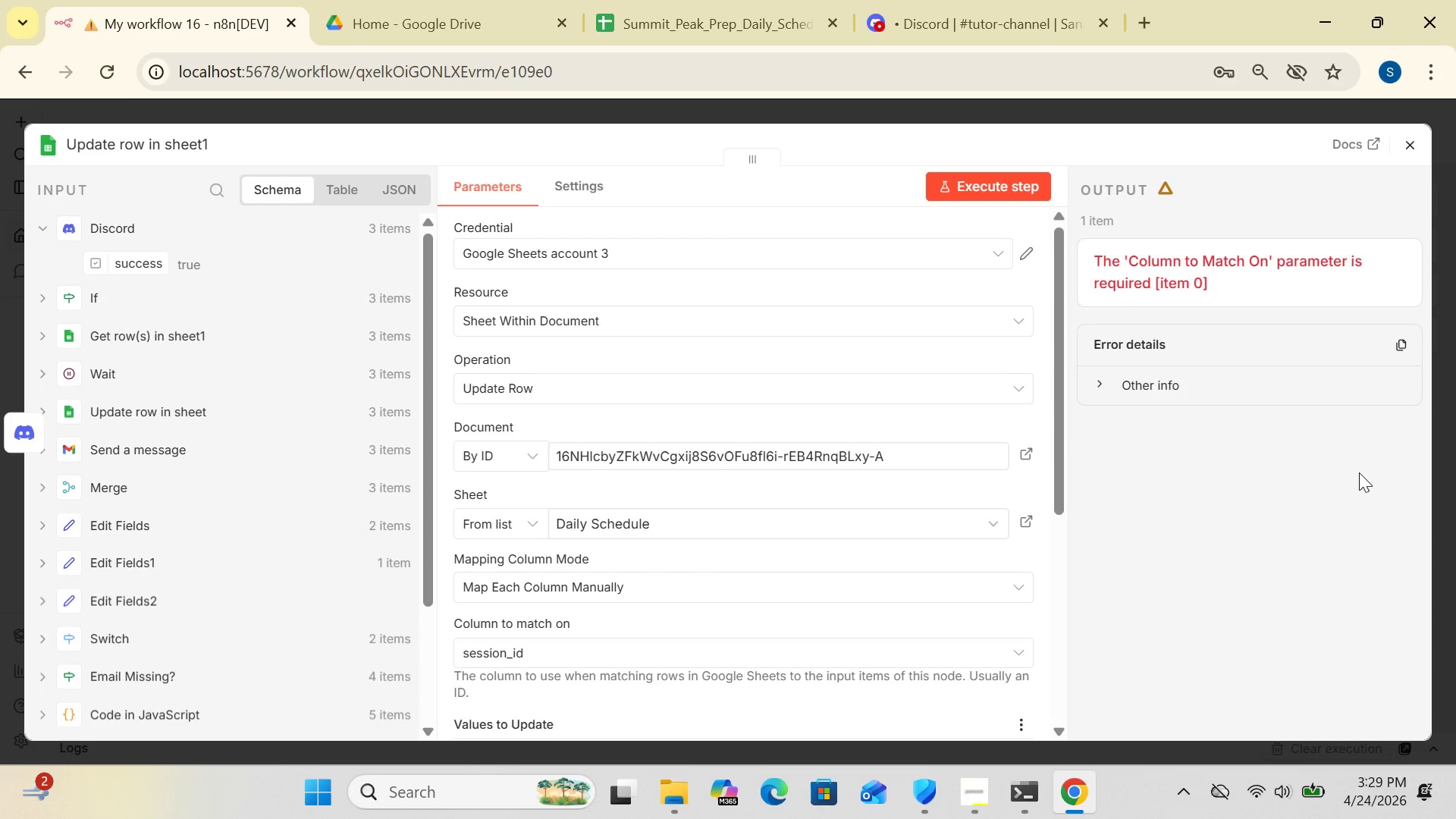 
left_click_drag(start_coordinate=[1059, 511], to_coordinate=[1068, 641])
 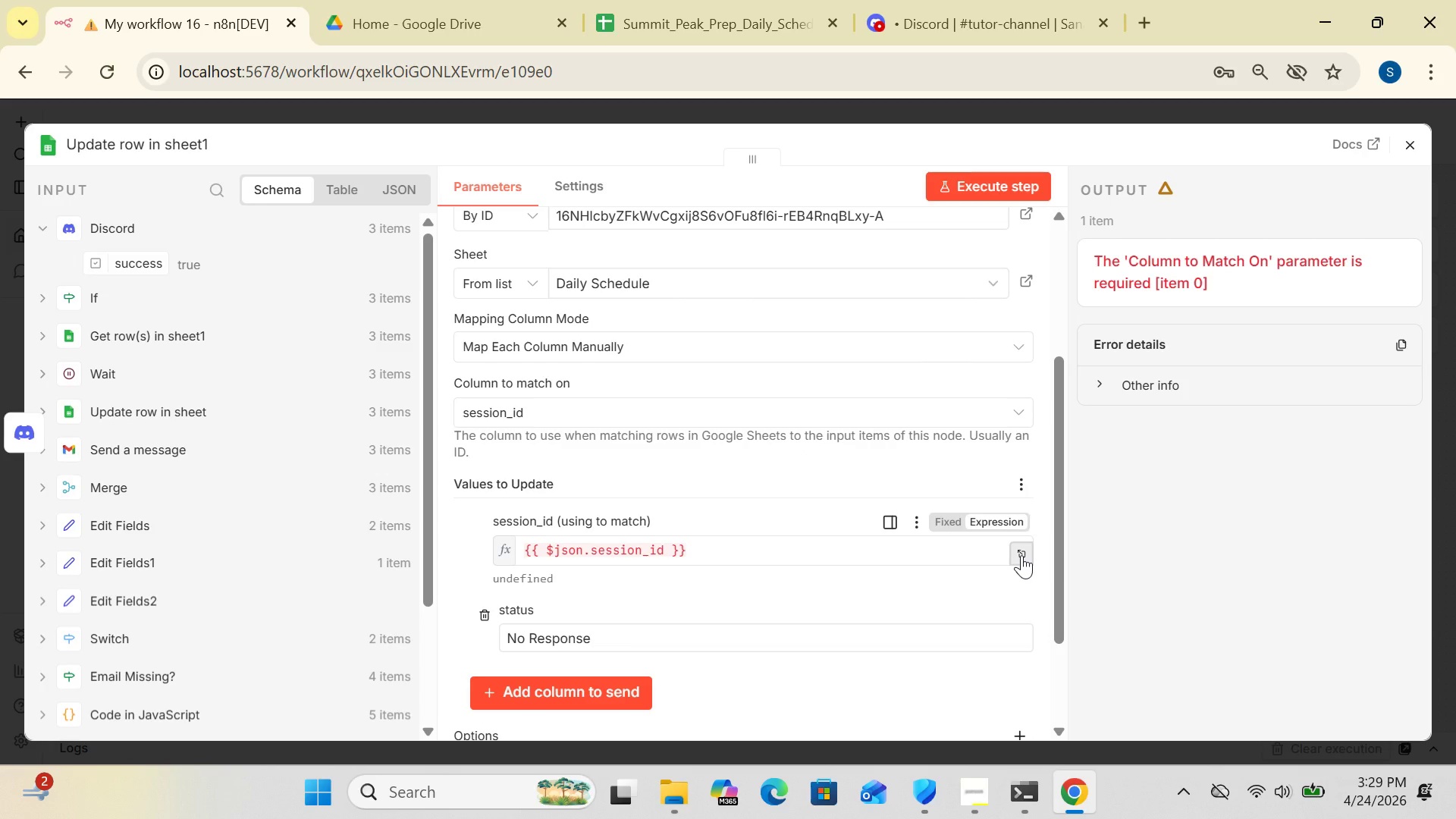 
left_click([1021, 555])
 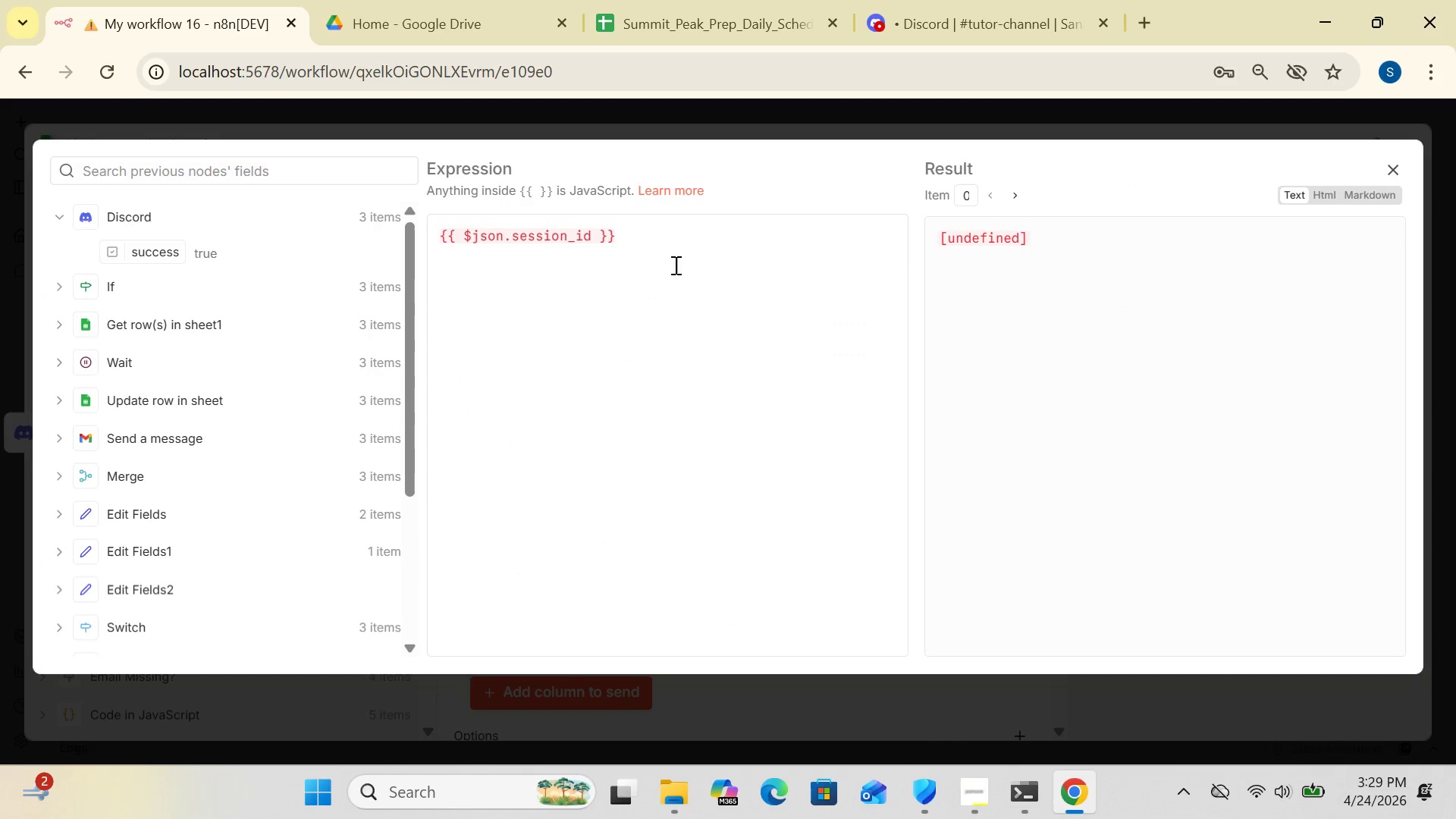 
left_click([655, 244])
 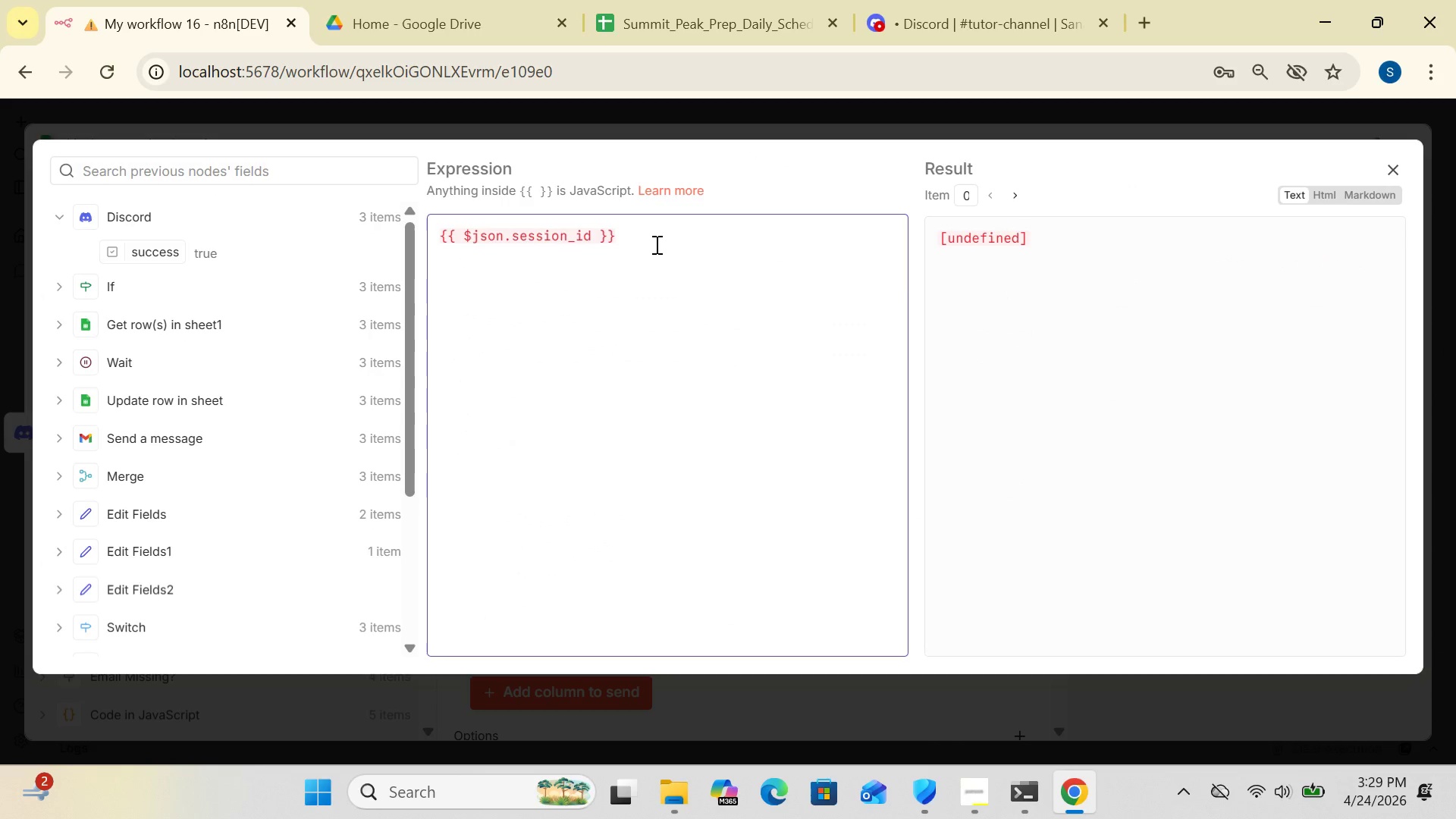 
key(Backspace)
 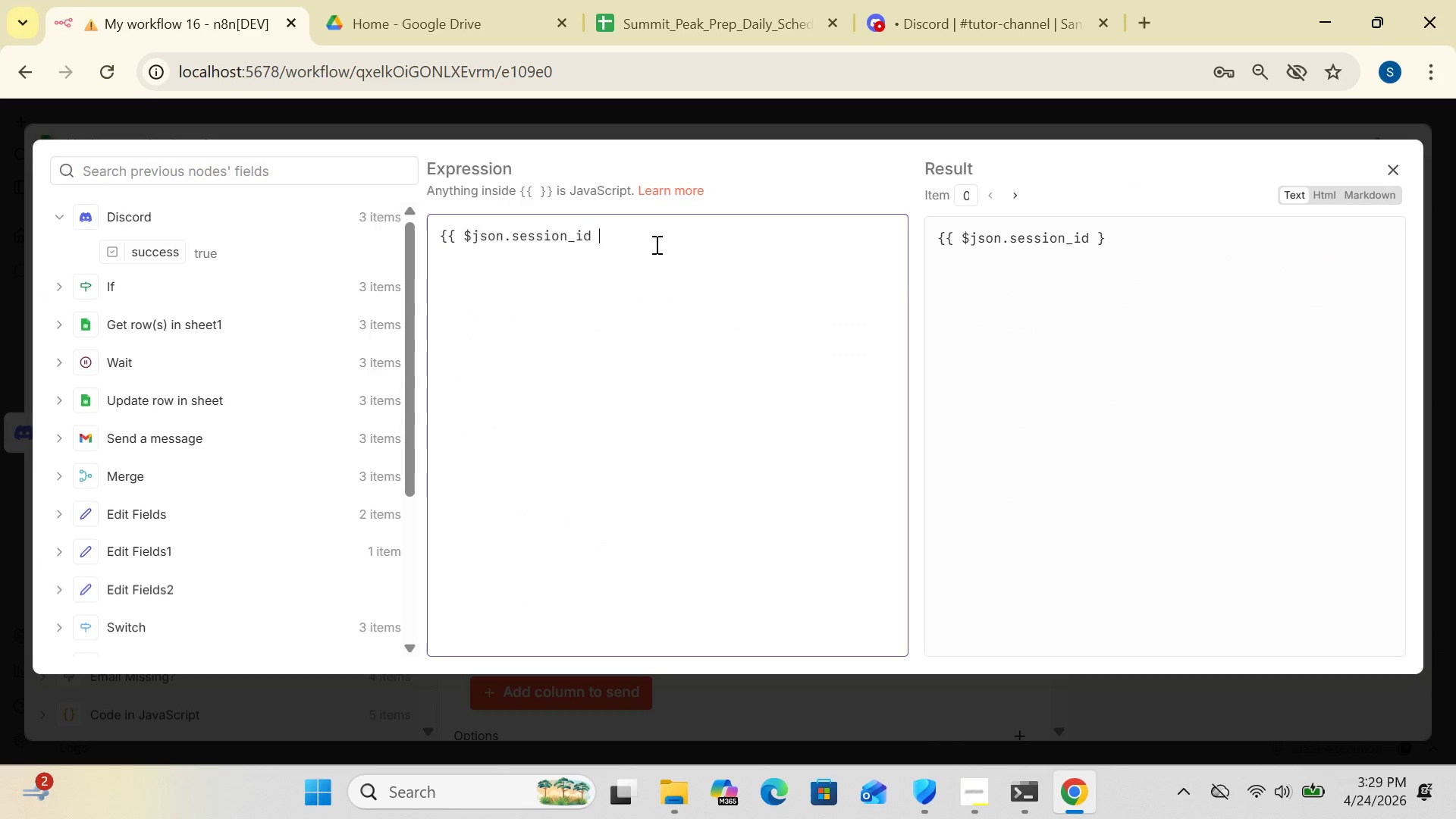 
key(Backspace)
 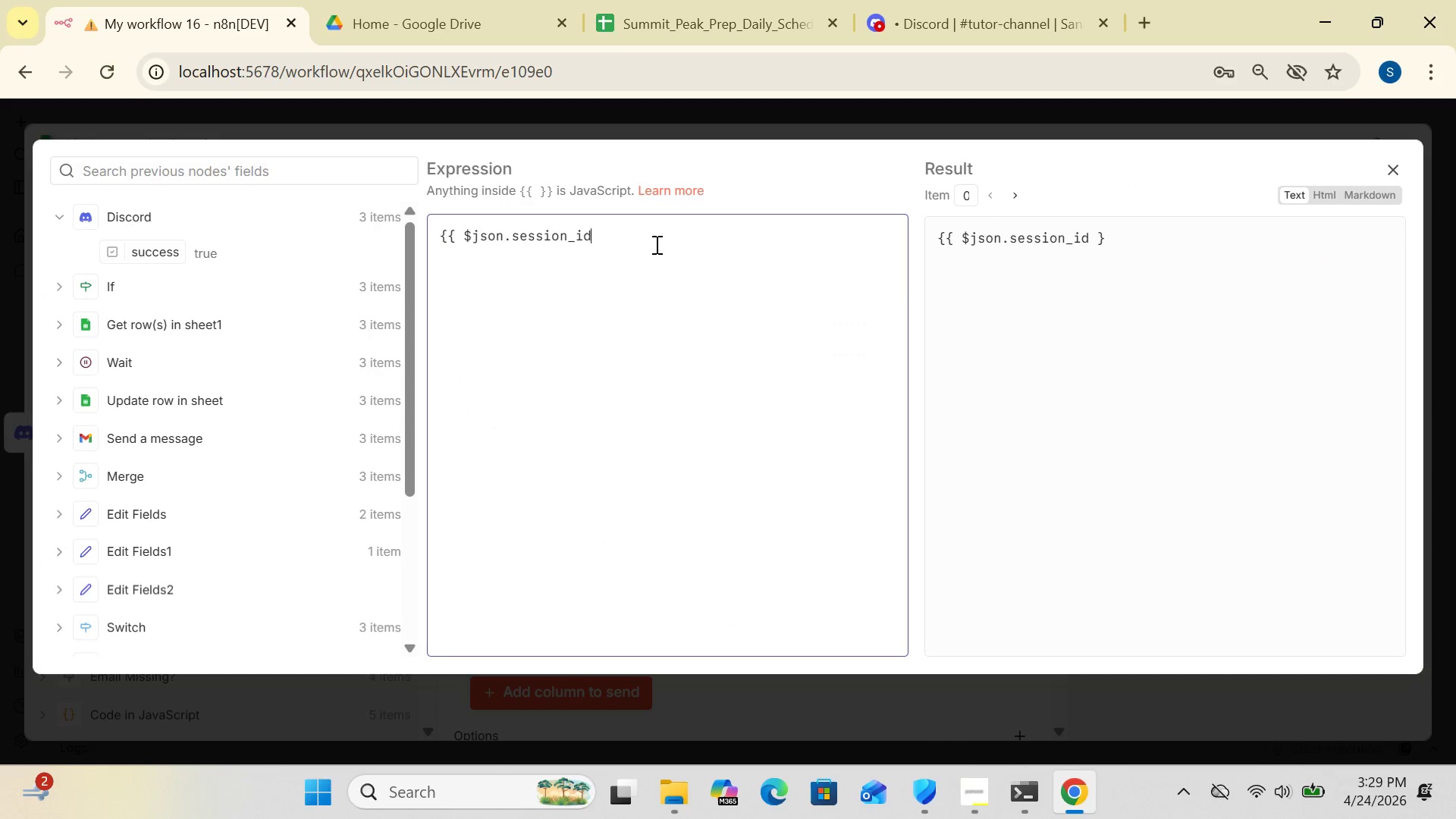 
key(Backspace)
 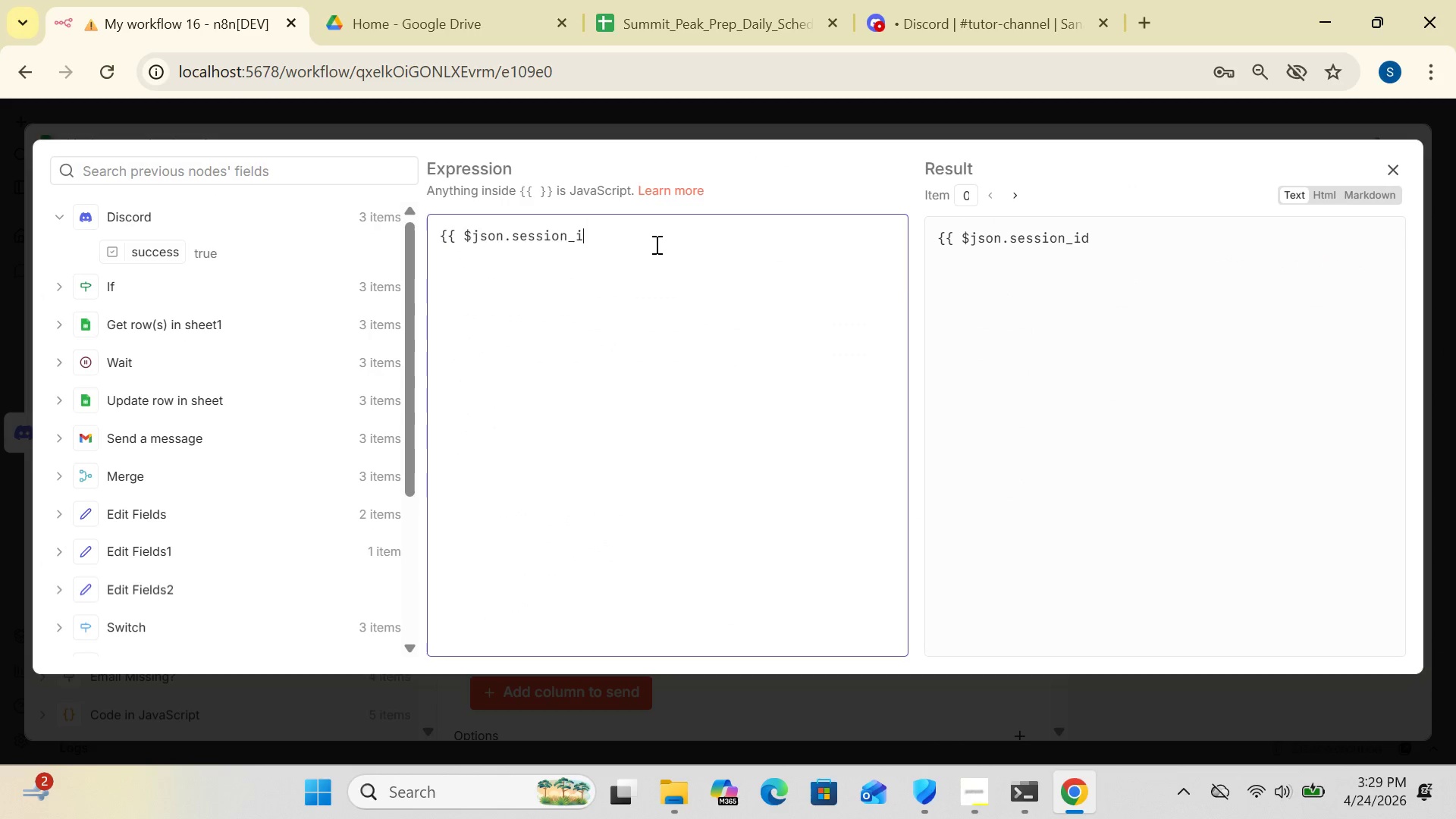 
key(Backspace)
 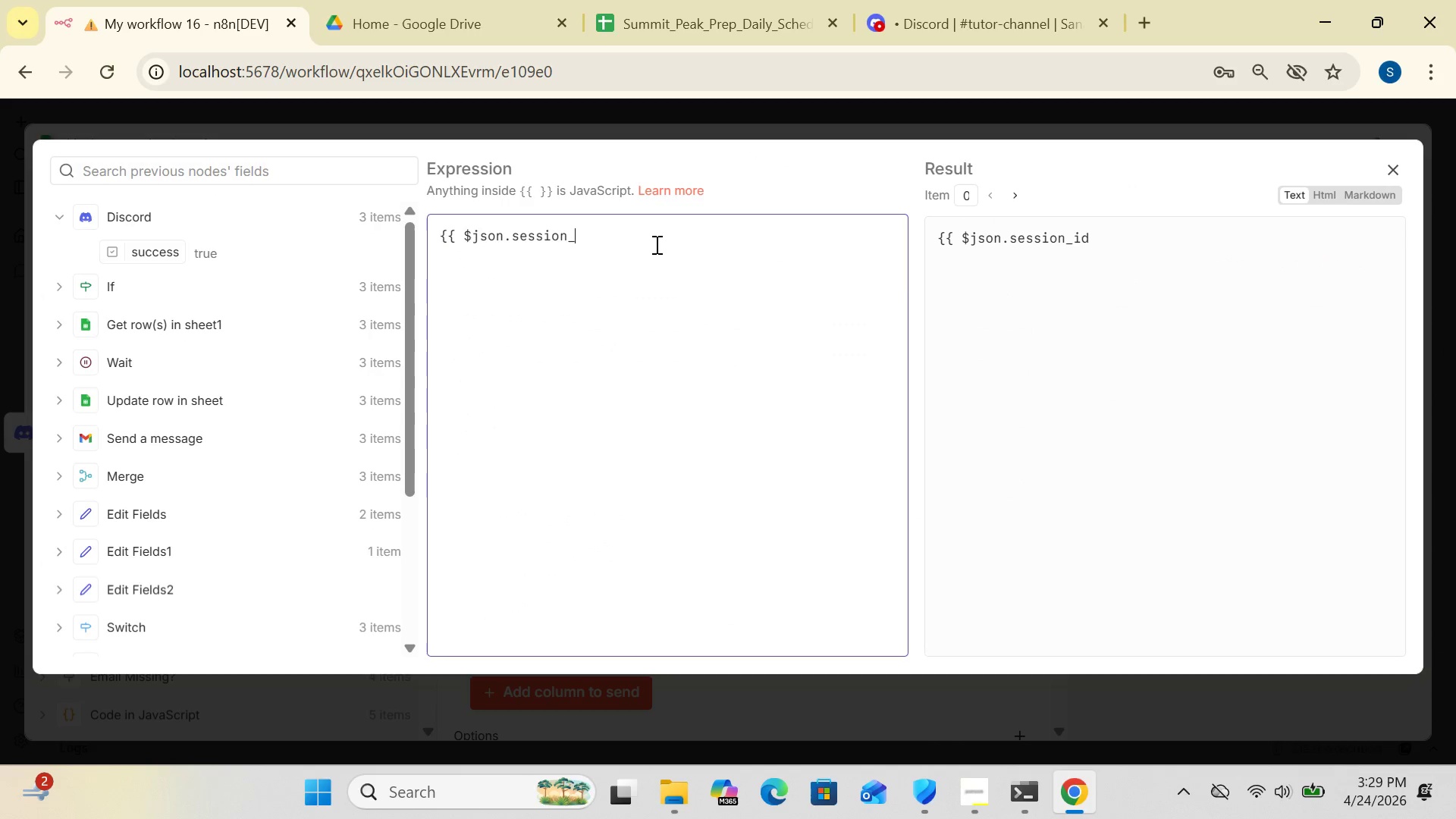 
key(Backspace)
 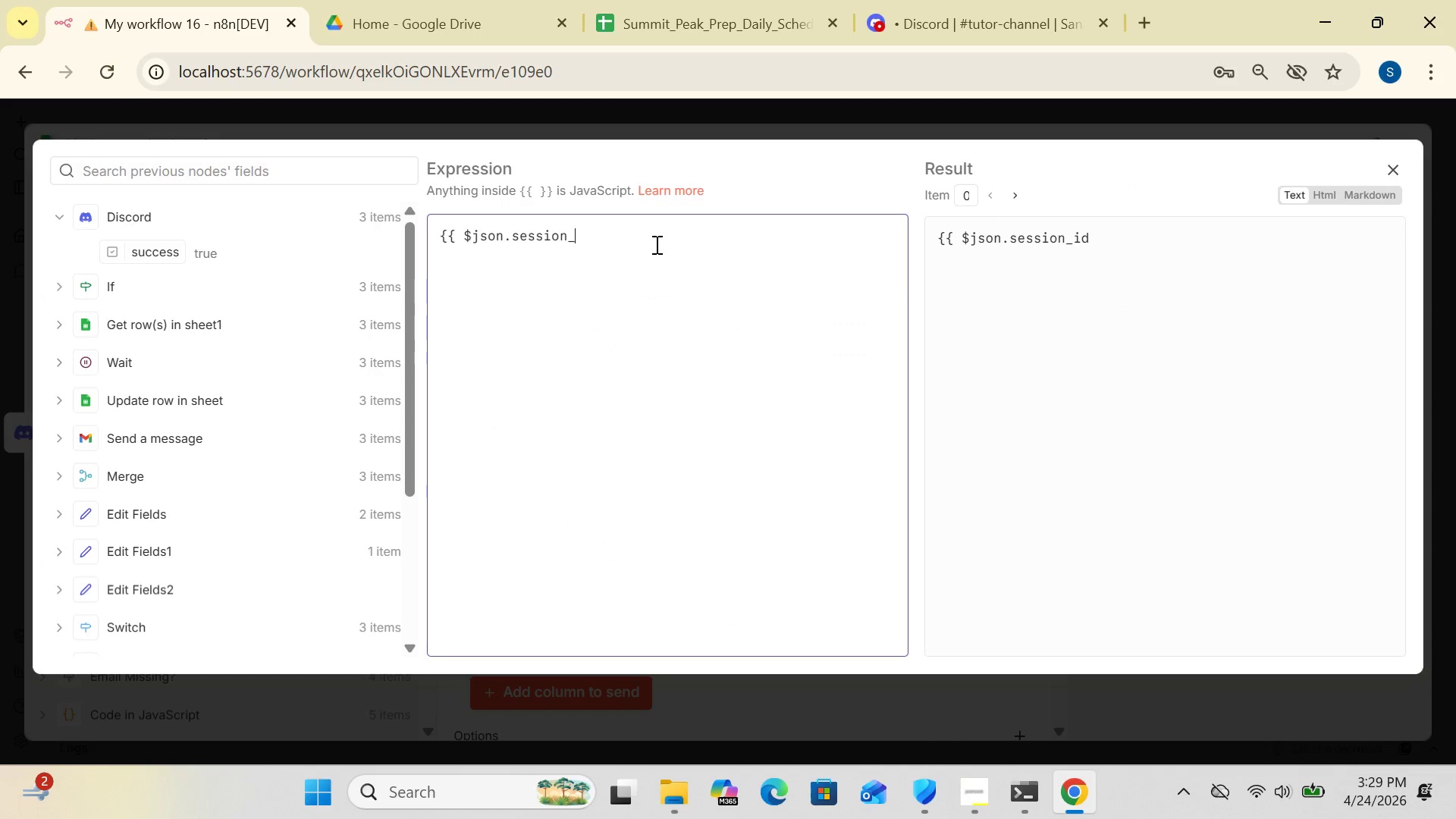 
key(Backspace)
 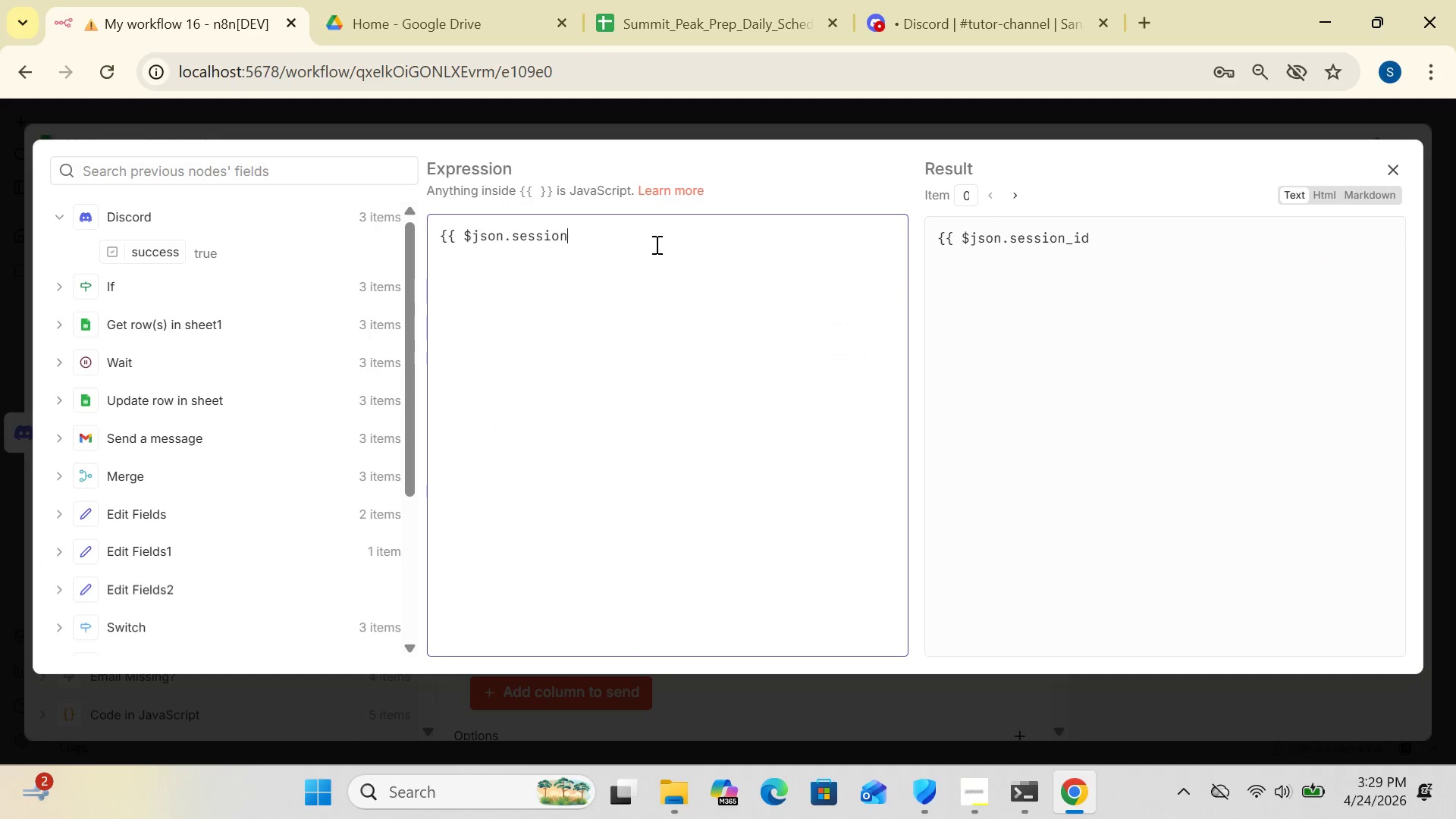 
key(Backspace)
 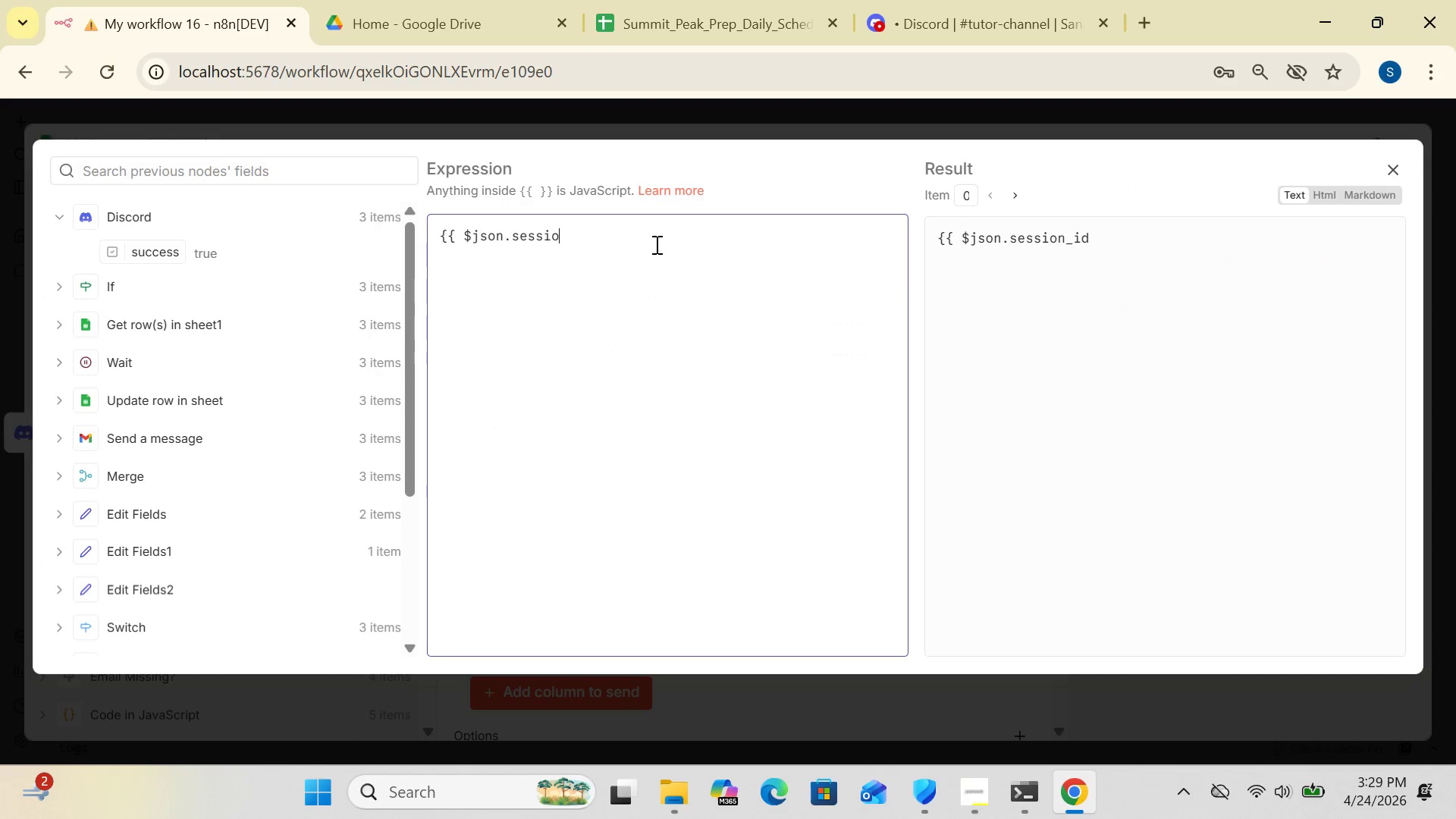 
key(Backspace)
 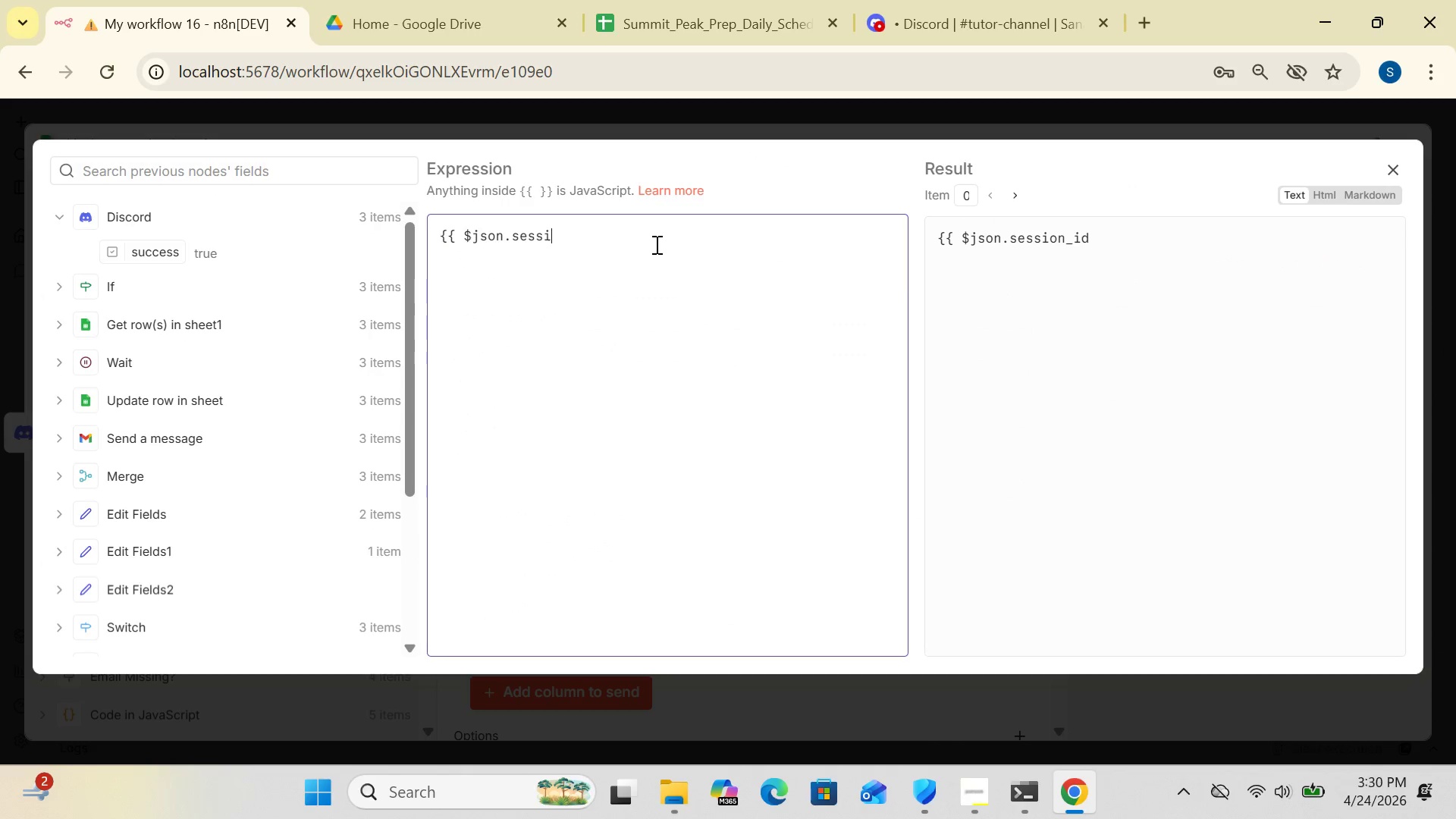 
key(Backspace)
 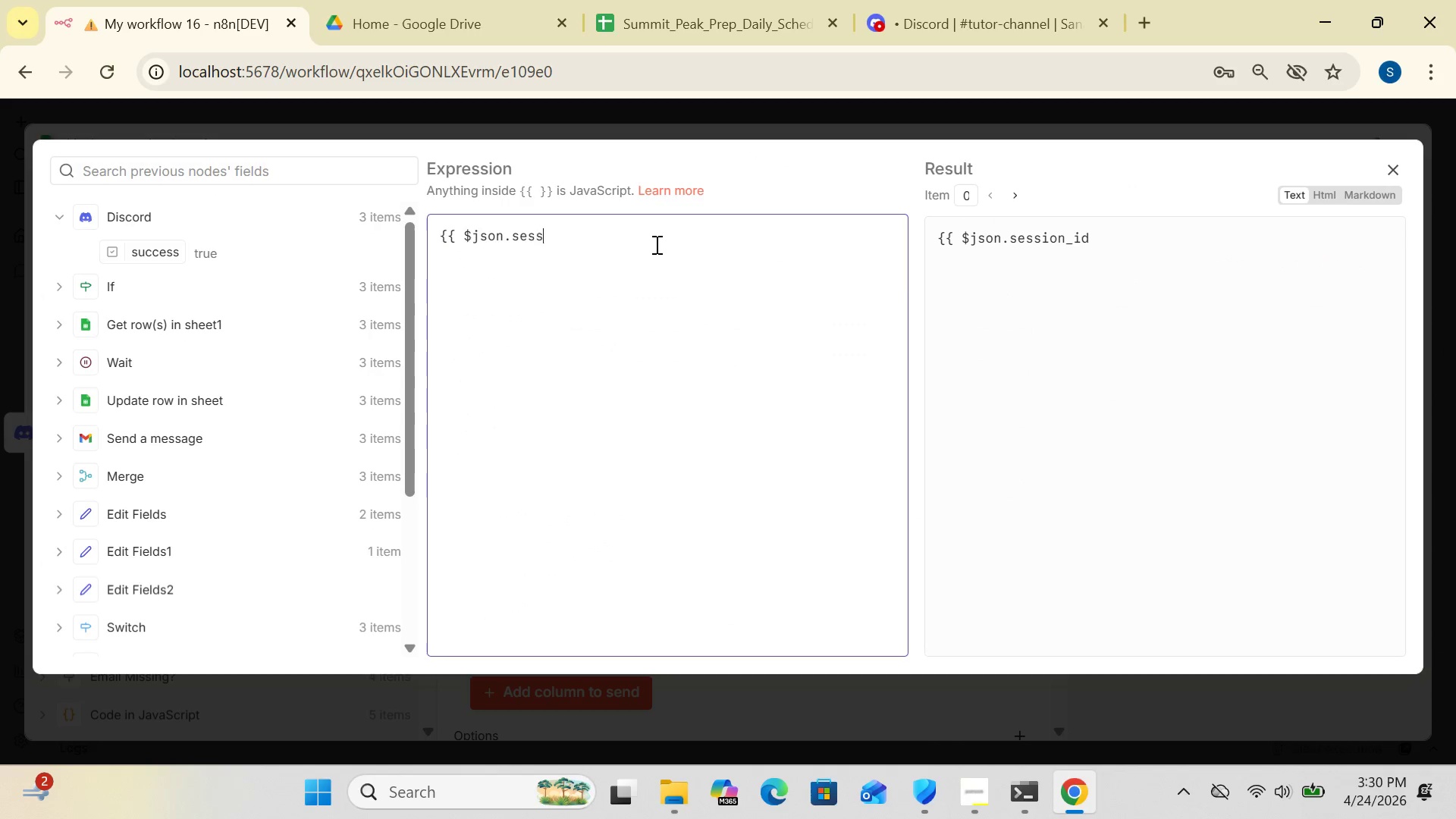 
key(Backspace)
 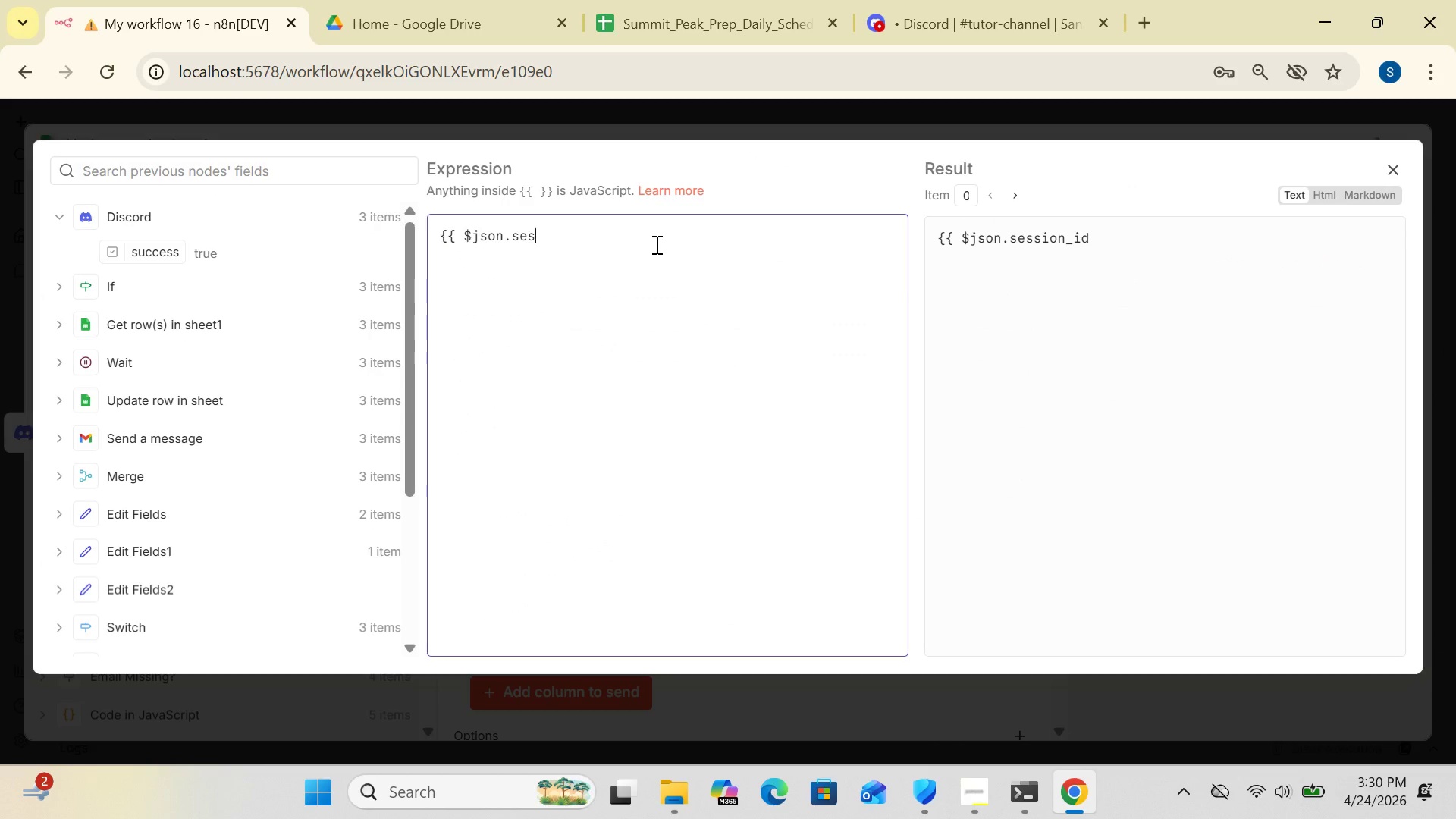 
key(Backspace)
 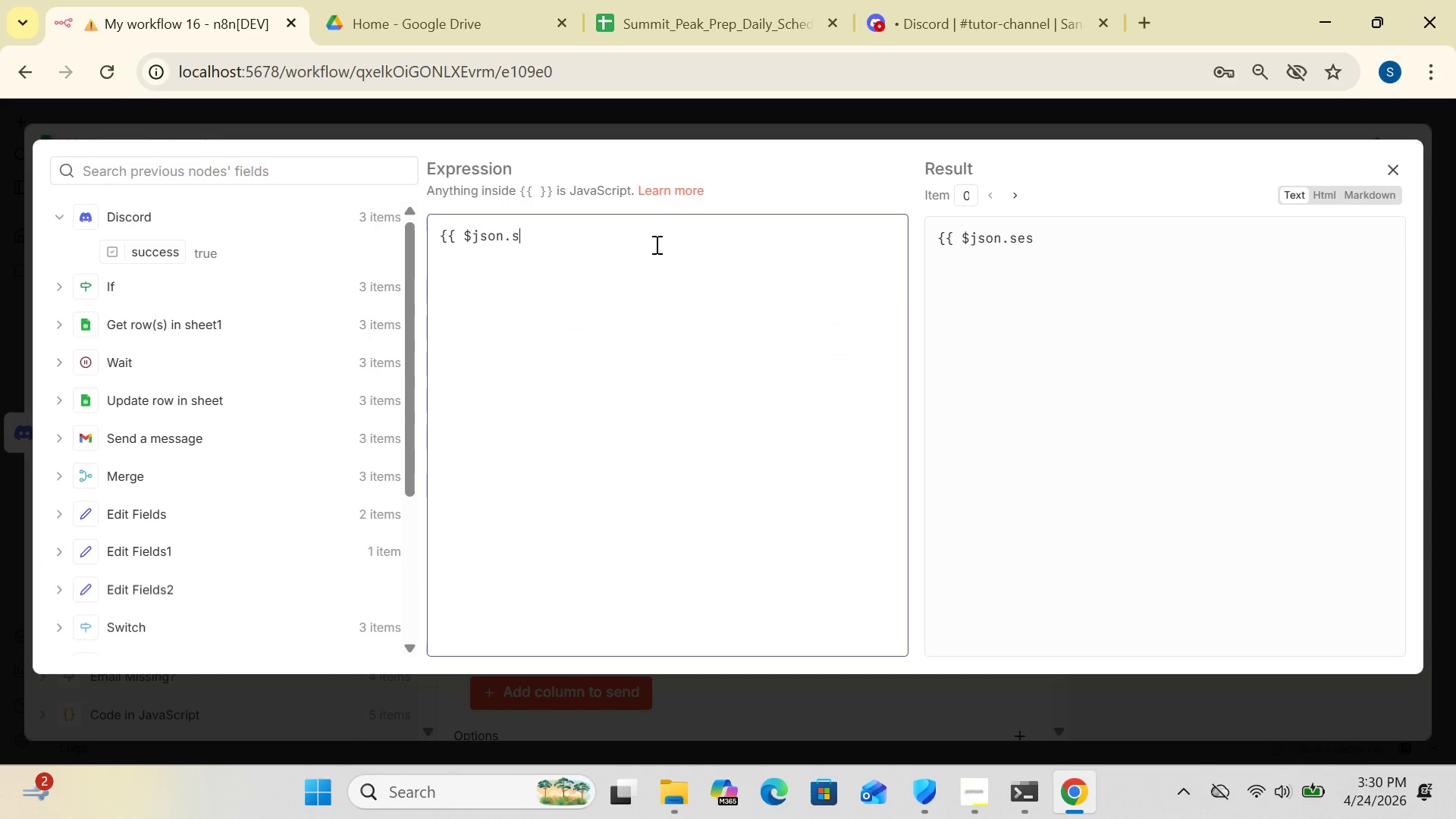 
key(Backspace)
 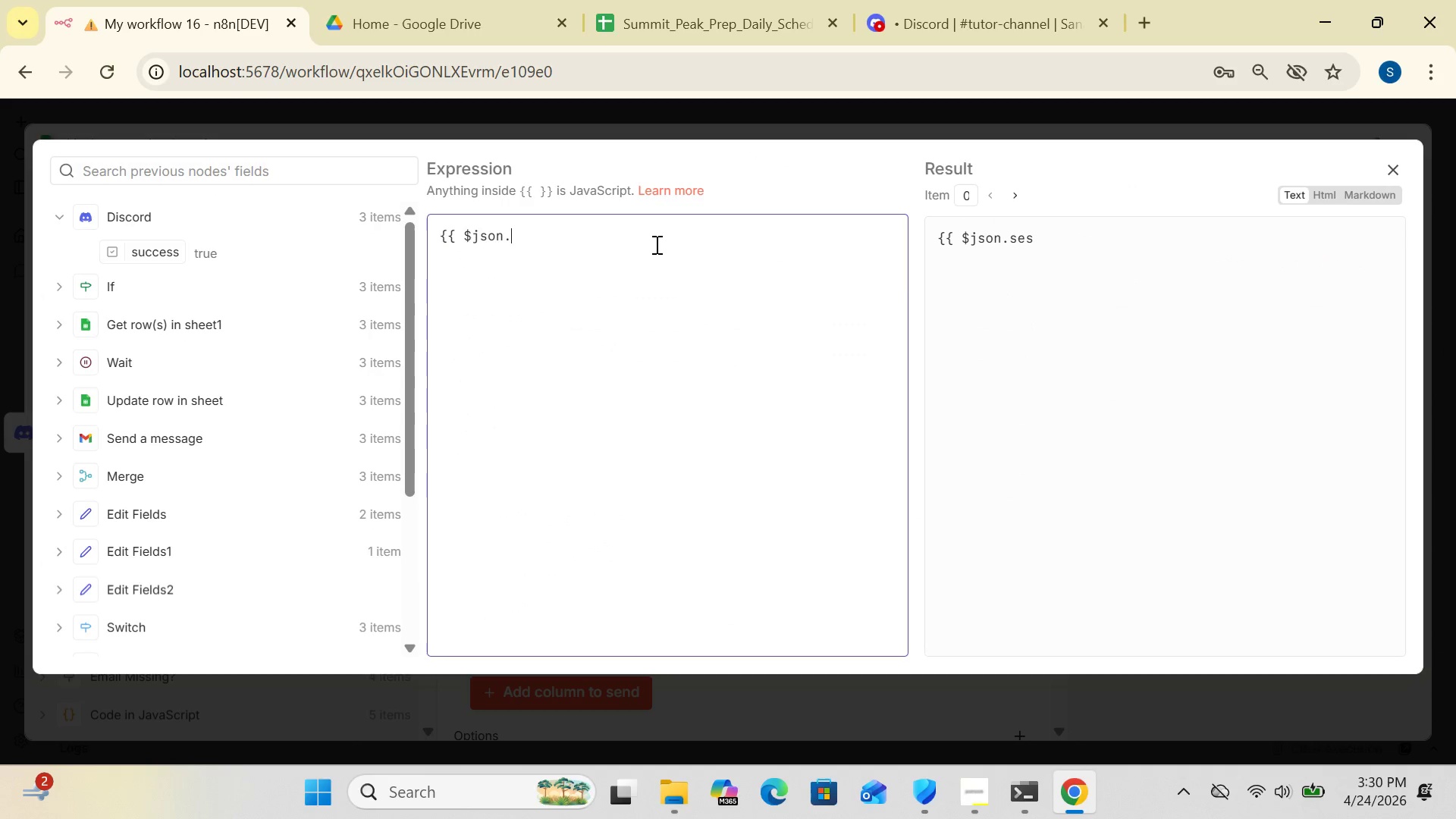 
key(Backspace)
 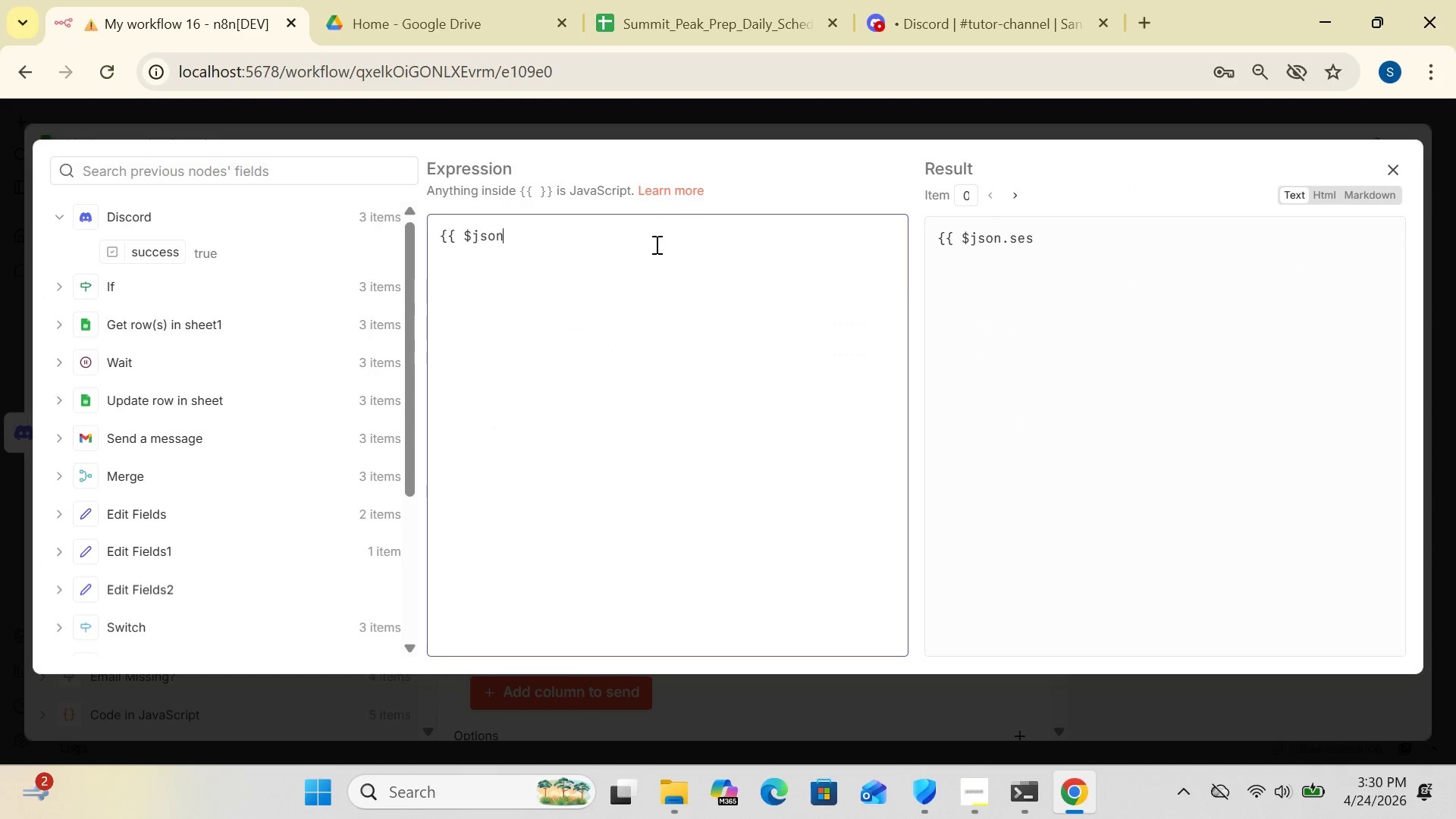 
key(Backspace)
 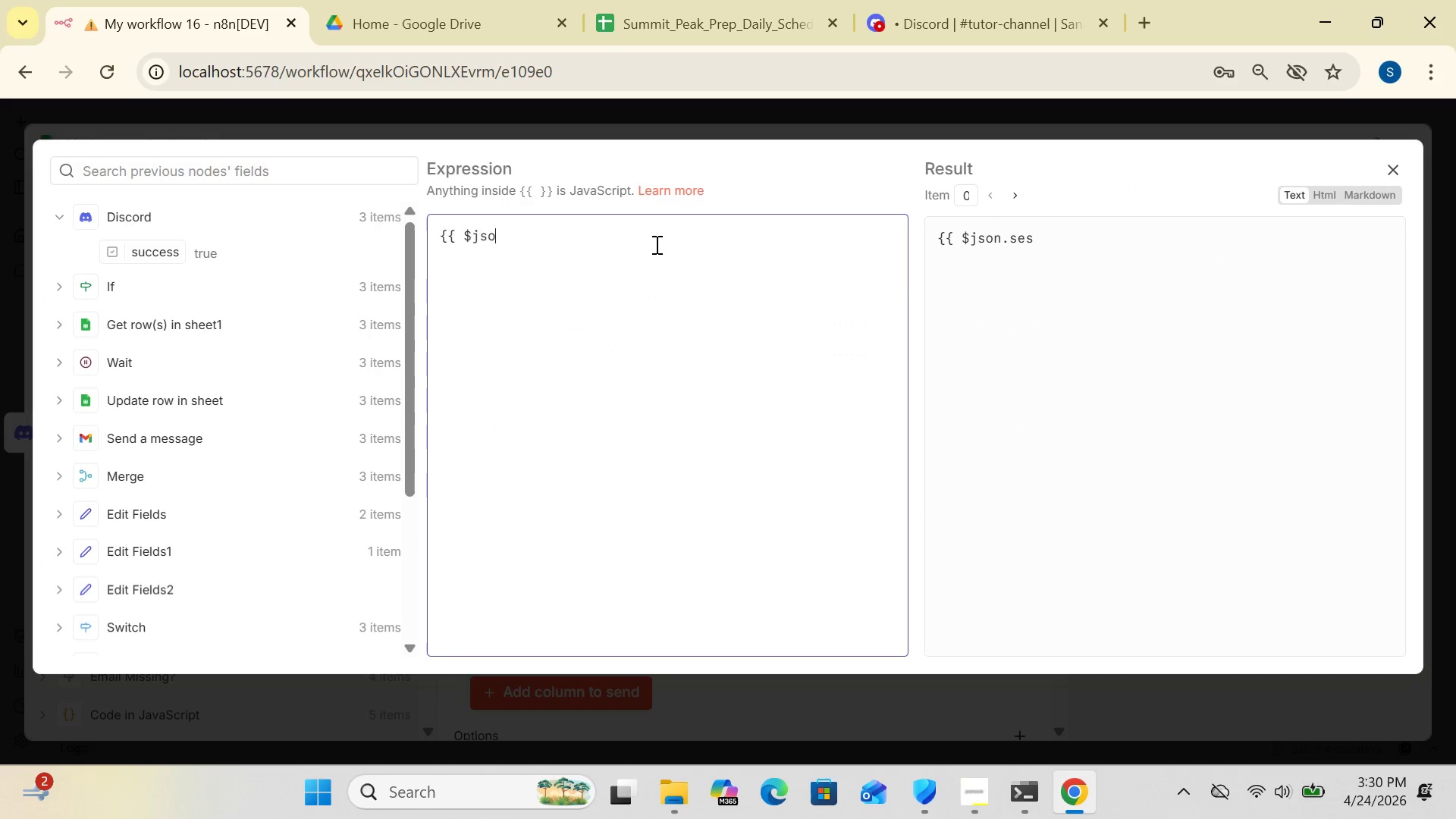 
key(Backspace)
 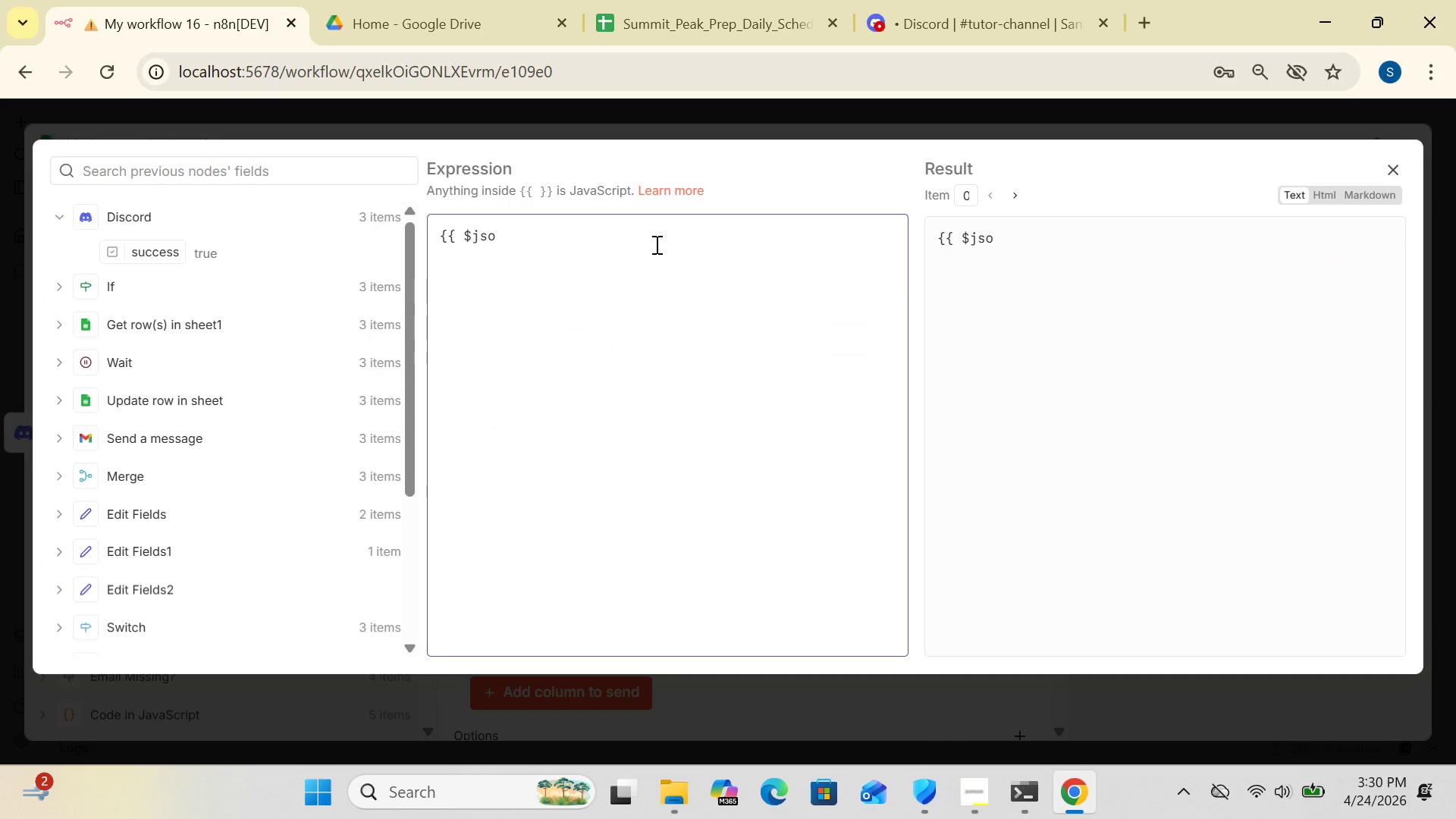 
key(Backspace)
 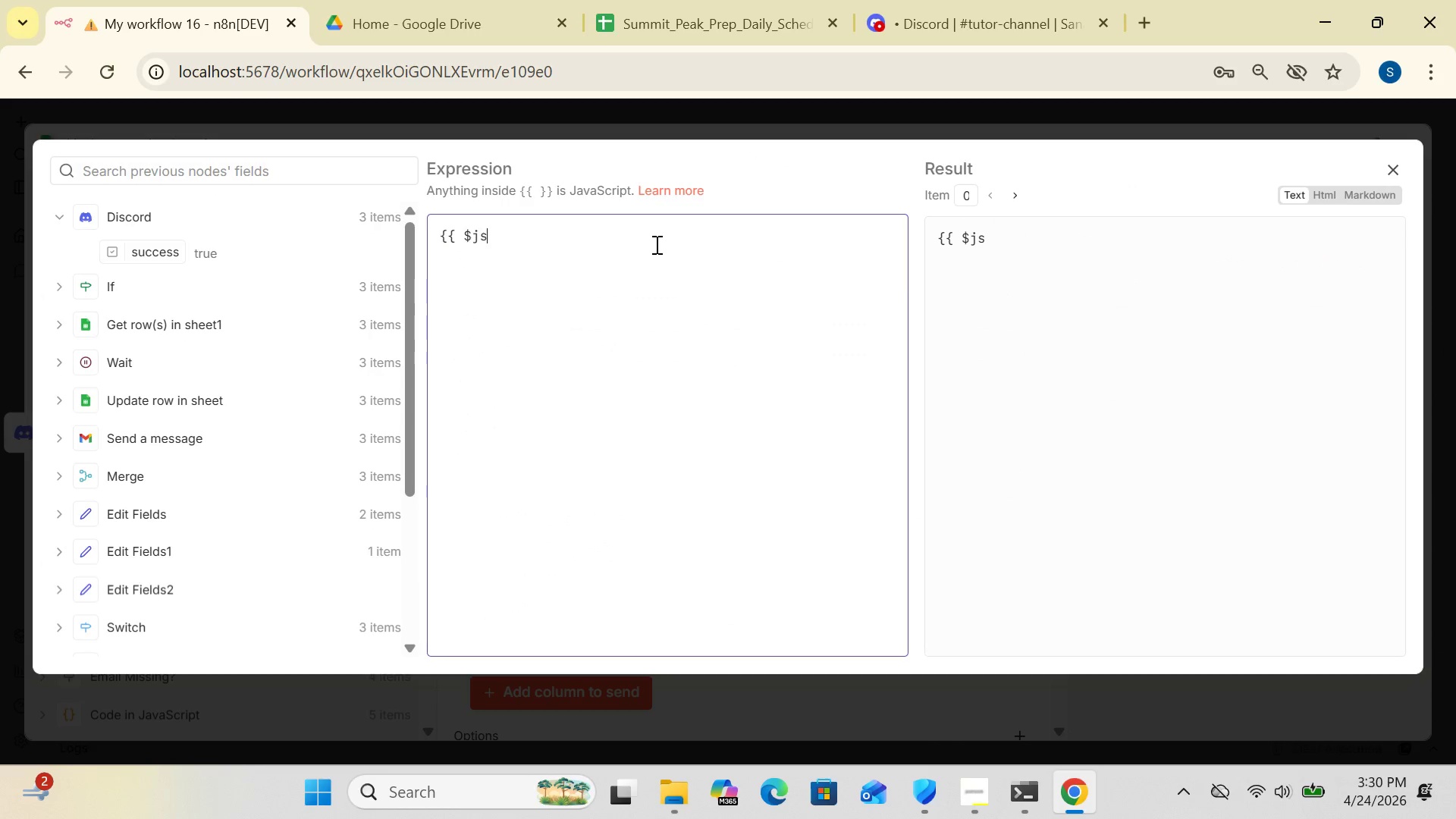 
key(Backspace)
 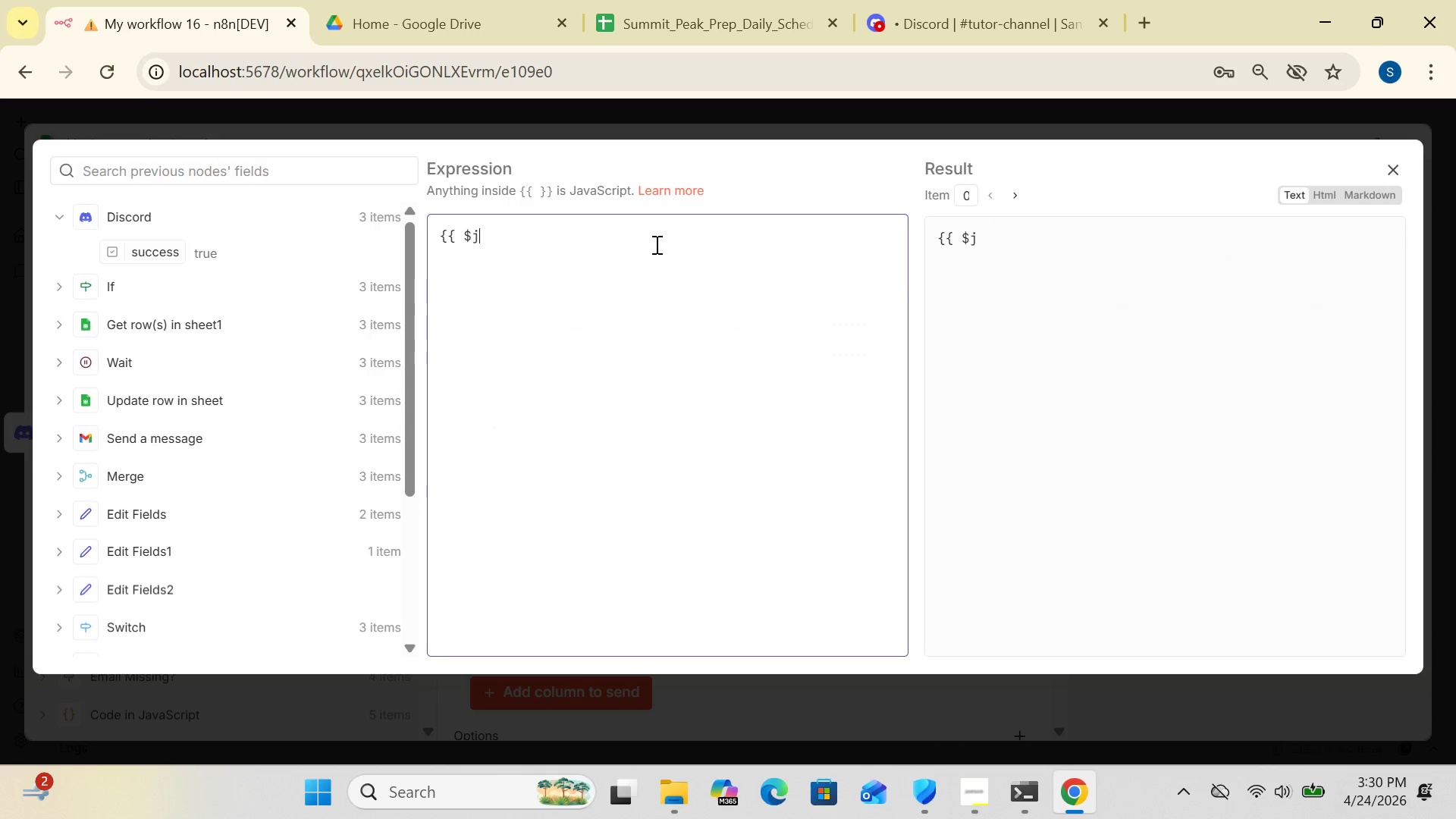 
key(Backspace)
 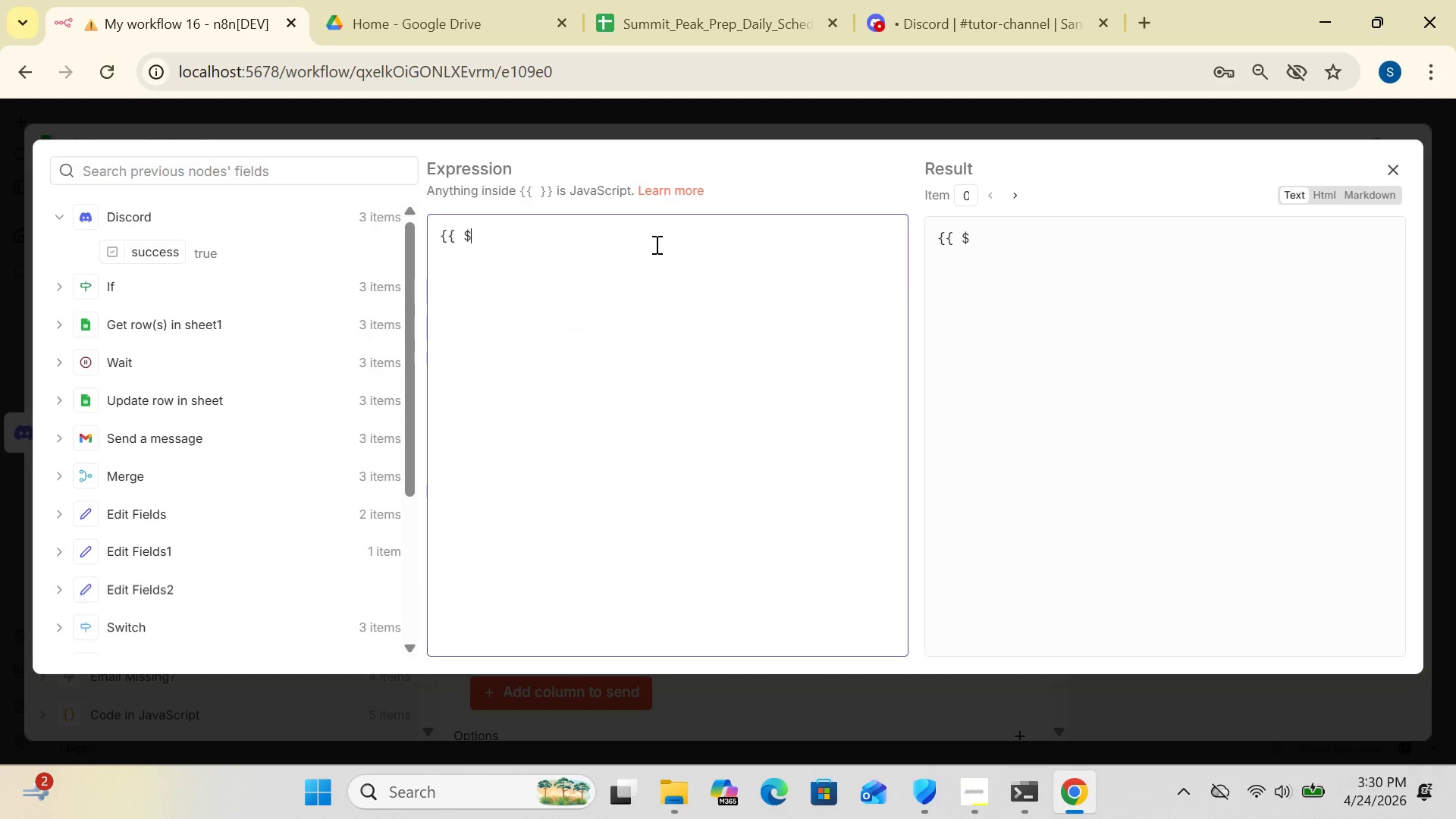 
key(Shift+9)
 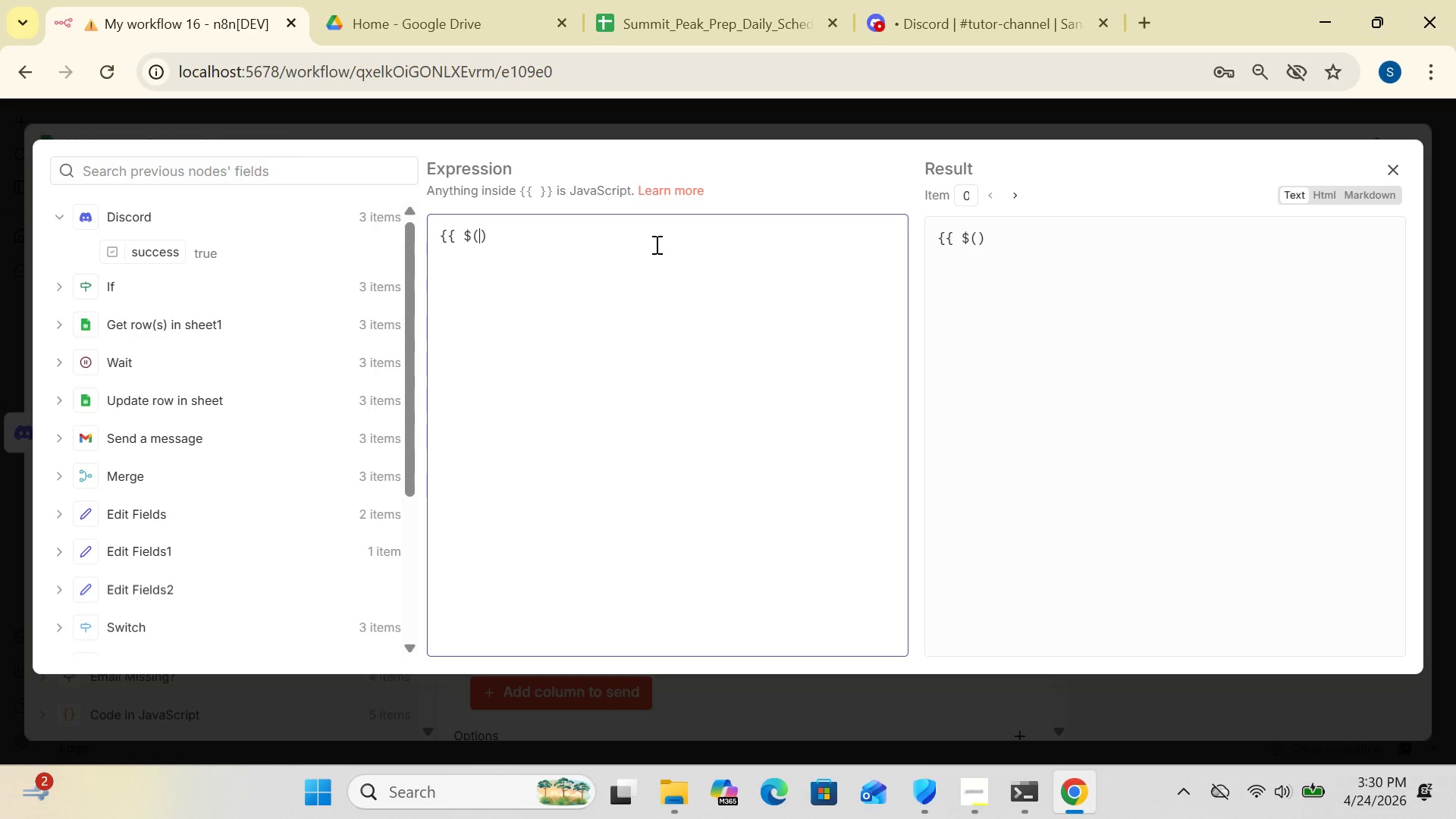 
key(Quote)
 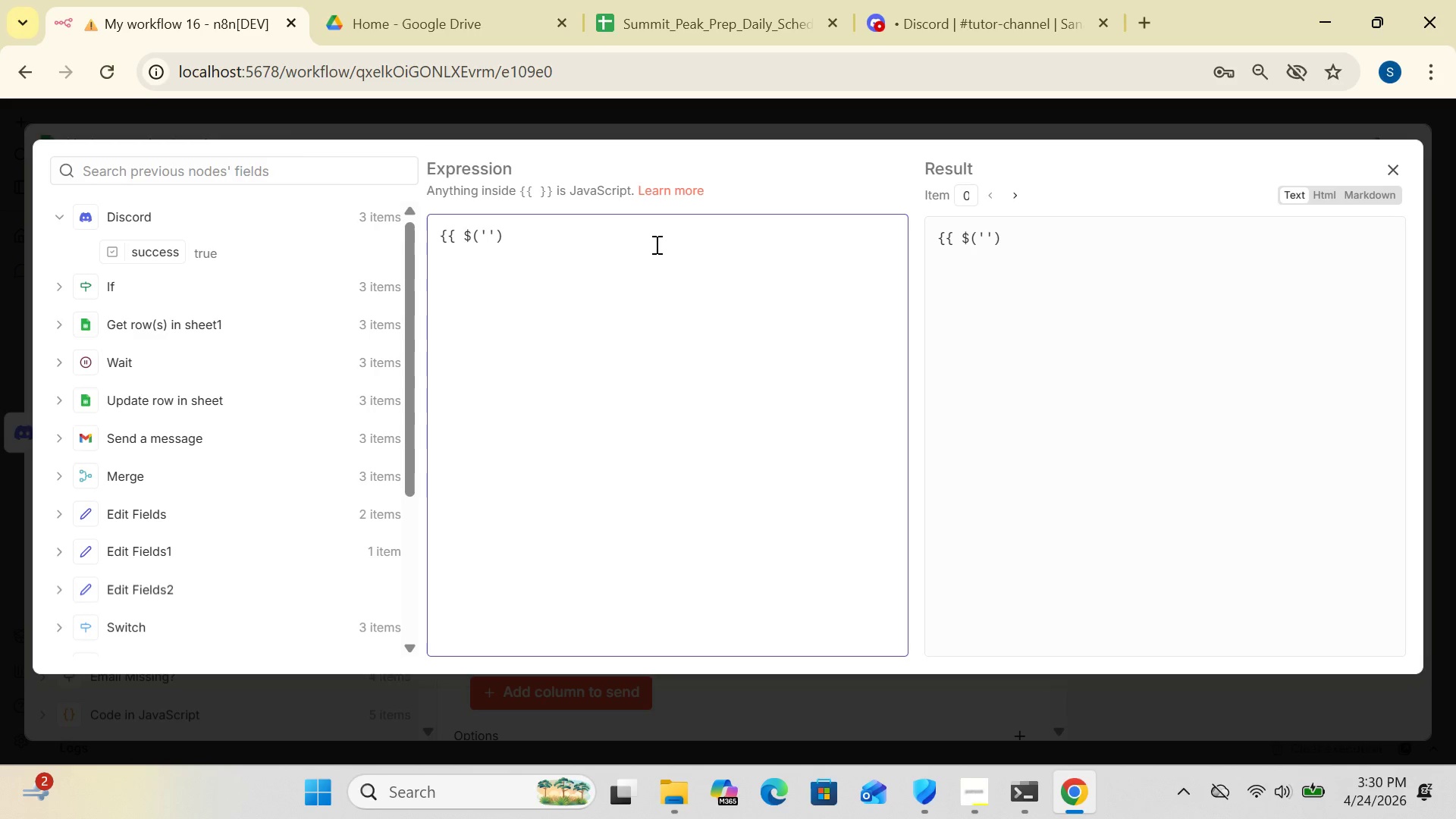 
key(Shift+ShiftLeft)
 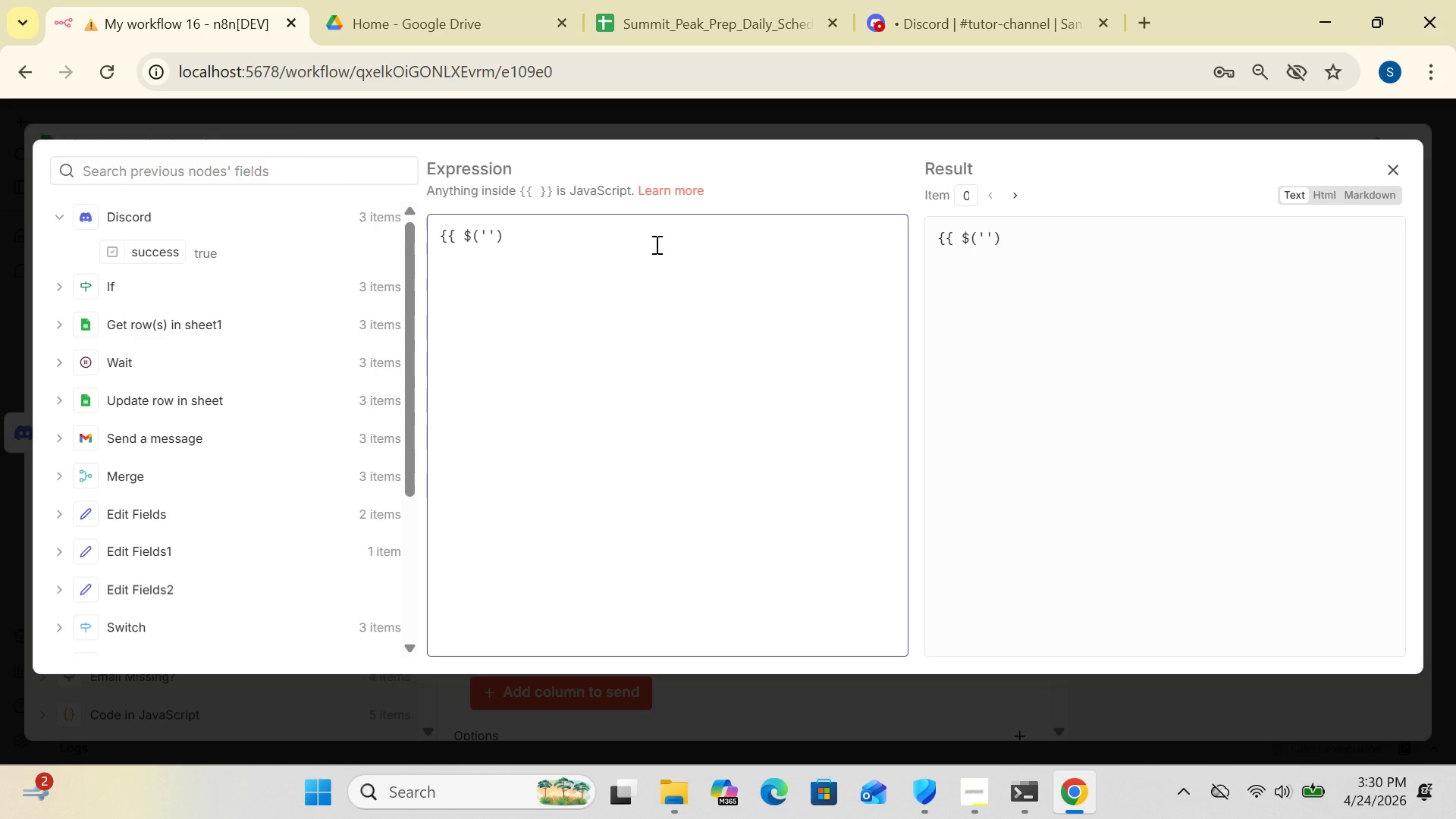 
key(G)
 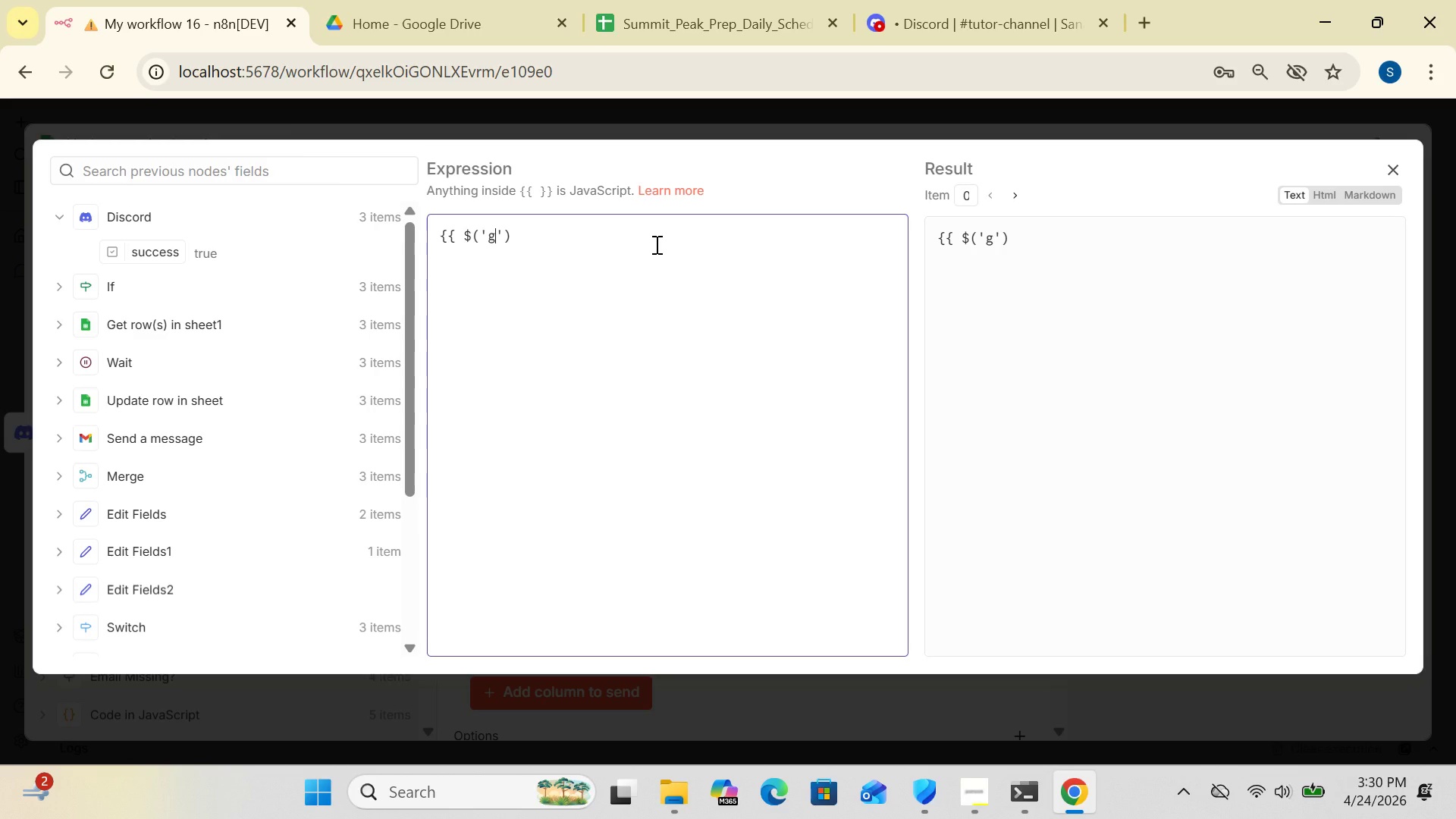 
key(Backspace)
type(Get row(s) in sheet1)
 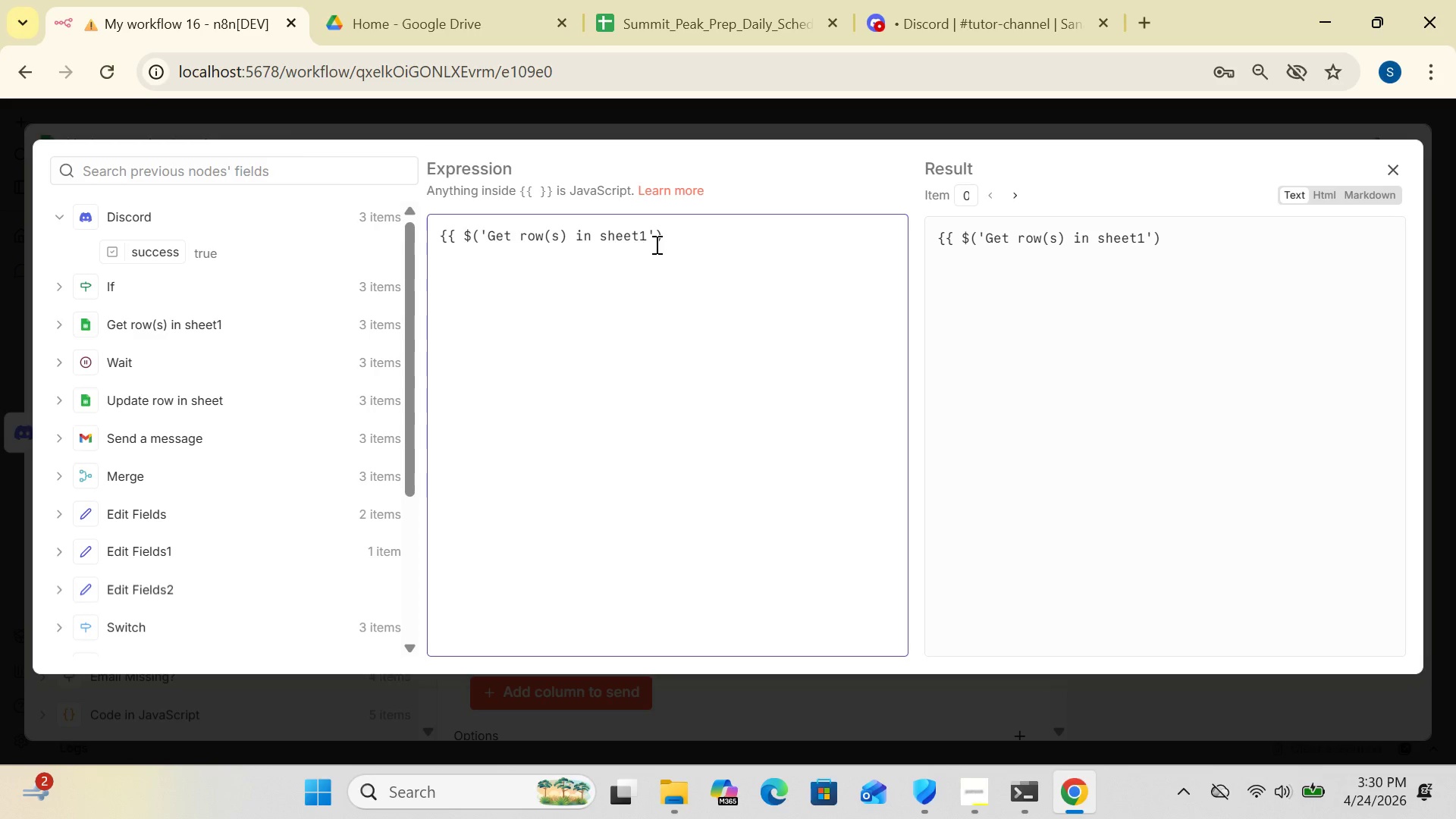 
left_click([685, 240])
 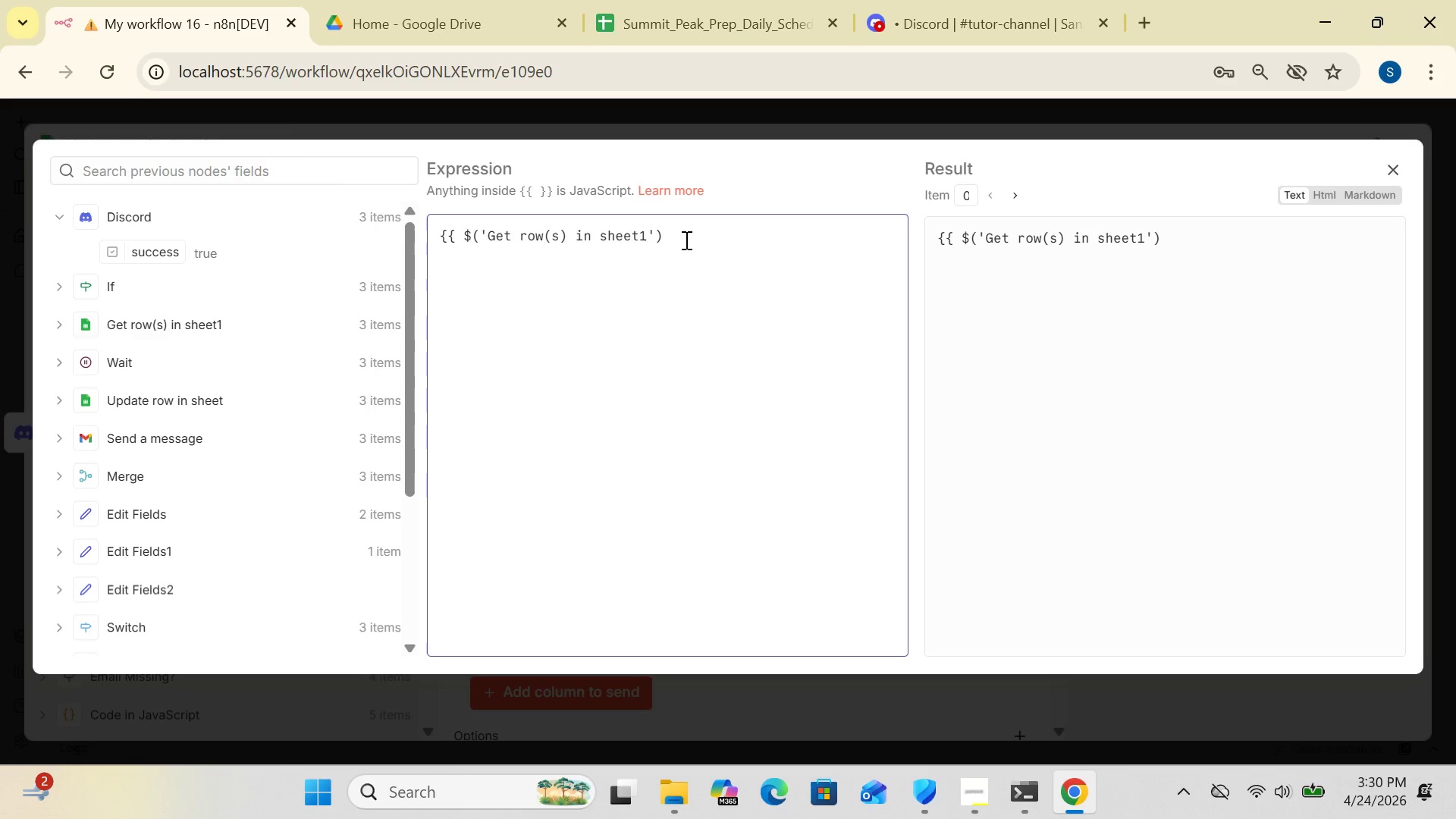 
type(.item.json.session_id)
 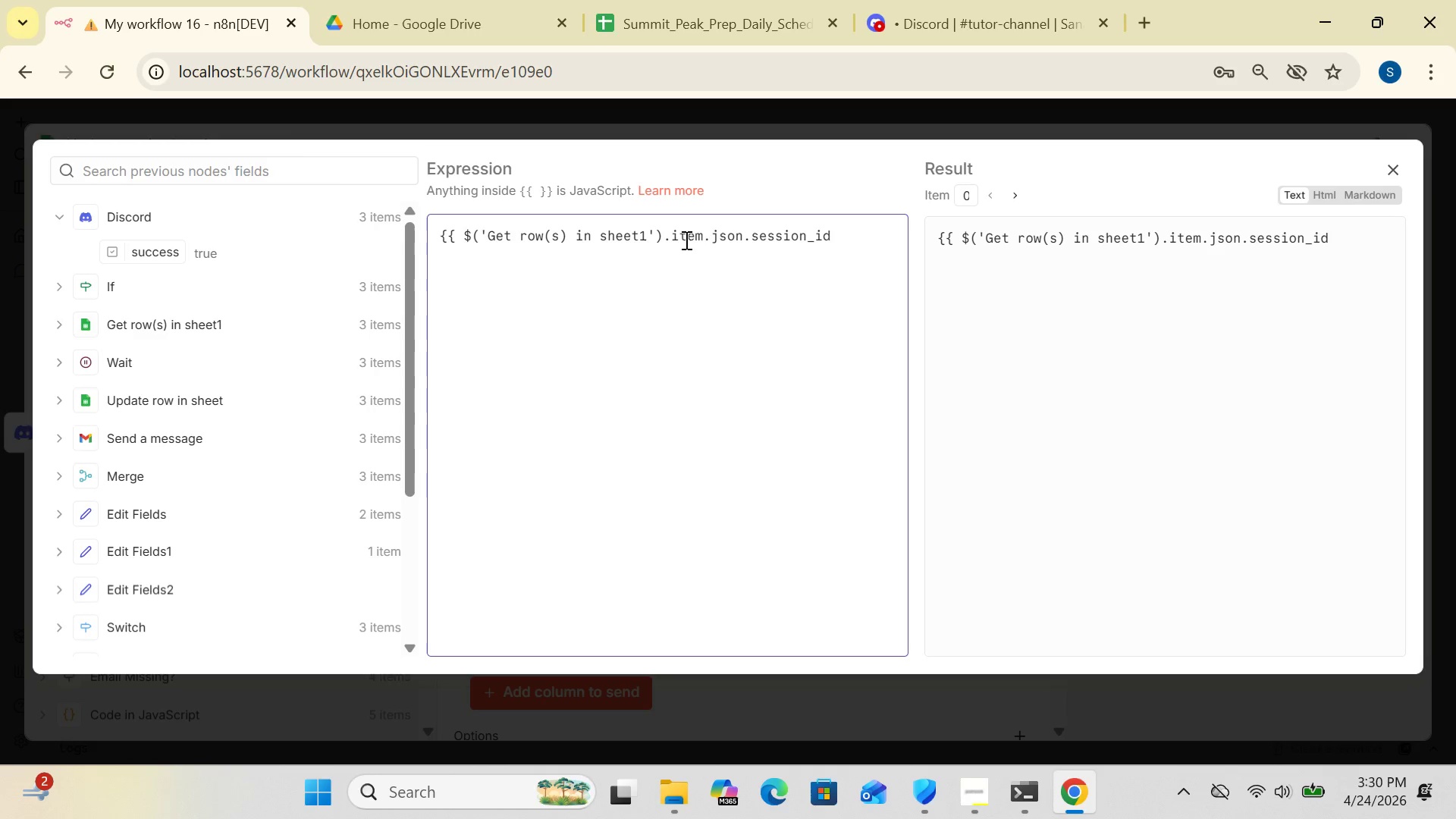 
key(Shift+BracketRight)
 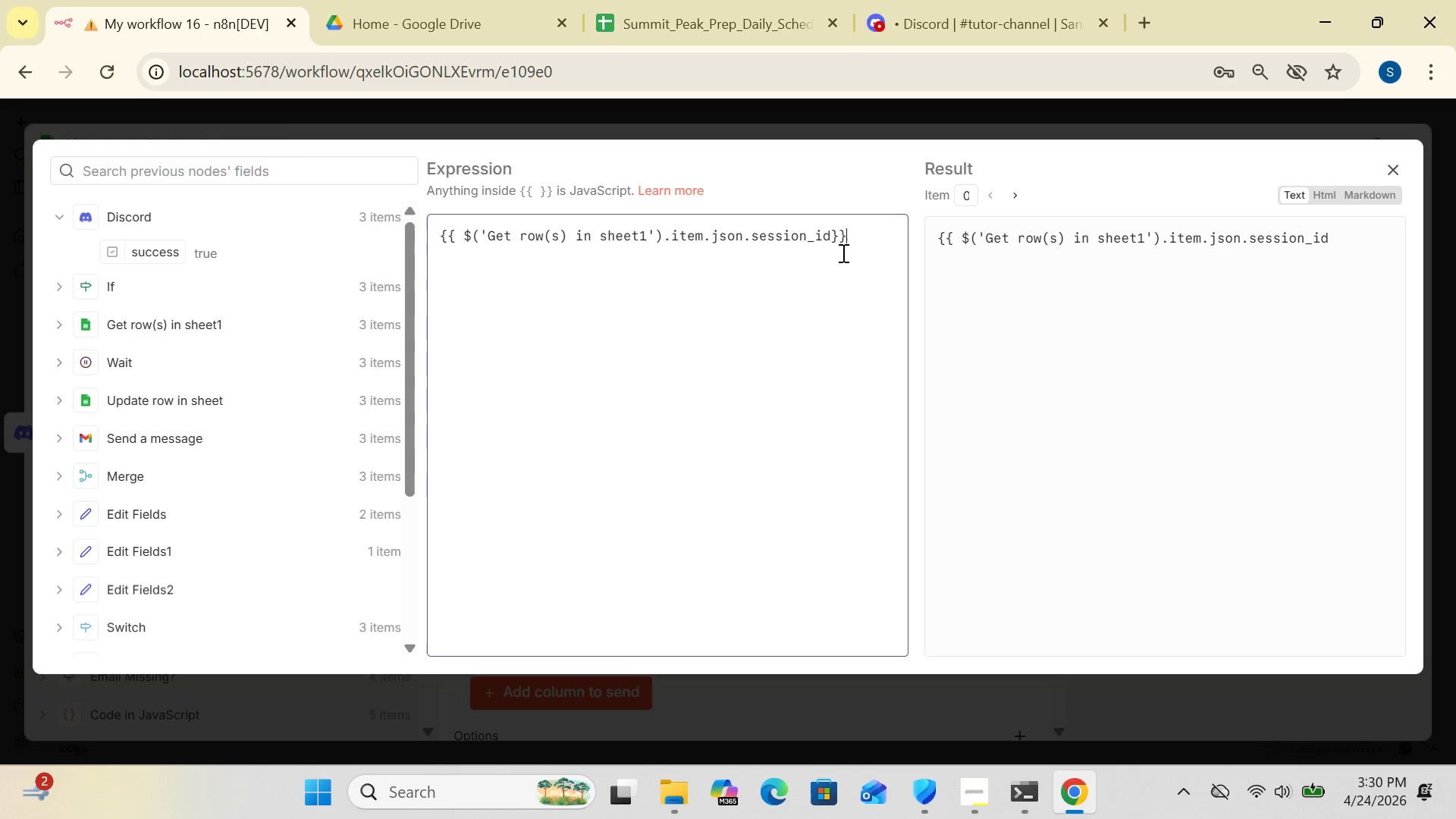 
key(Shift+BracketRight)
 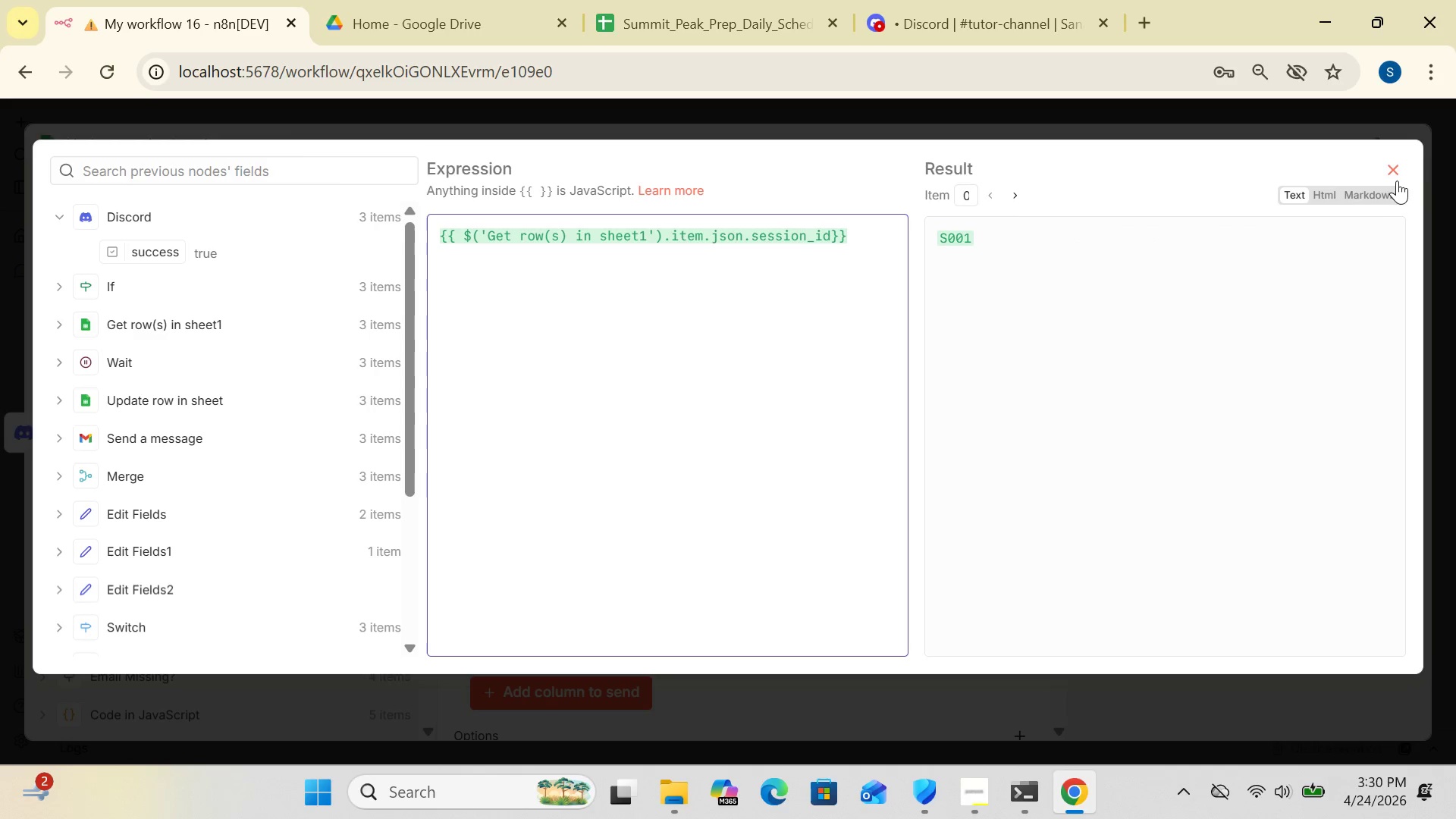 
left_click([1398, 168])
 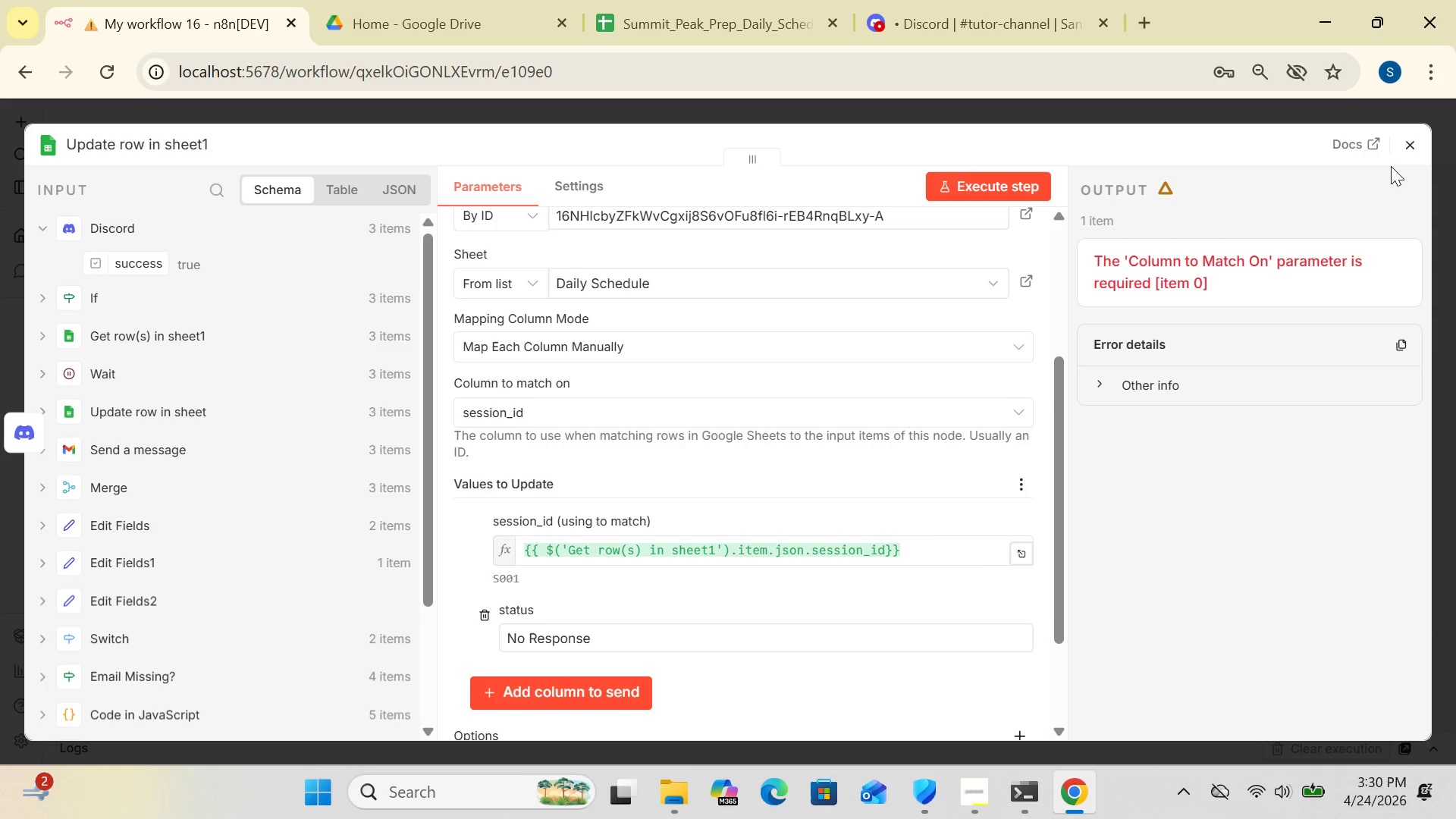 
left_click([1412, 148])
 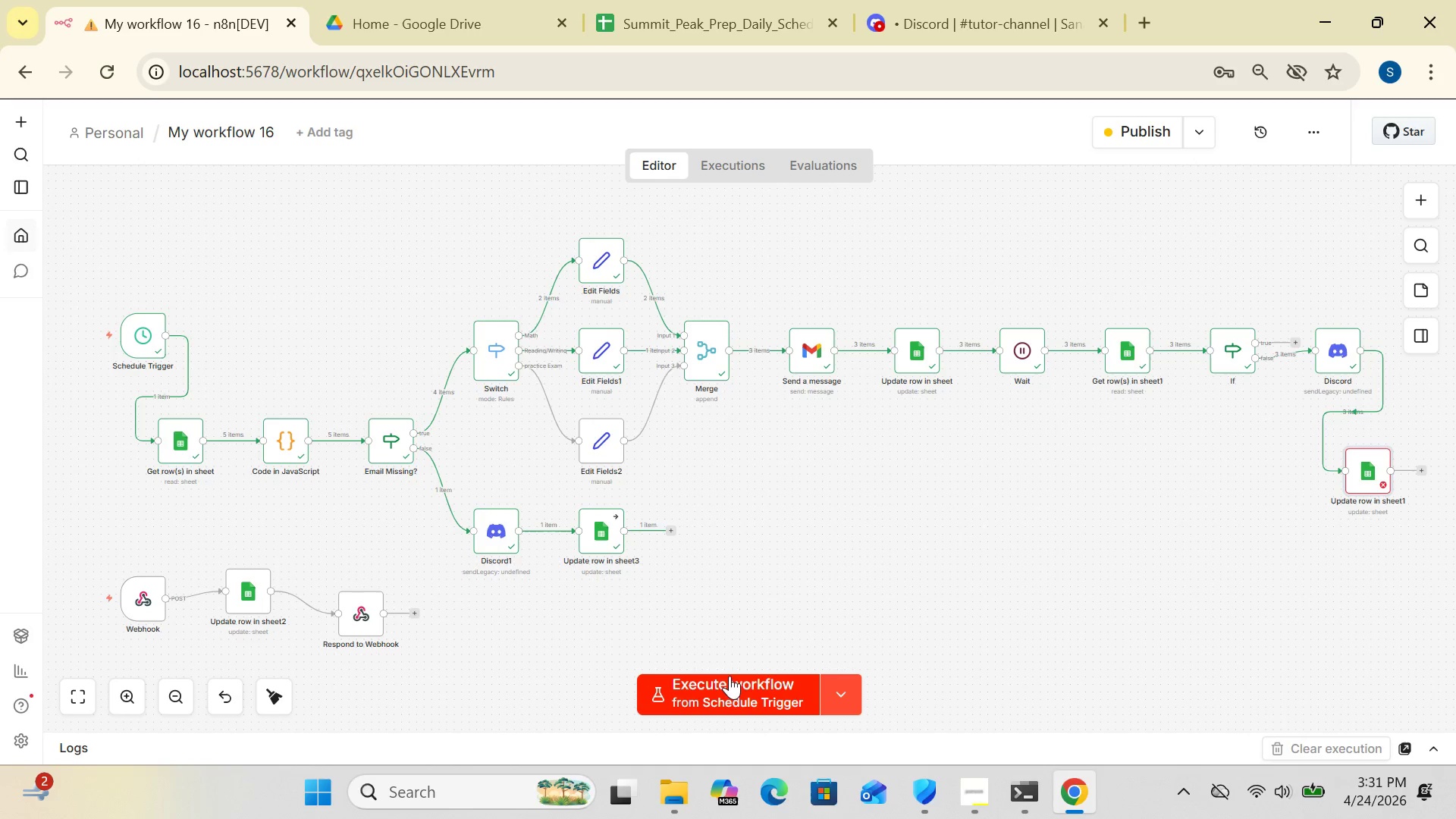 
left_click([716, 686])
 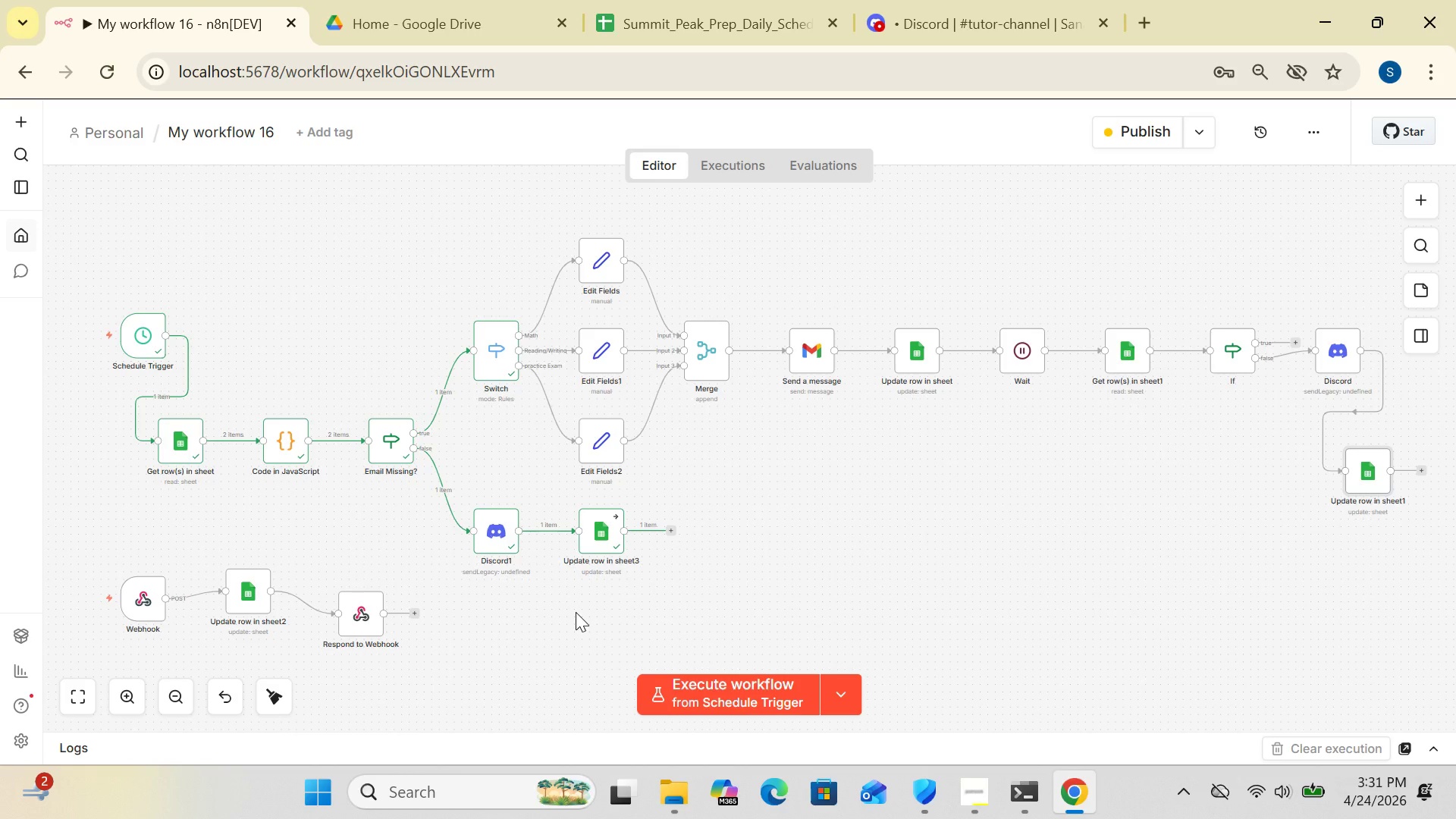 
wait(24.03)
 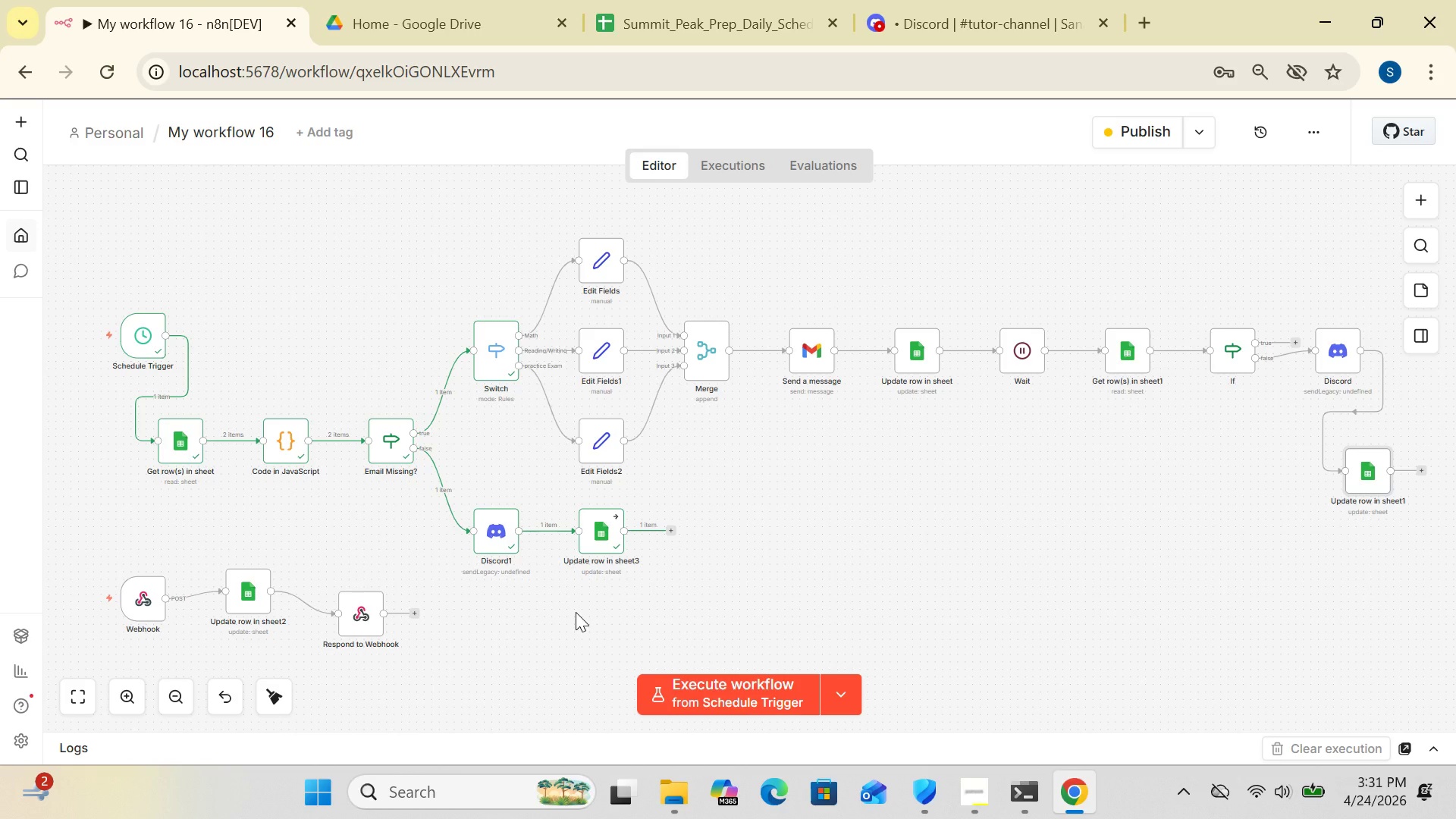 
left_click([662, 27])
 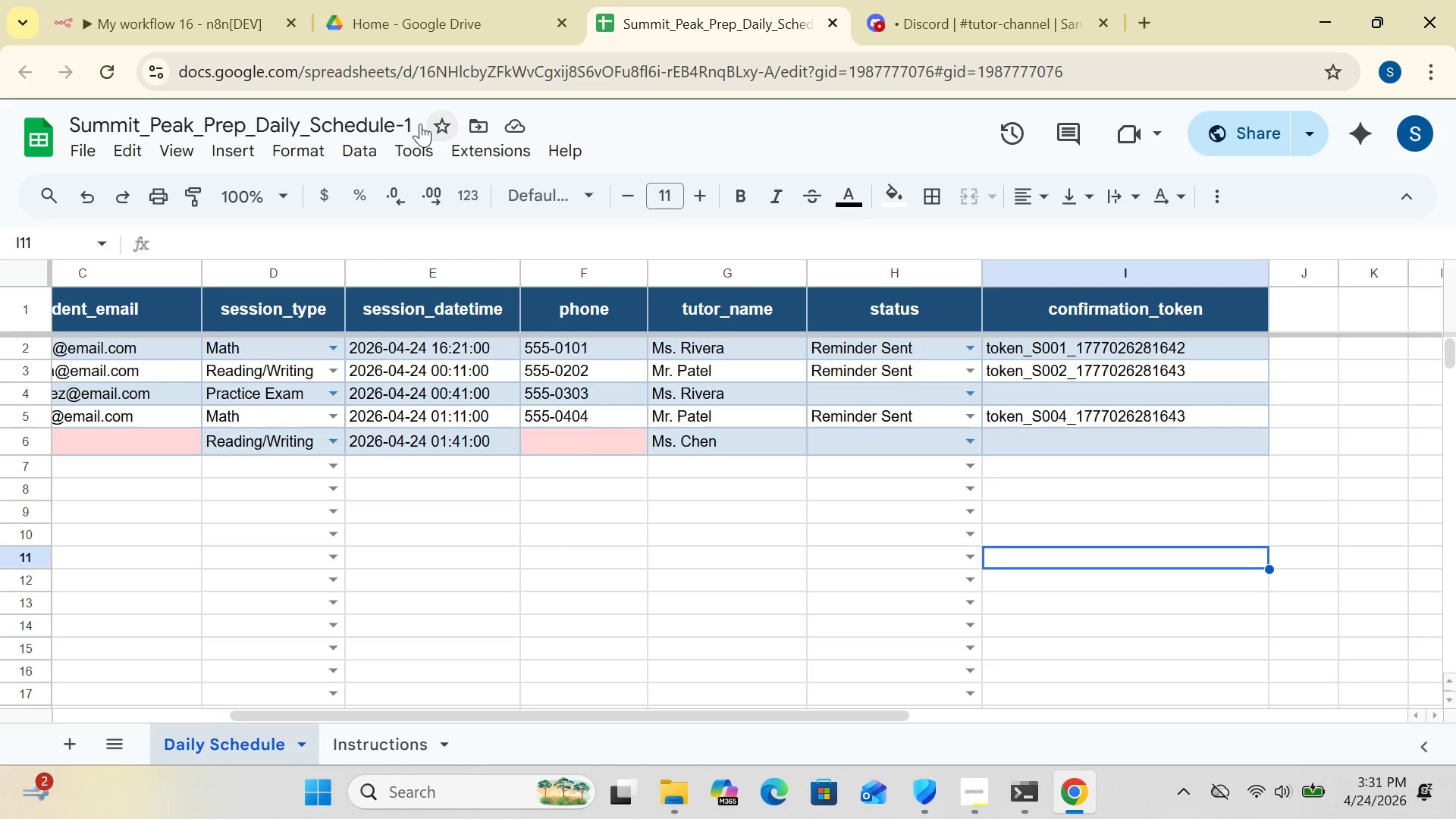 
left_click([199, 6])
 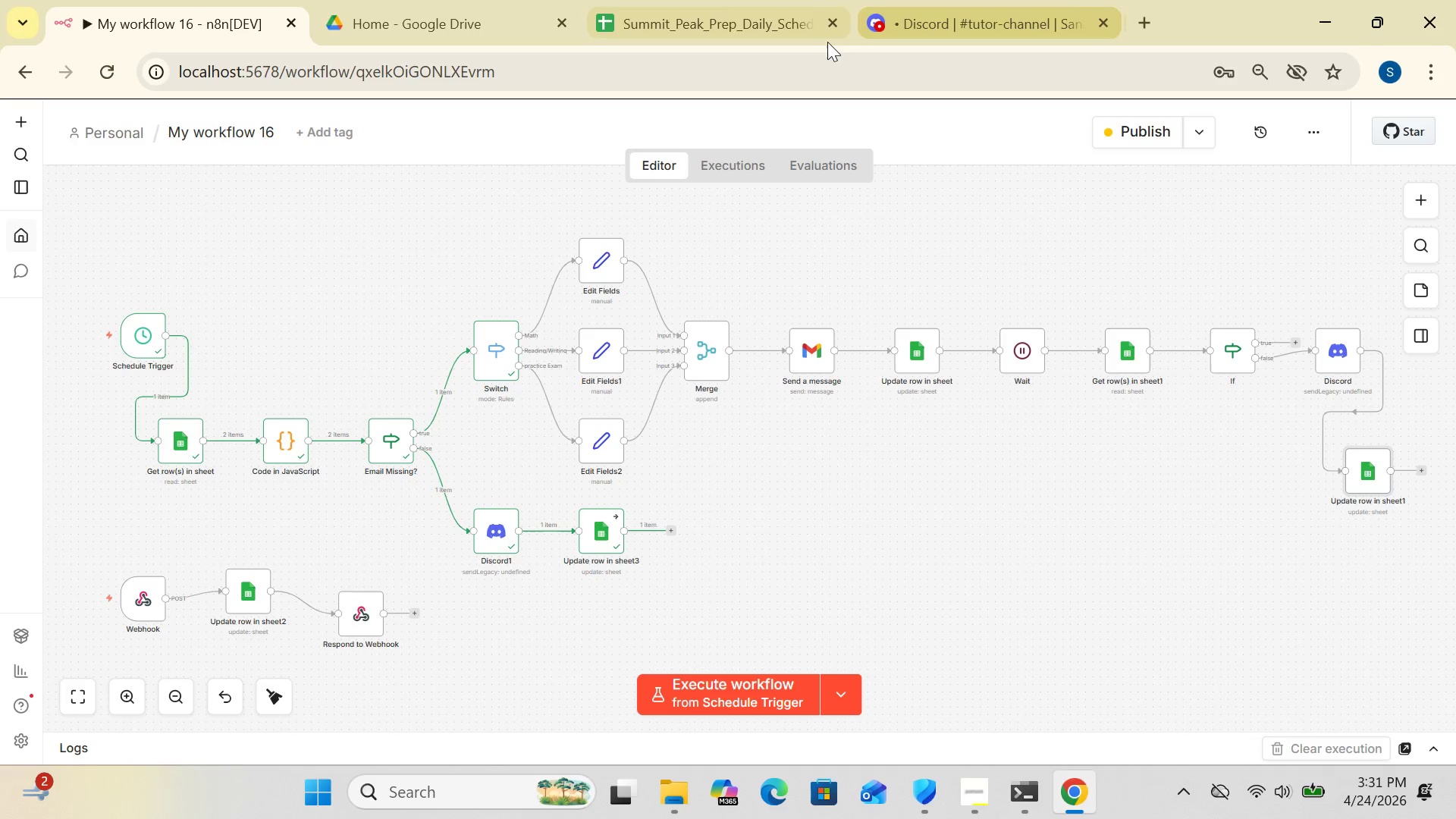 
left_click([735, 27])
 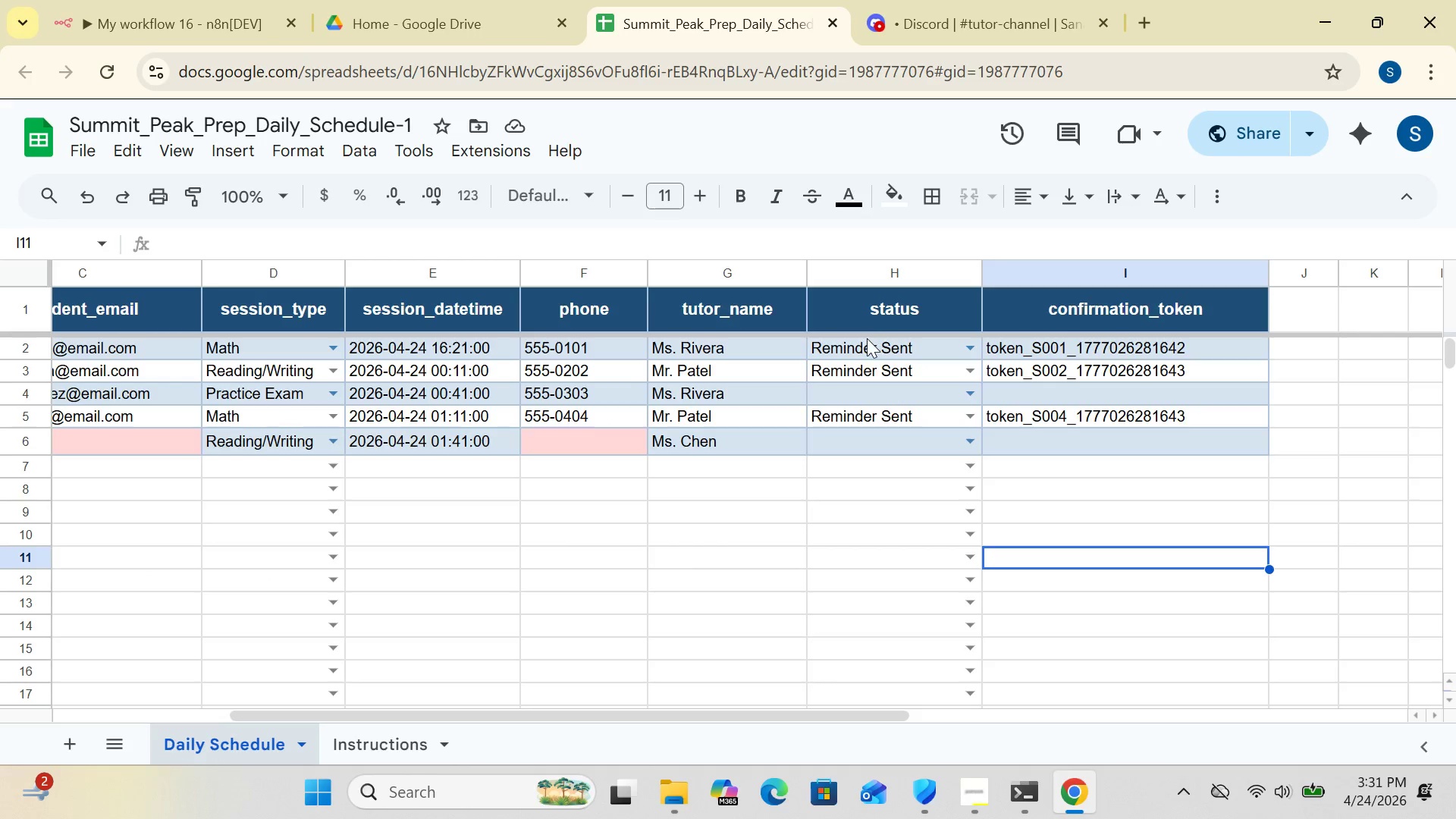 
left_click([860, 344])
 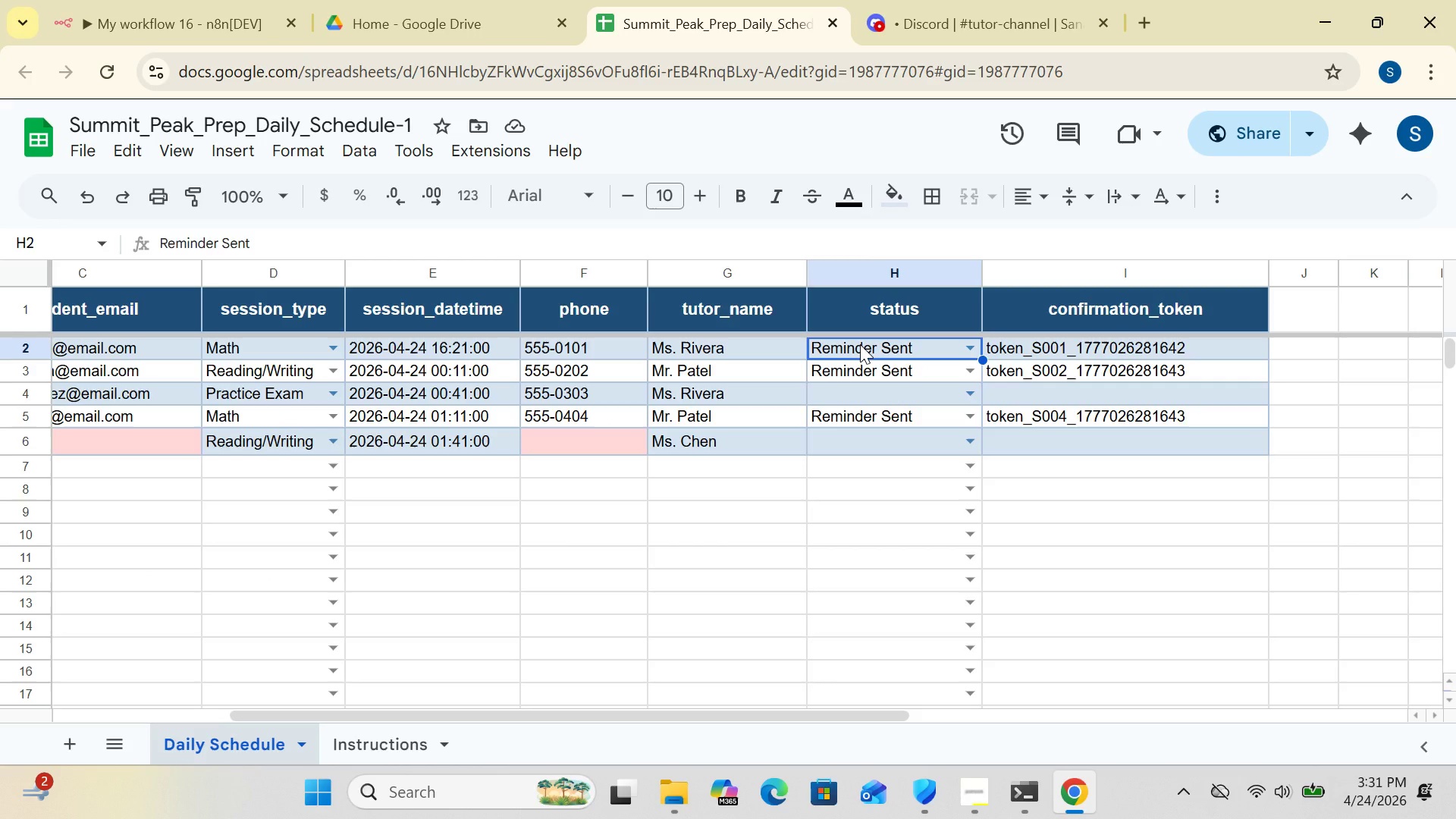 
key(Delete)
 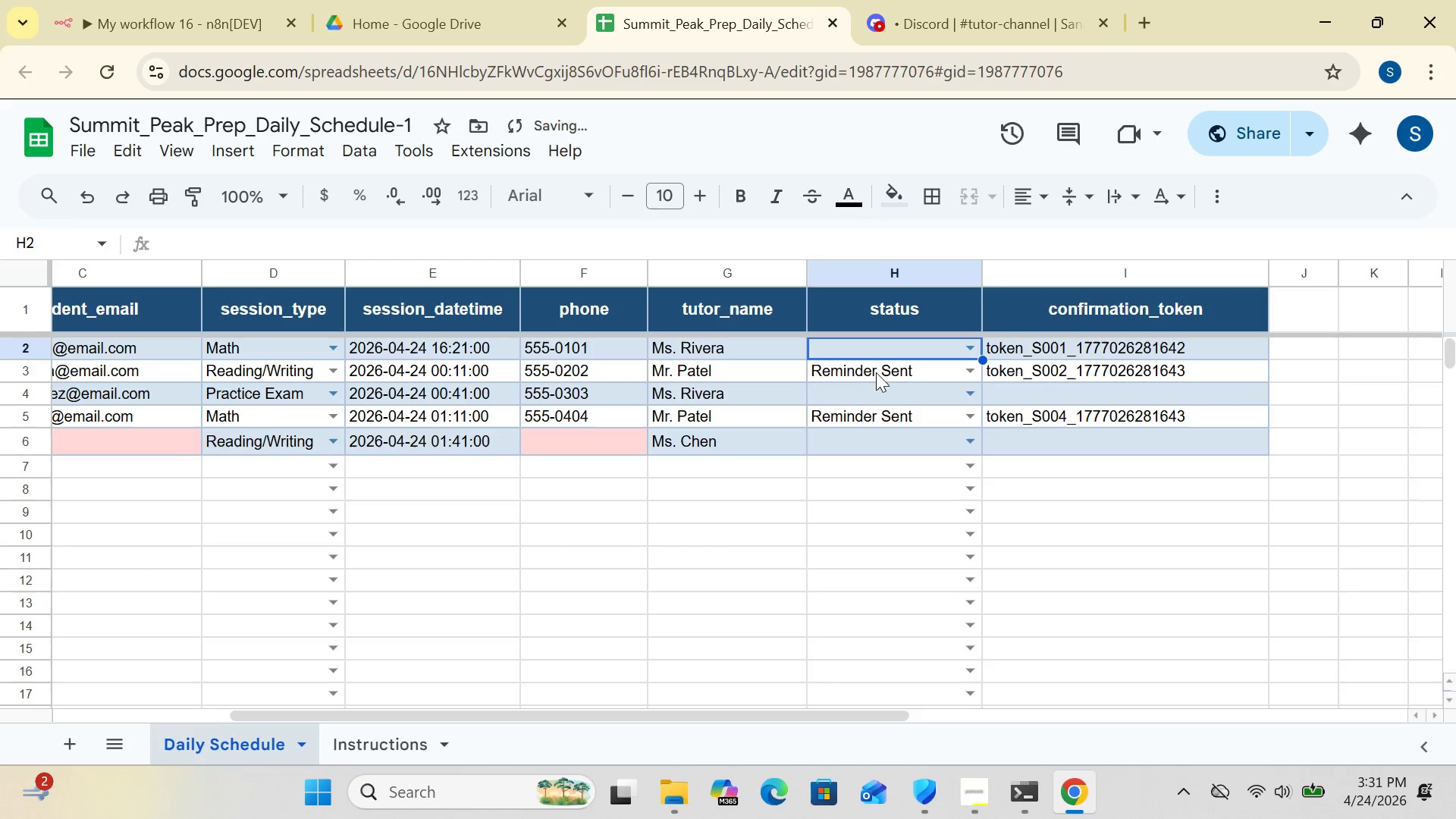 
left_click([871, 367])
 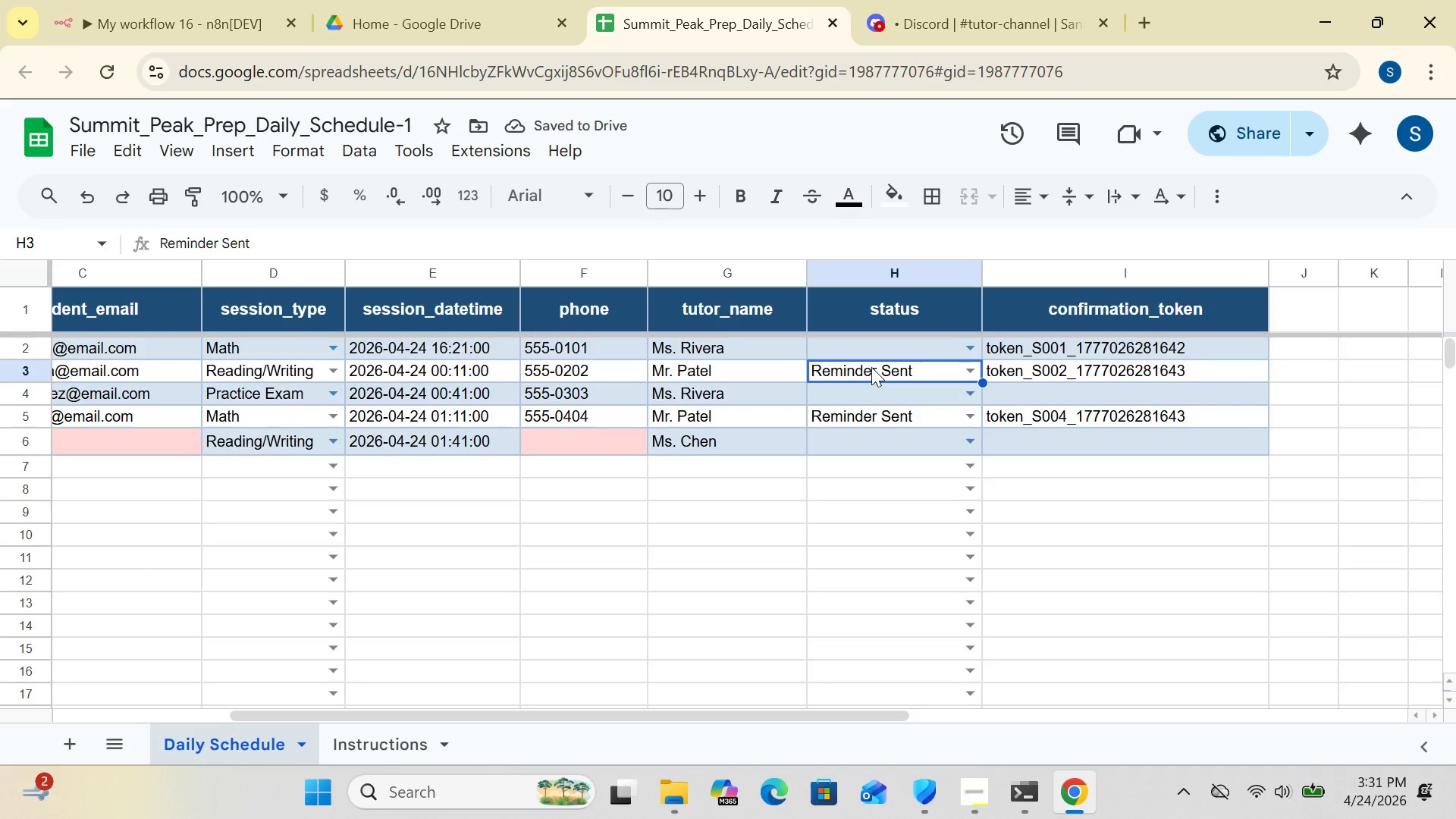 
key(Delete)
 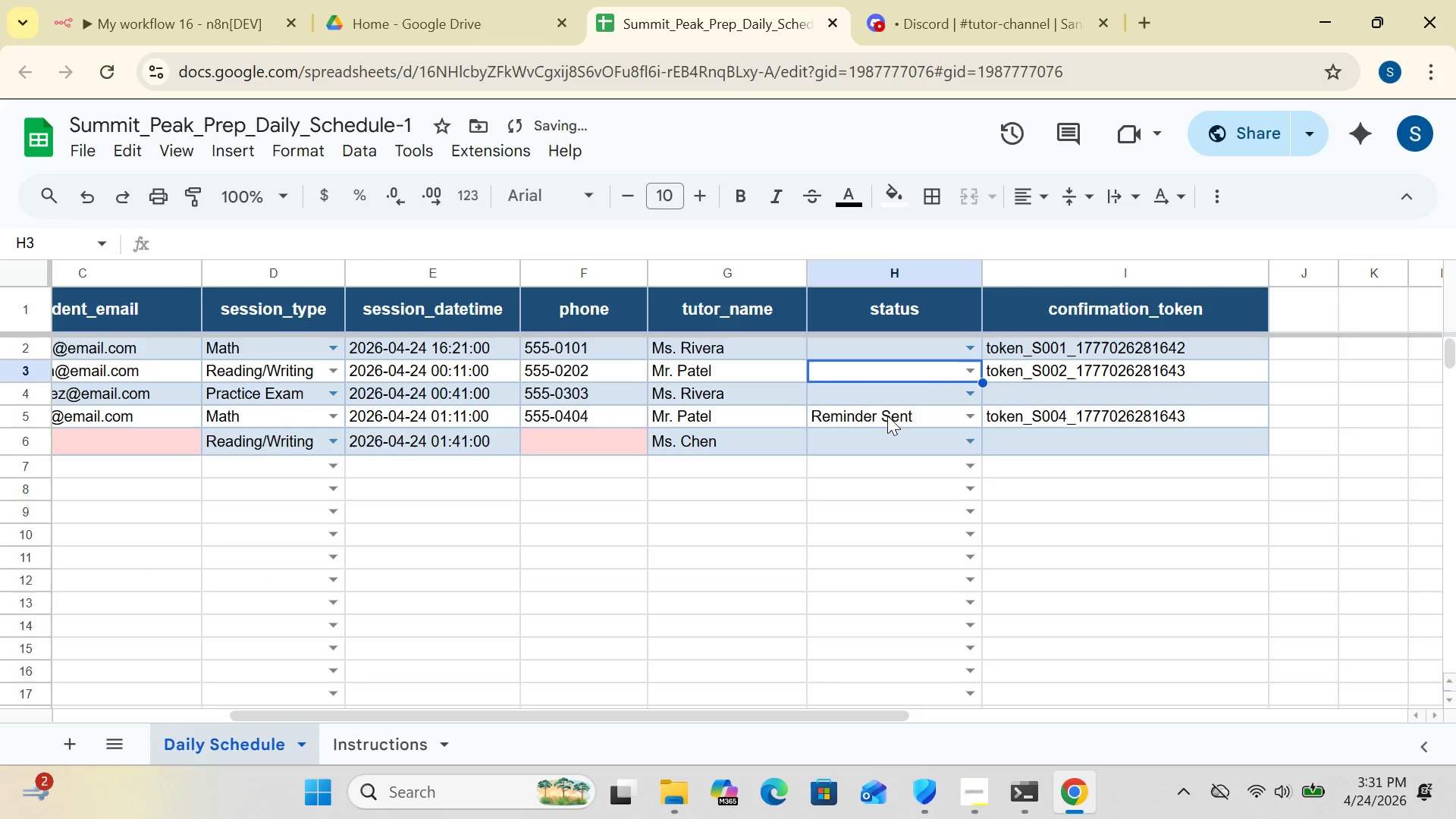 
left_click([887, 416])
 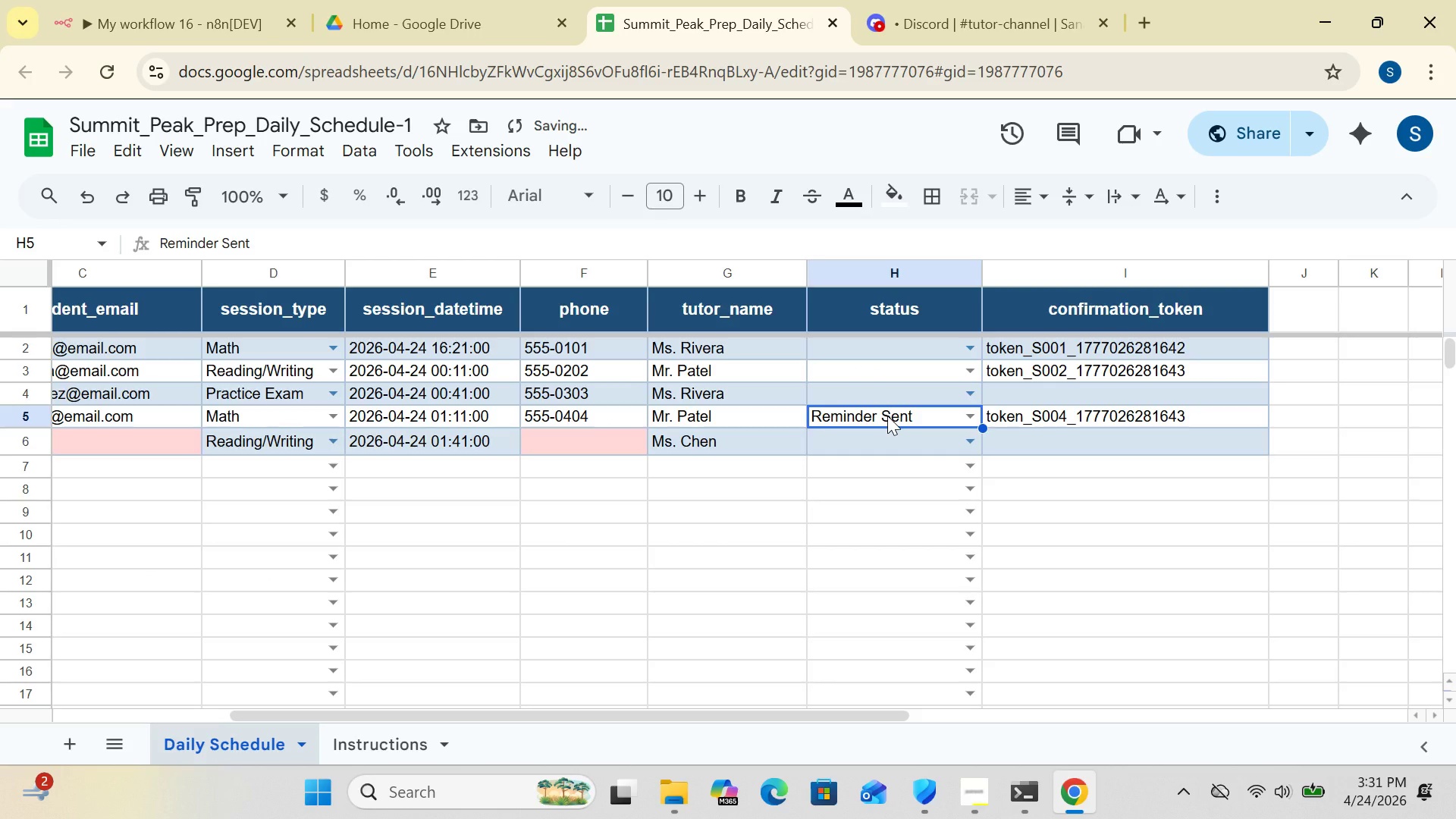 
key(Delete)
 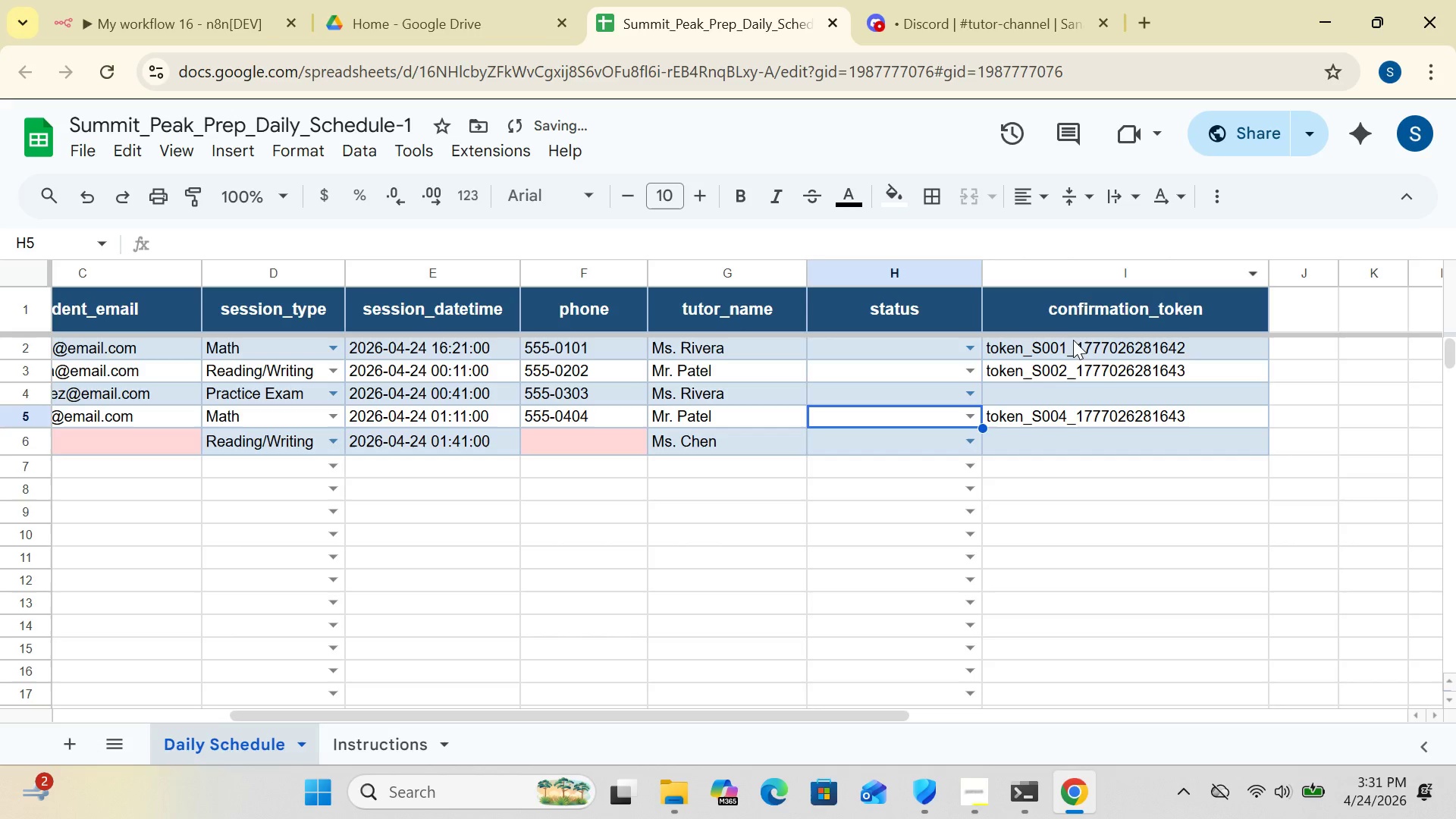 
left_click([1073, 344])
 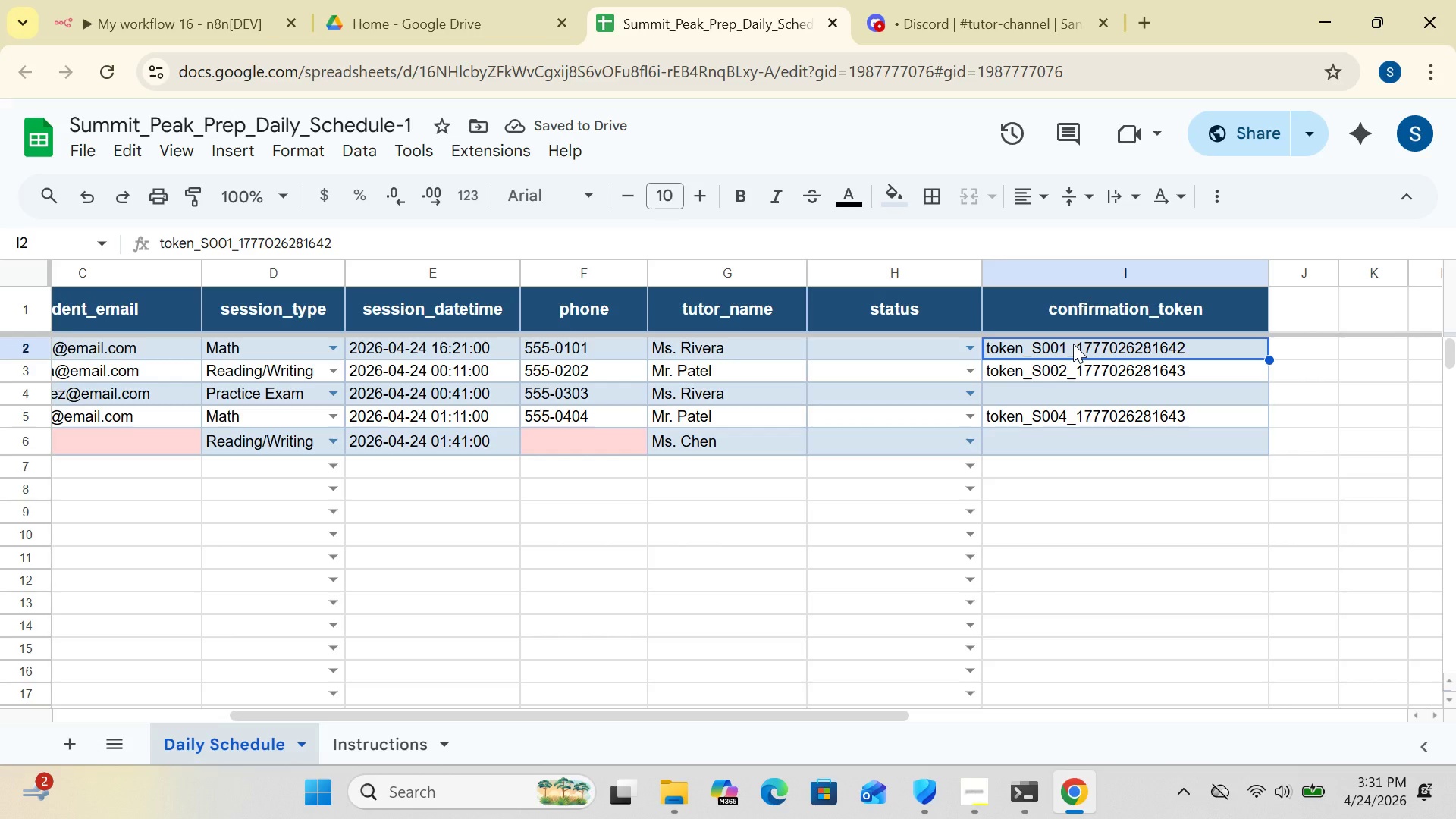 
key(Delete)
 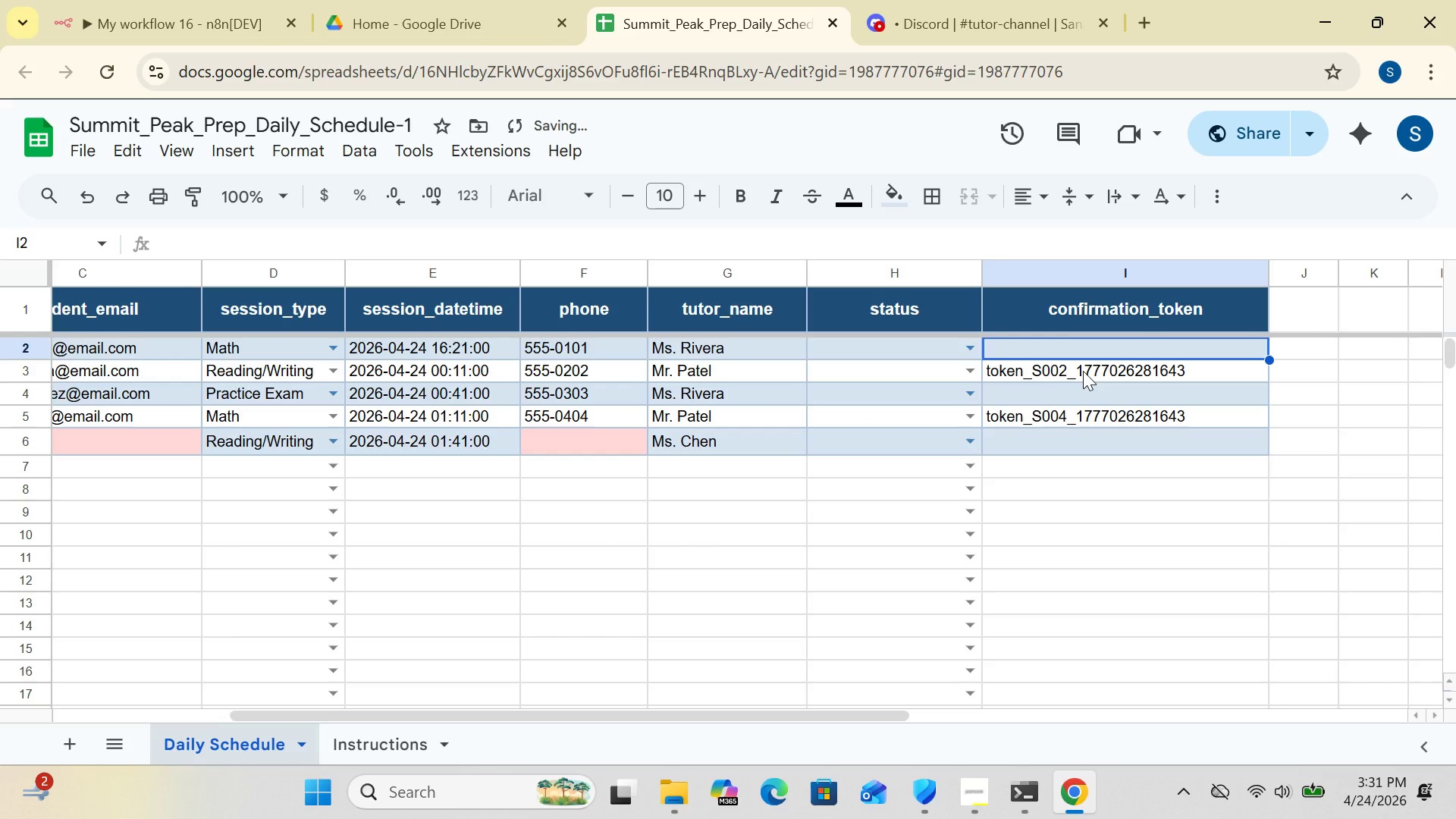 
left_click([1083, 371])
 